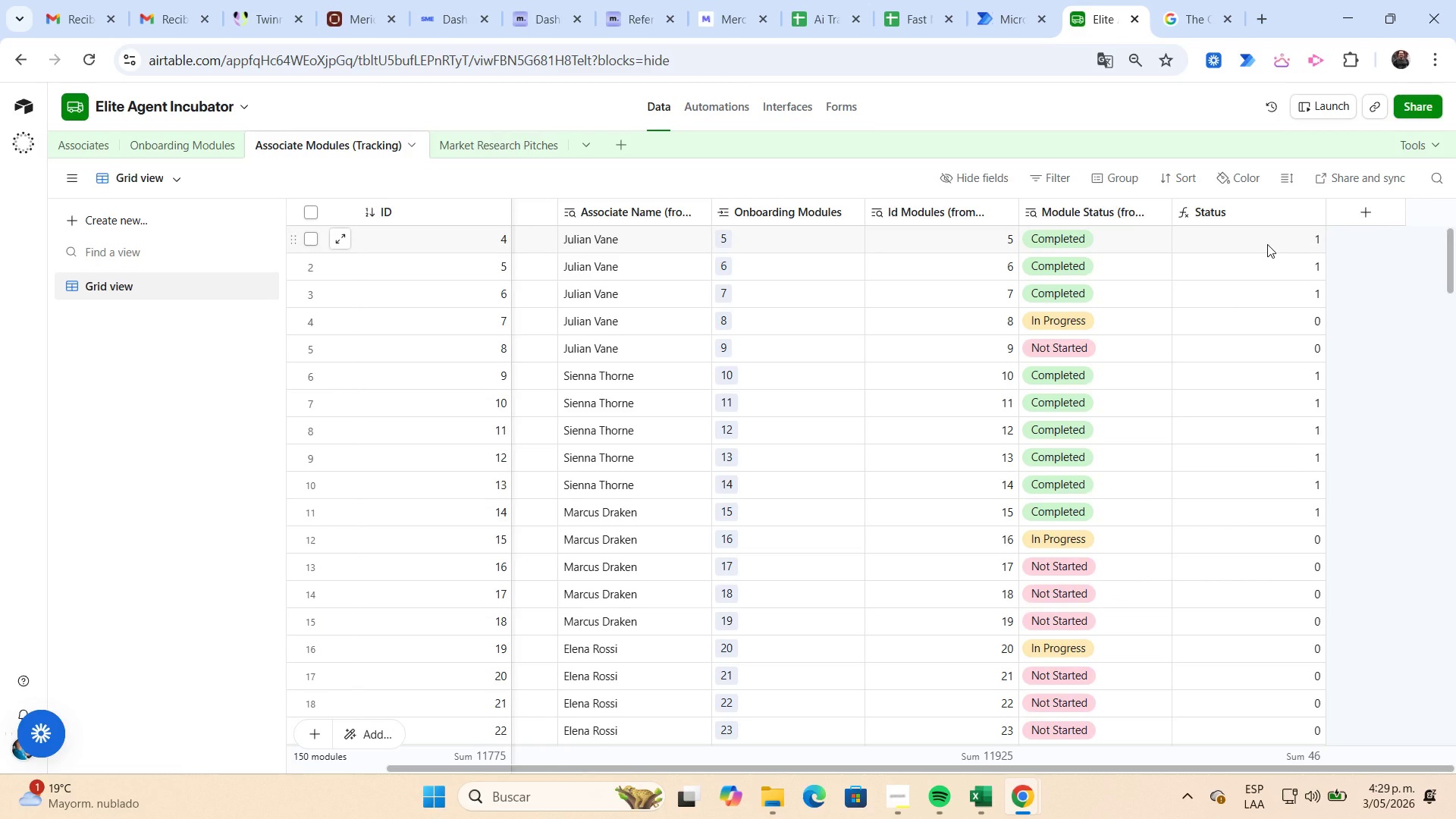 
wait(12.67)
 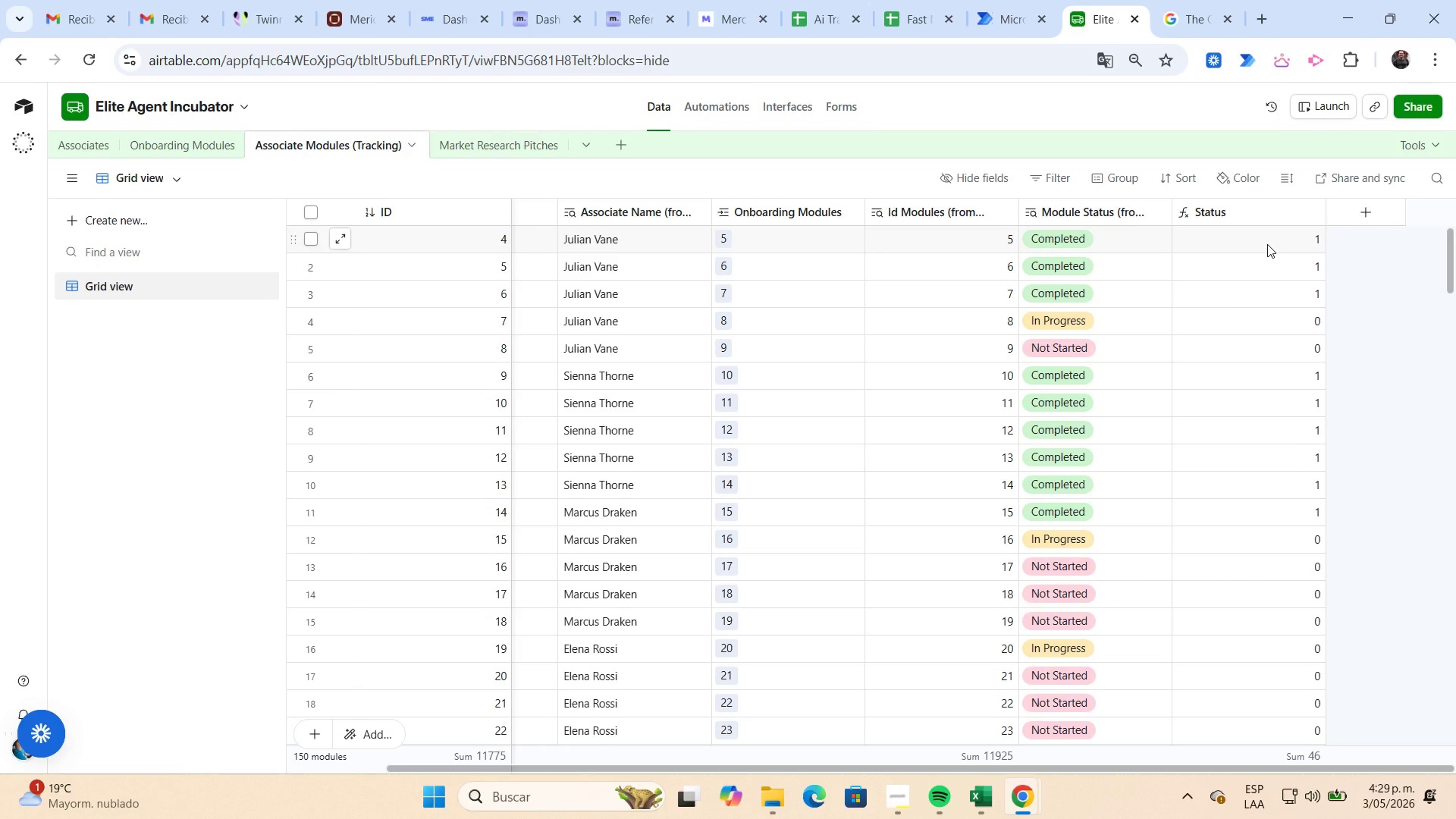 
left_click([724, 114])
 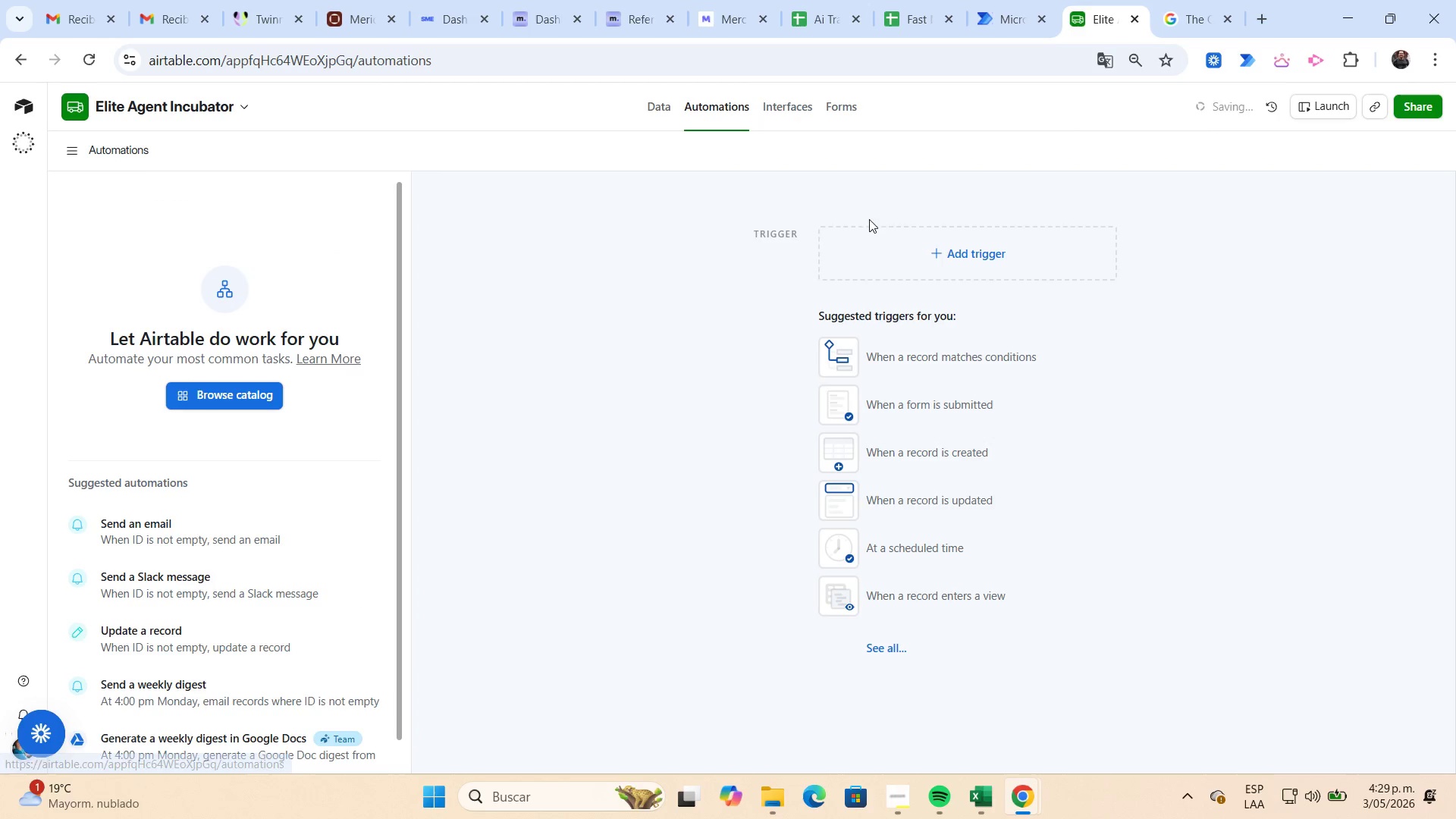 
mouse_move([965, 268])
 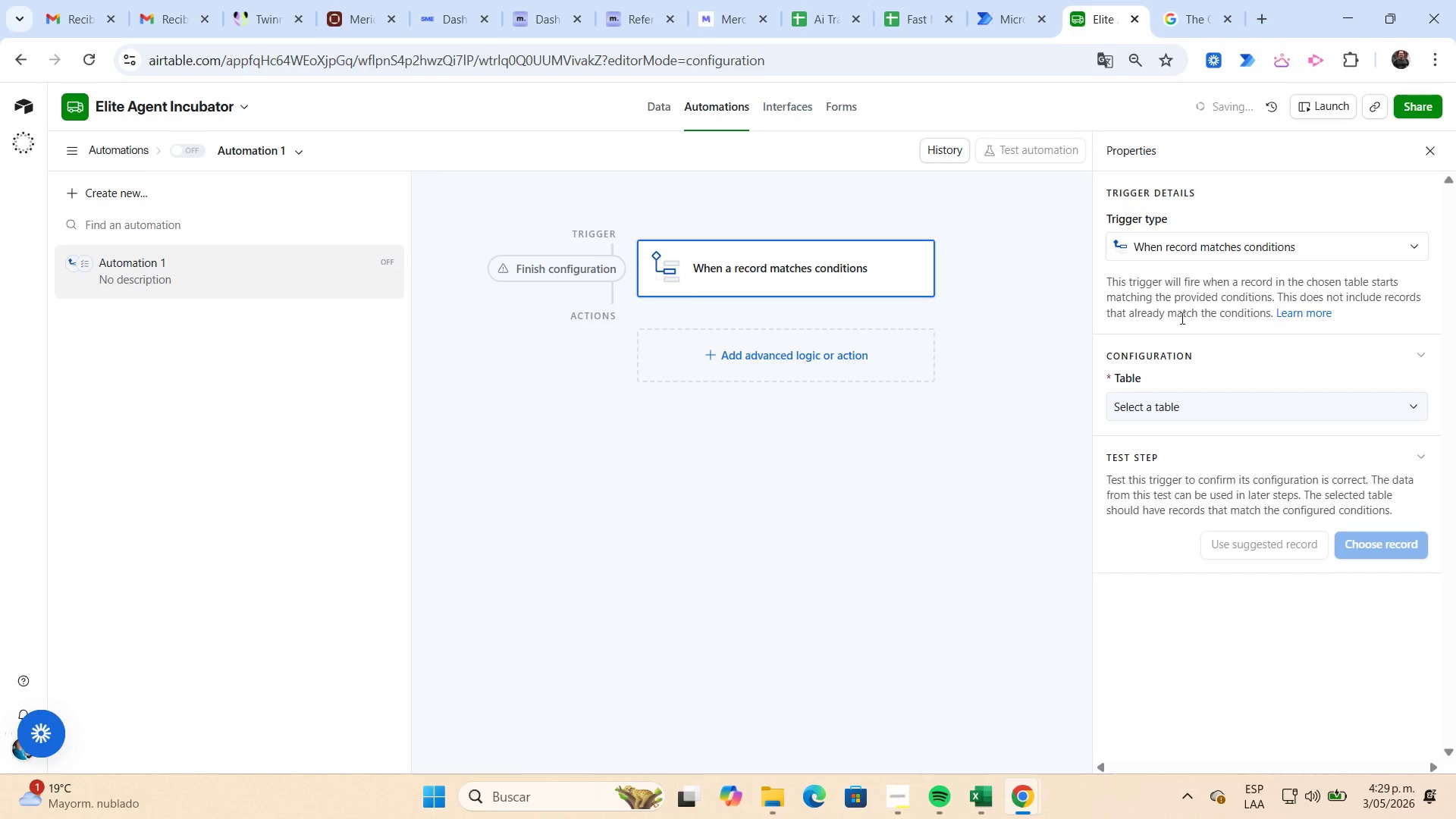 
mouse_move([1165, 415])
 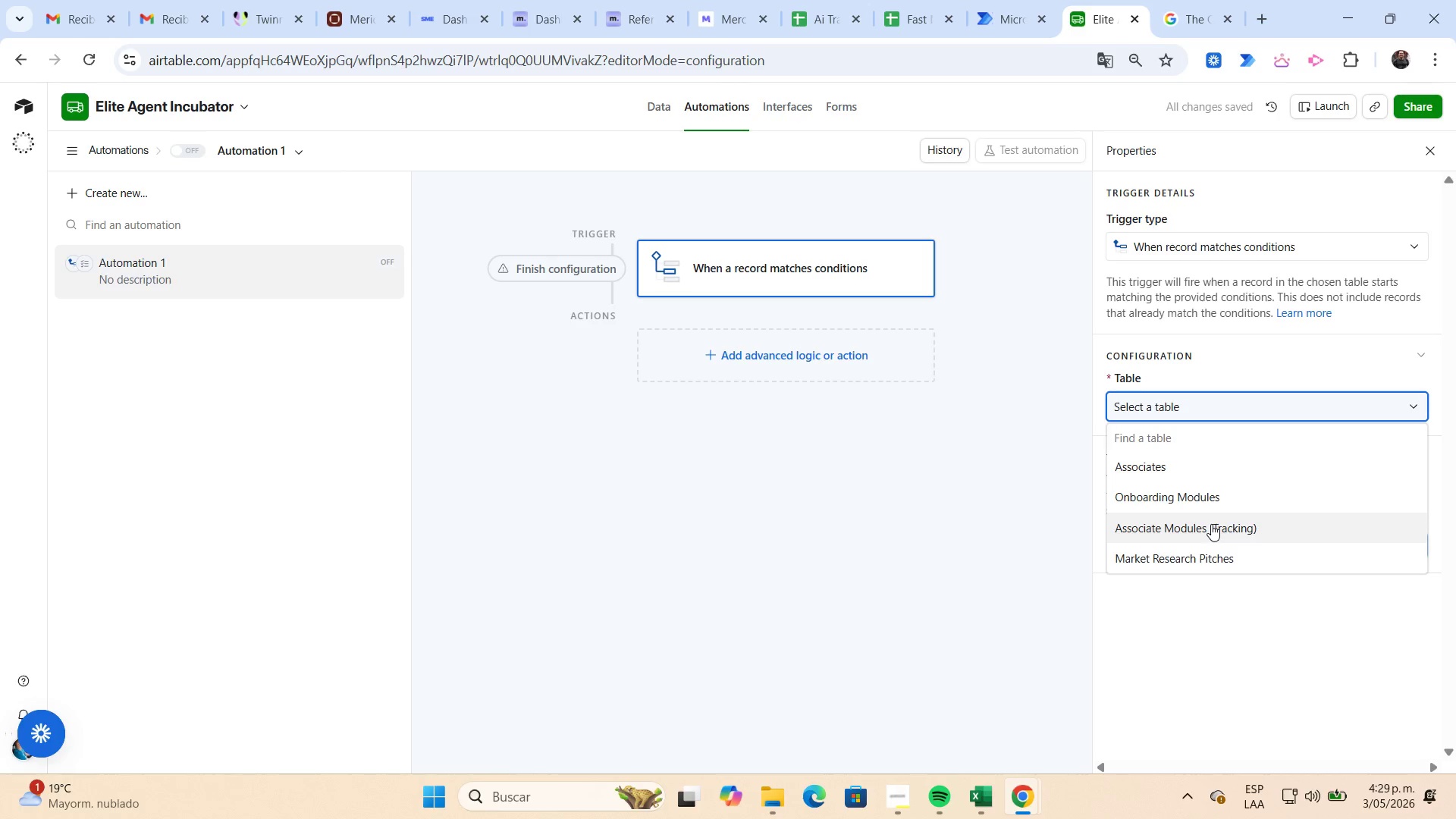 
left_click([1211, 524])
 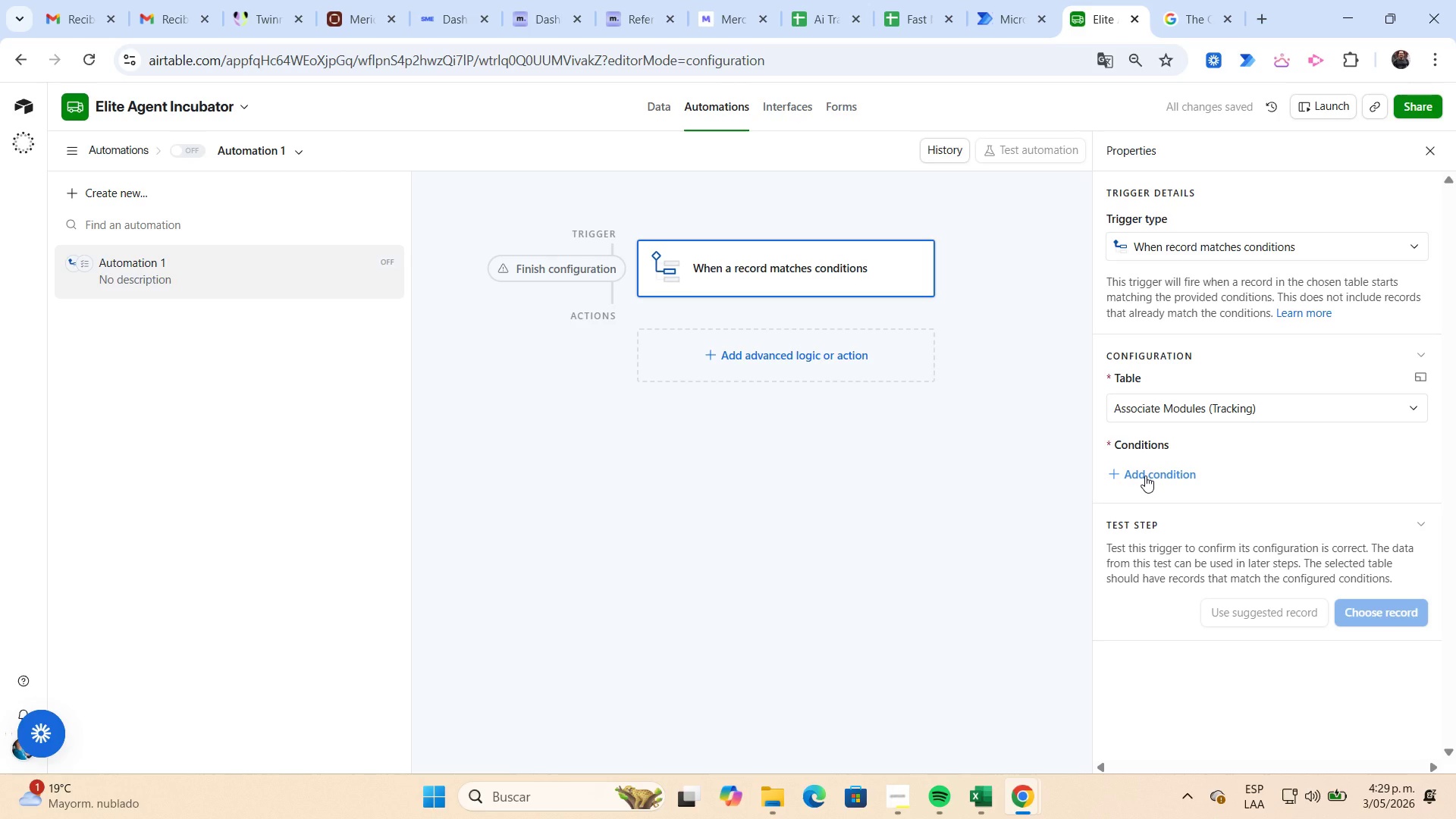 
left_click([1145, 475])
 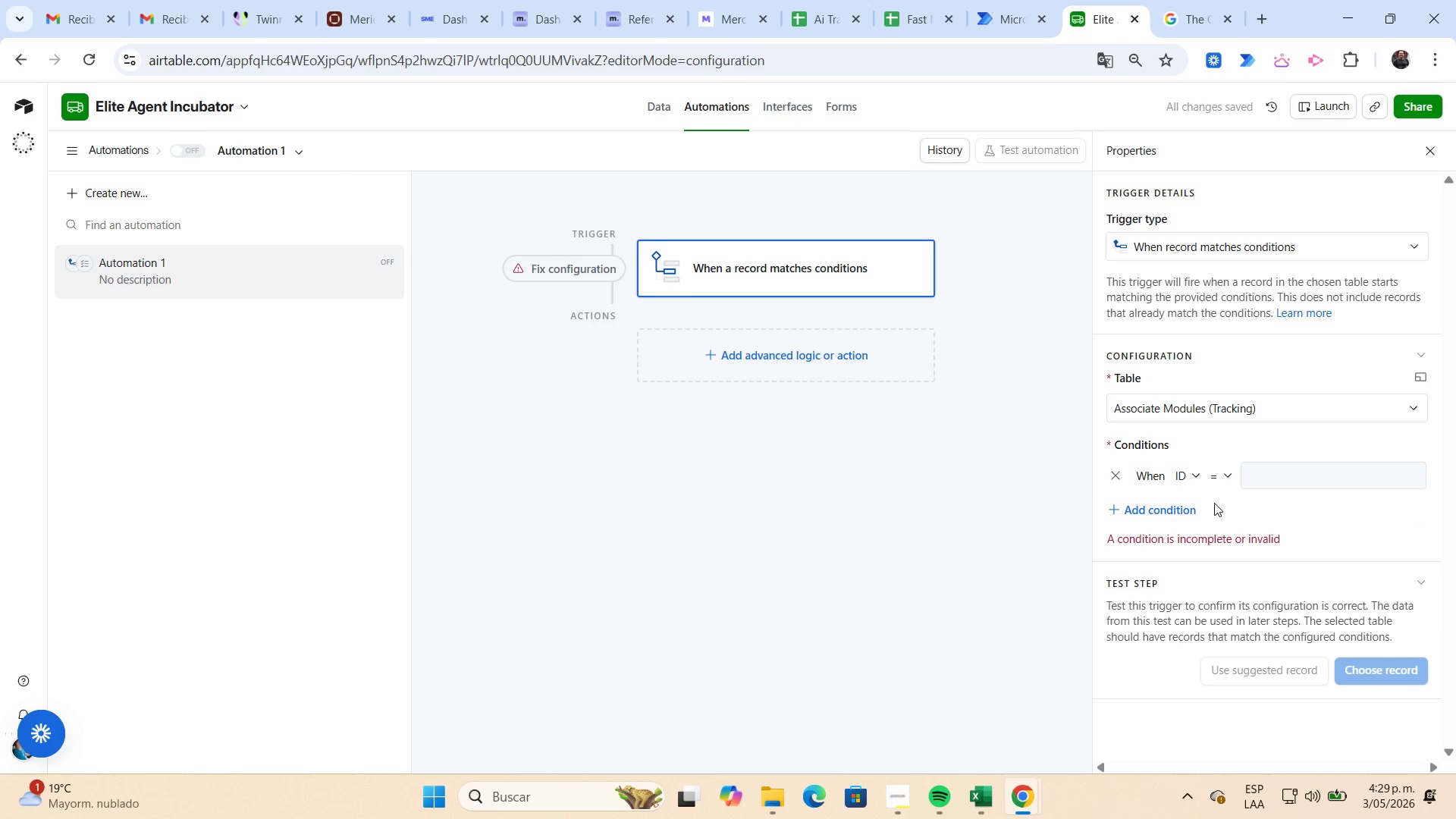 
left_click([1200, 476])
 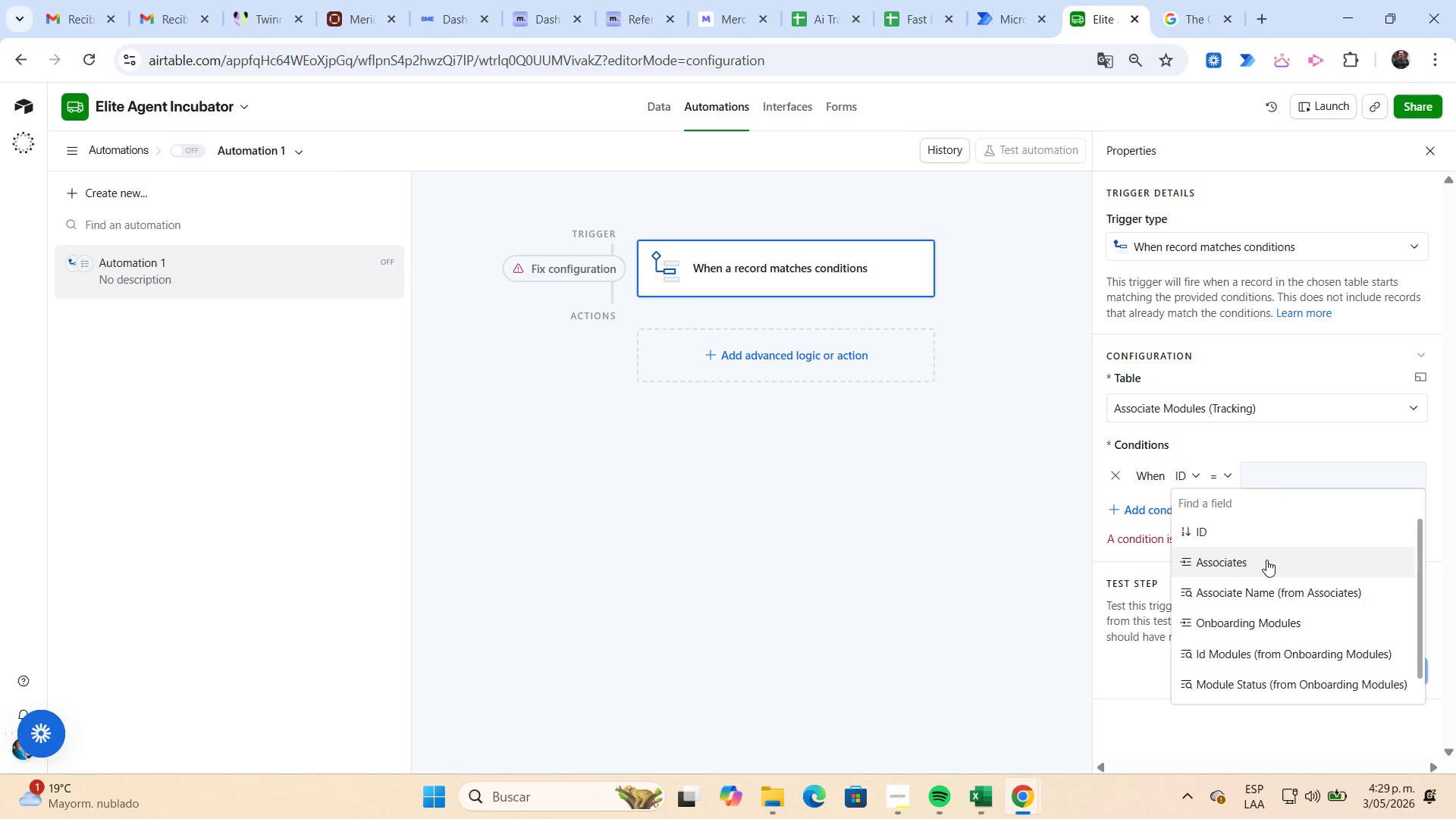 
wait(5.14)
 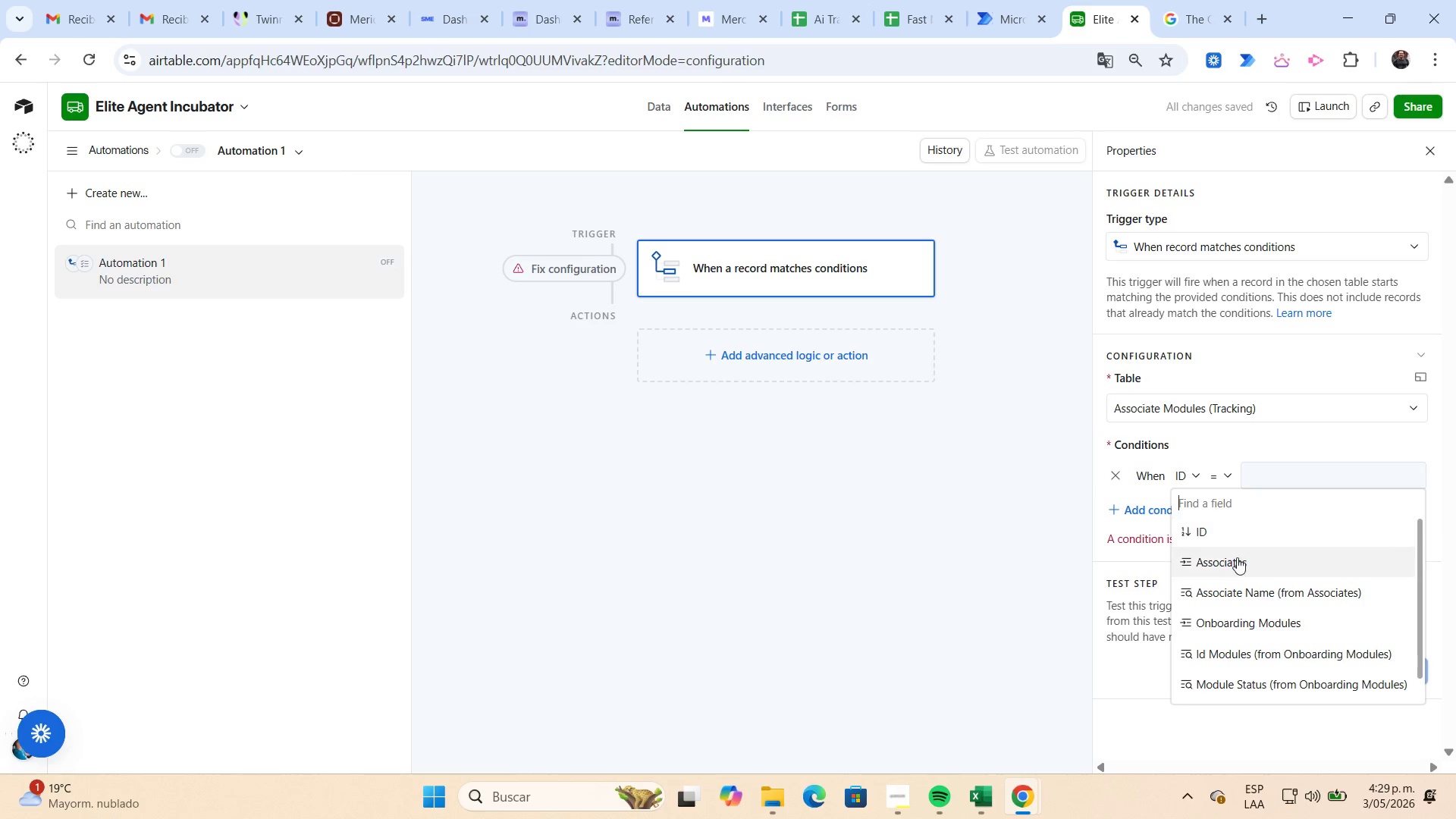 
scroll: coordinate [1276, 580], scroll_direction: down, amount: 2.0
 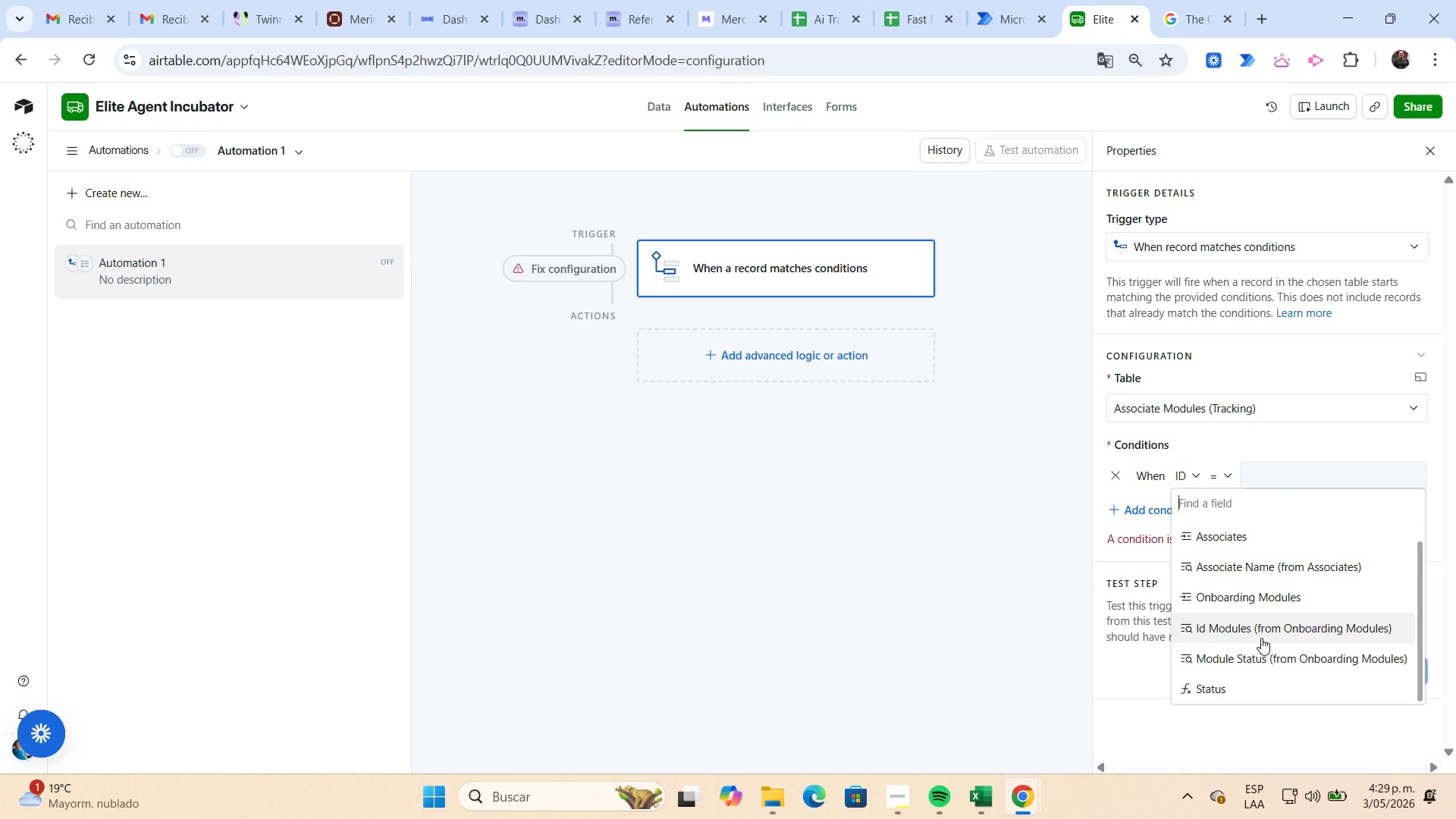 
left_click([1267, 656])
 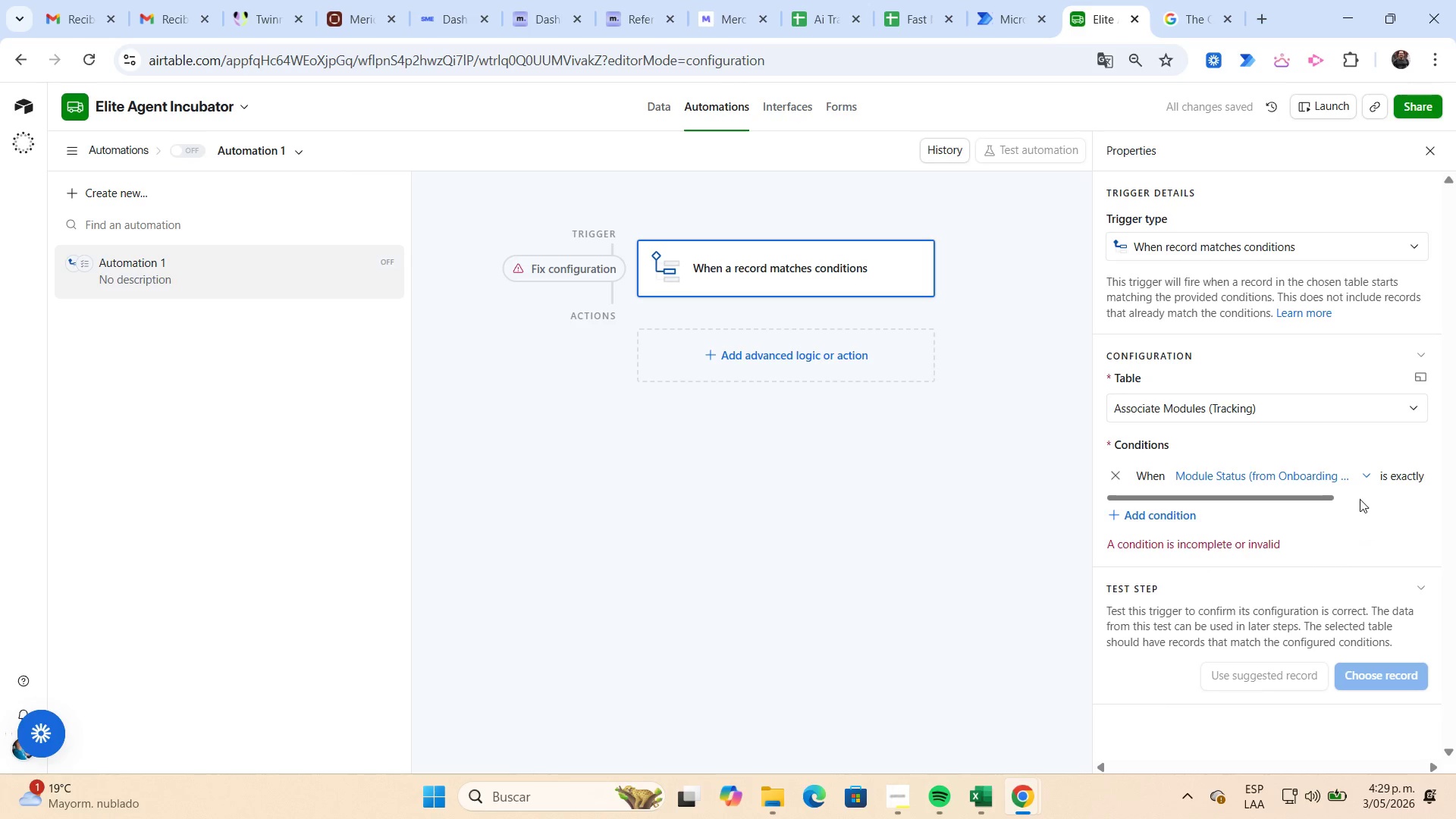 
left_click_drag(start_coordinate=[1315, 498], to_coordinate=[1449, 493])
 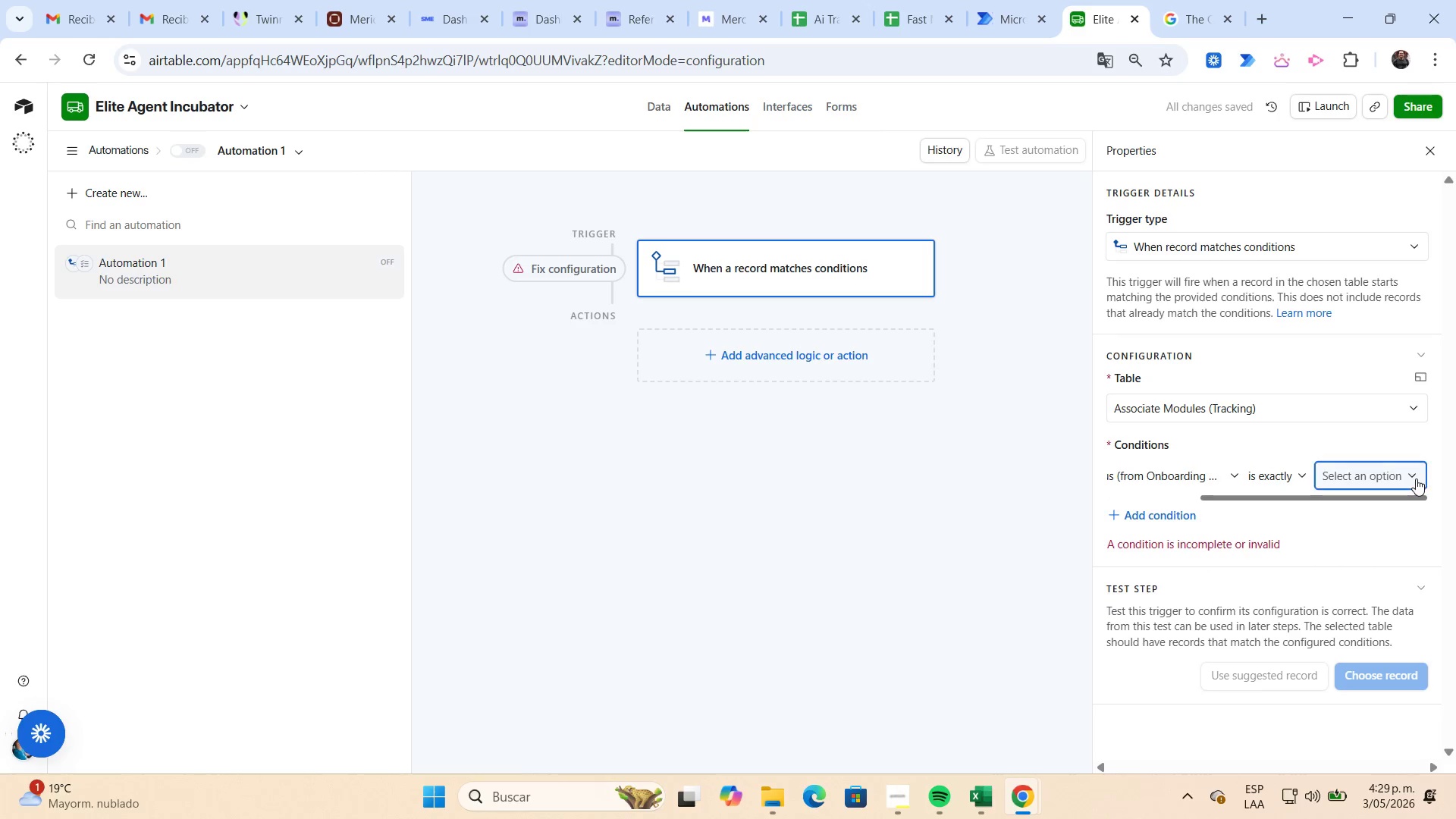 
left_click([1416, 479])
 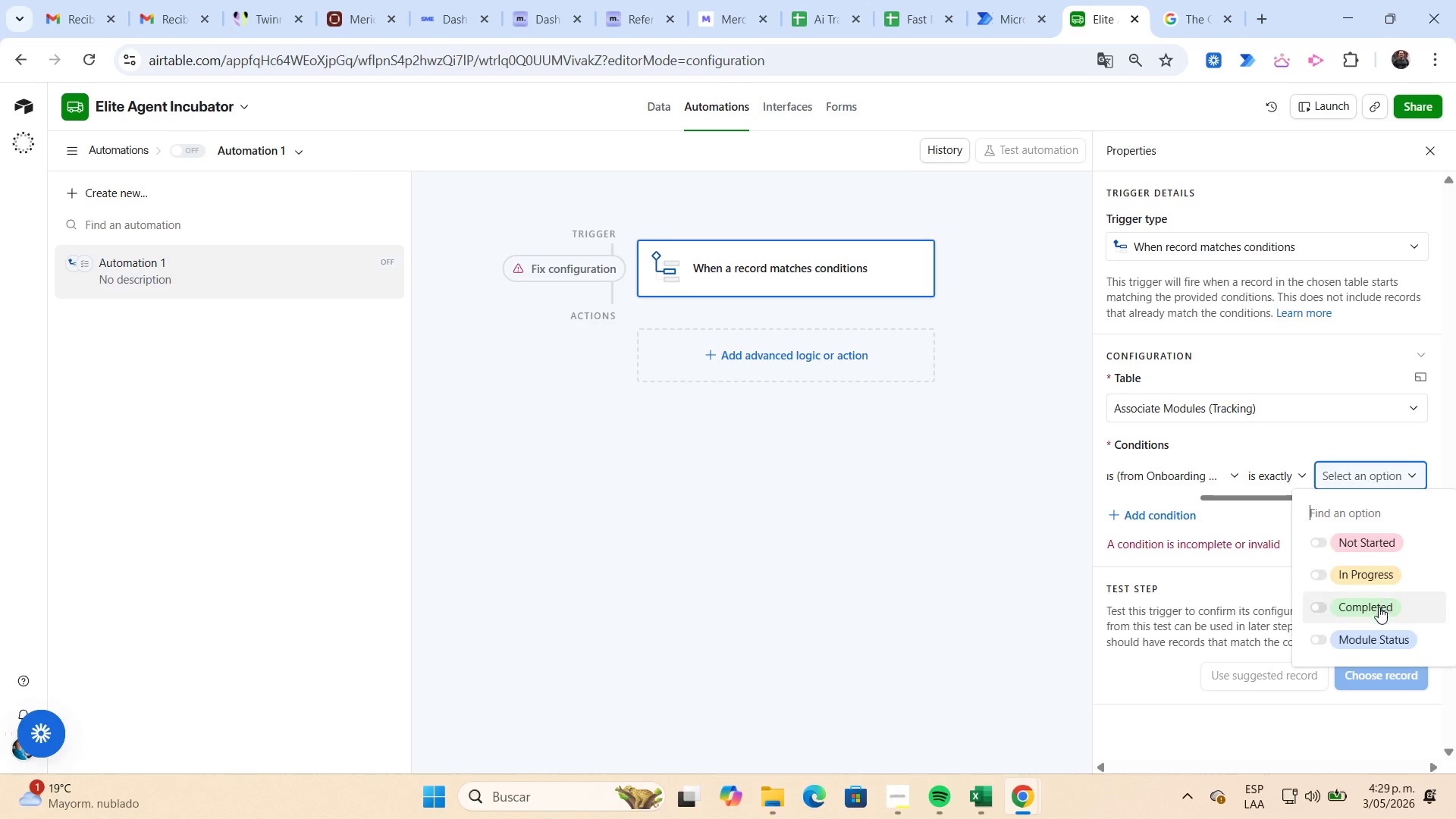 
left_click([1378, 611])
 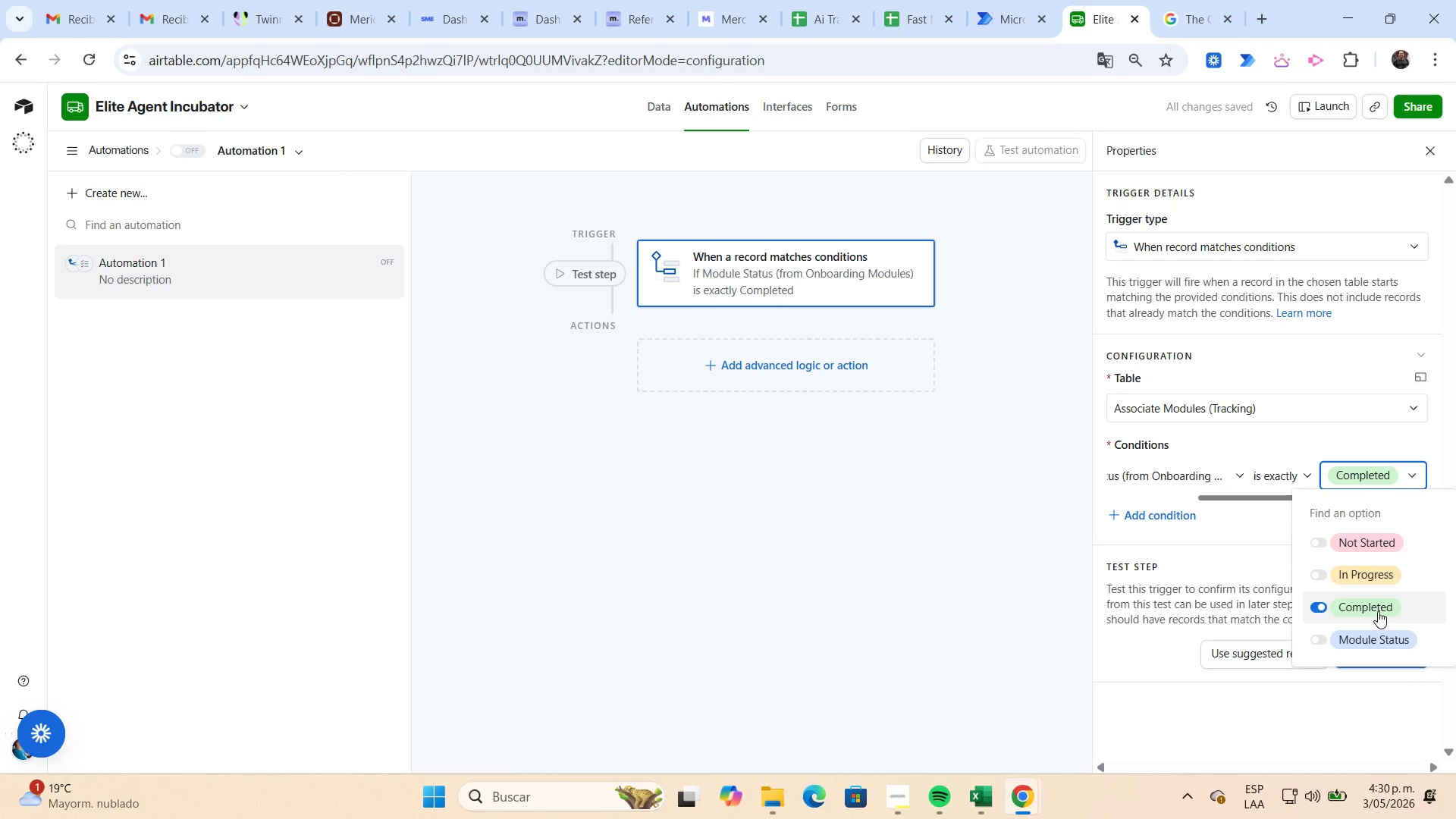 
left_click([1216, 563])
 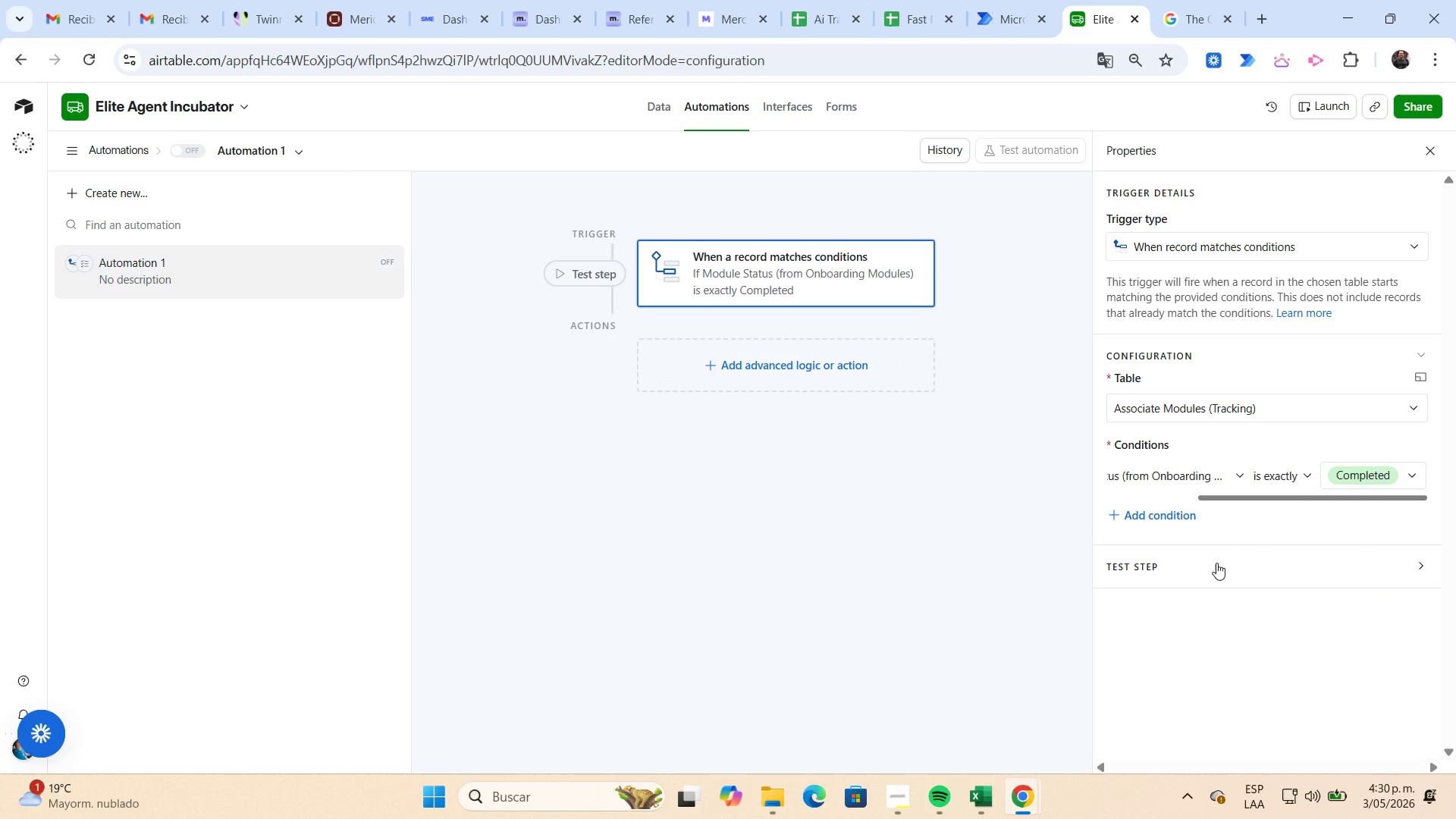 
left_click([1254, 571])
 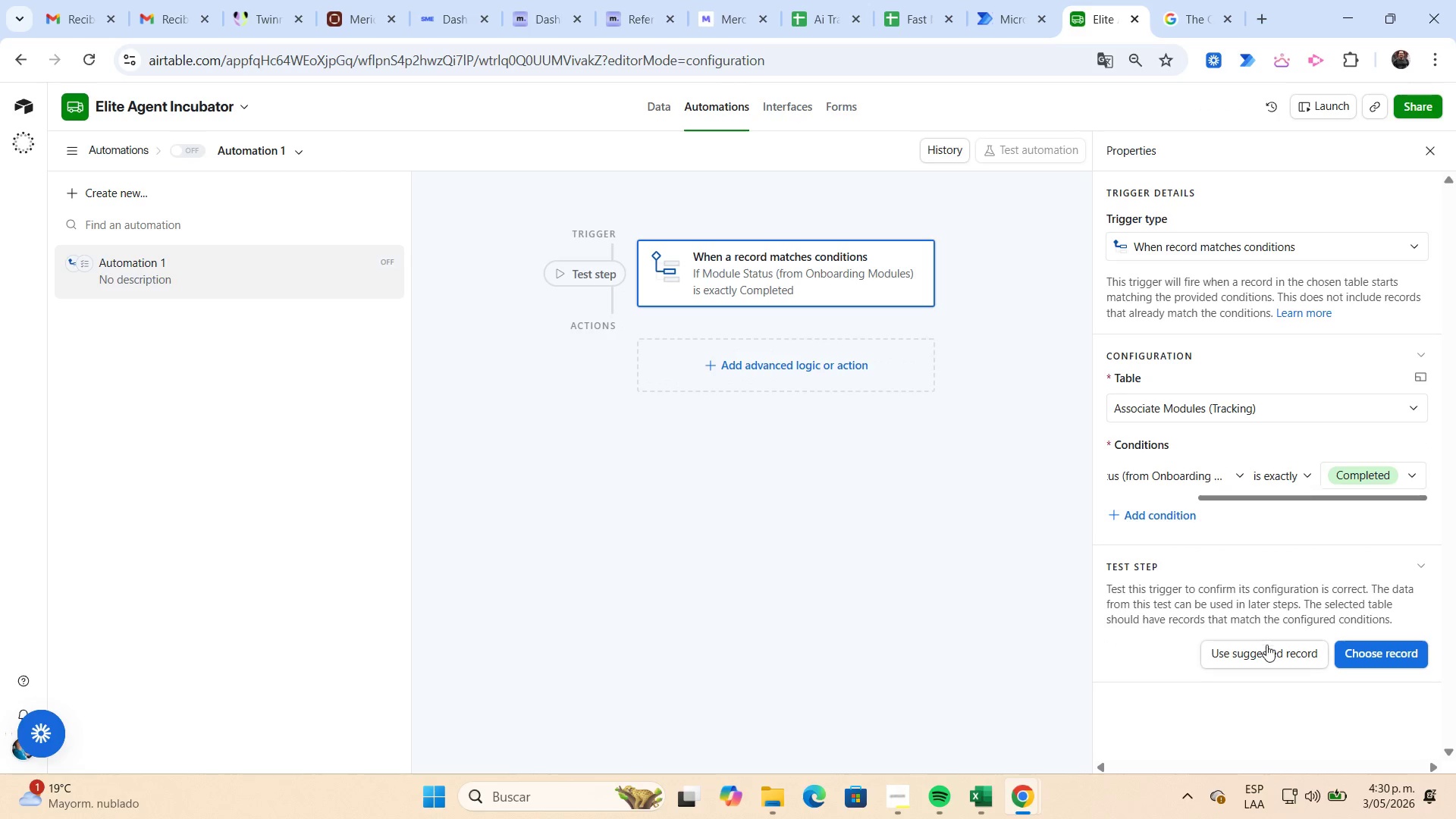 
left_click([1269, 651])
 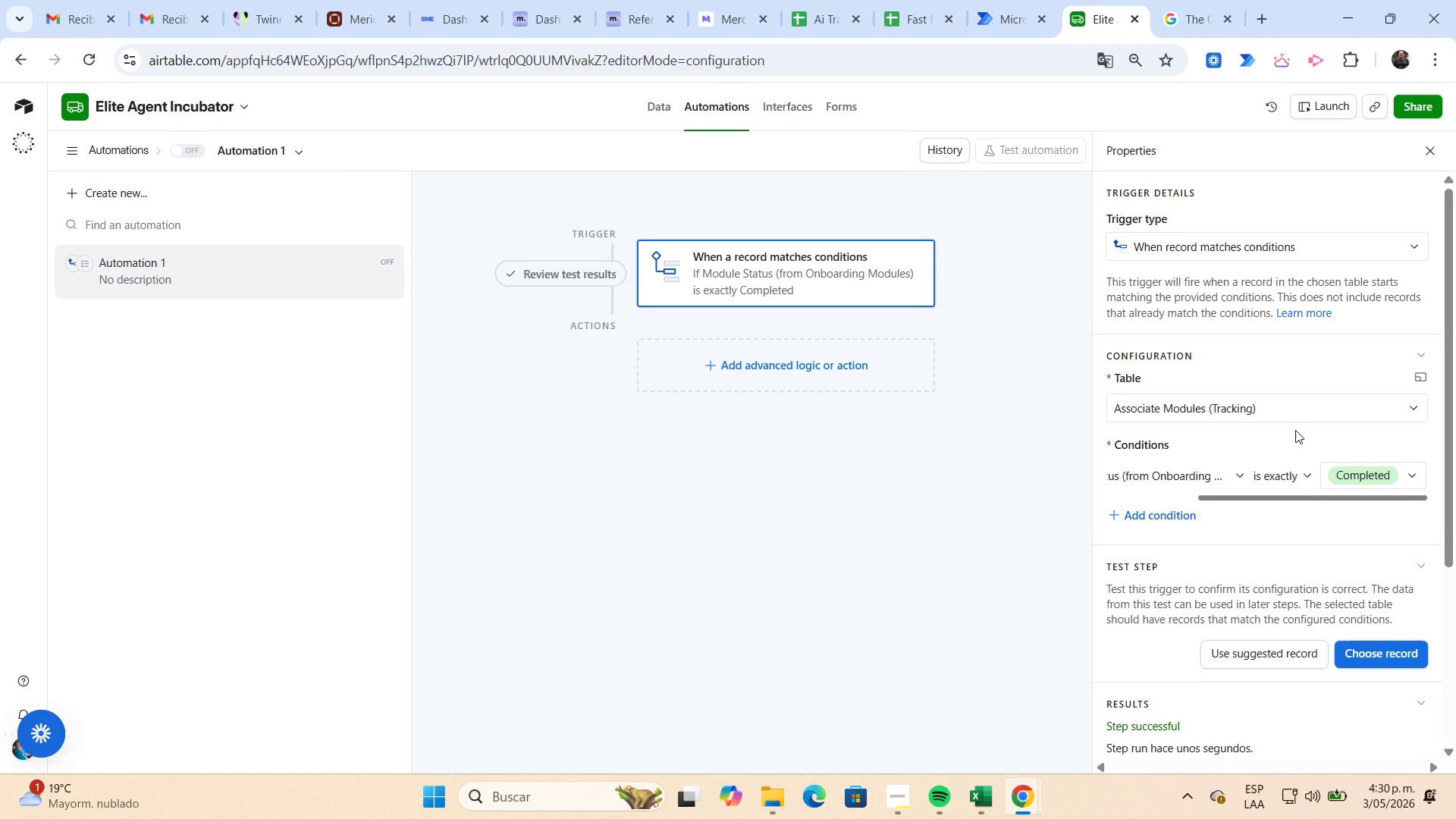 
wait(20.75)
 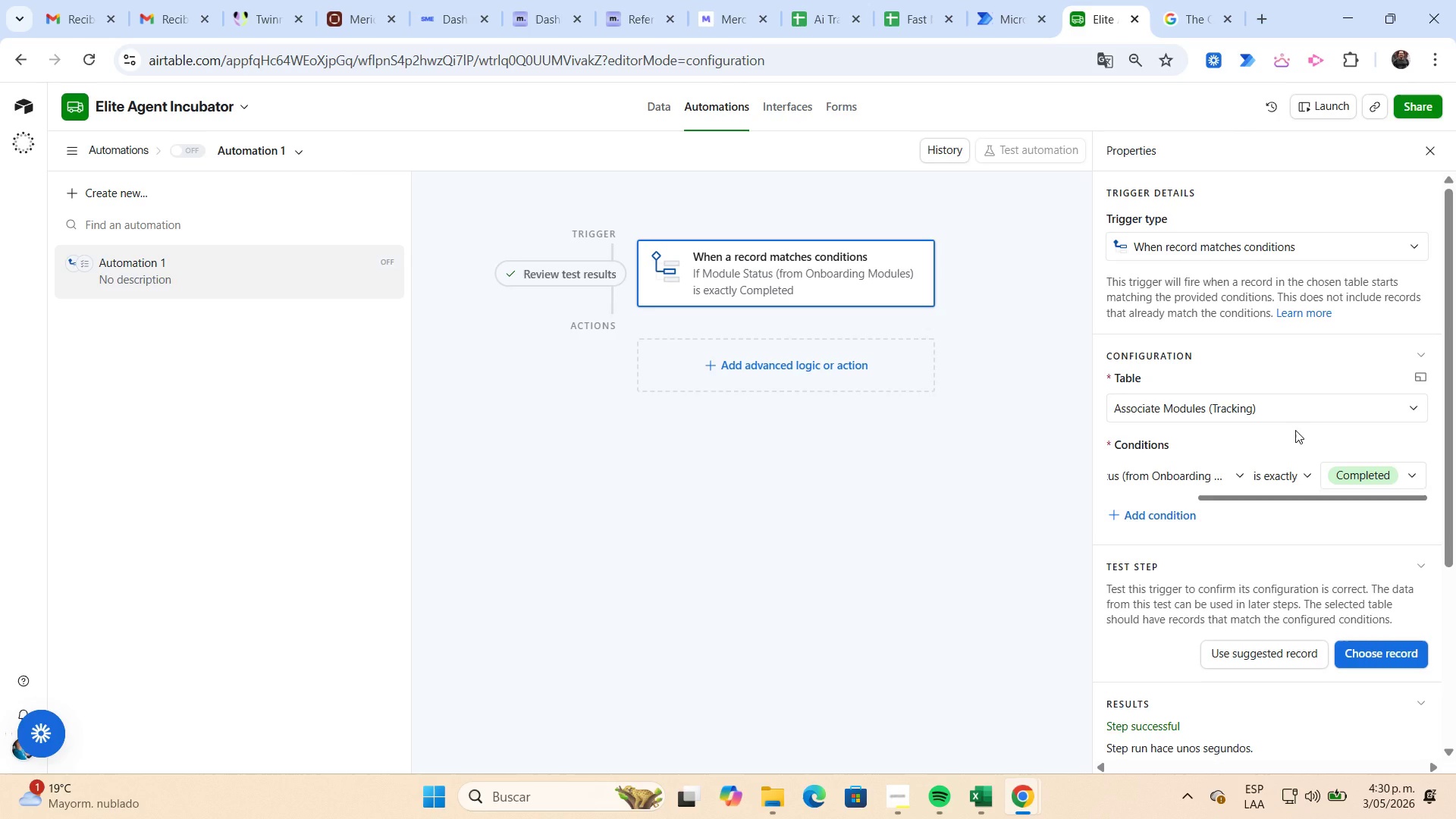 
left_click([823, 366])
 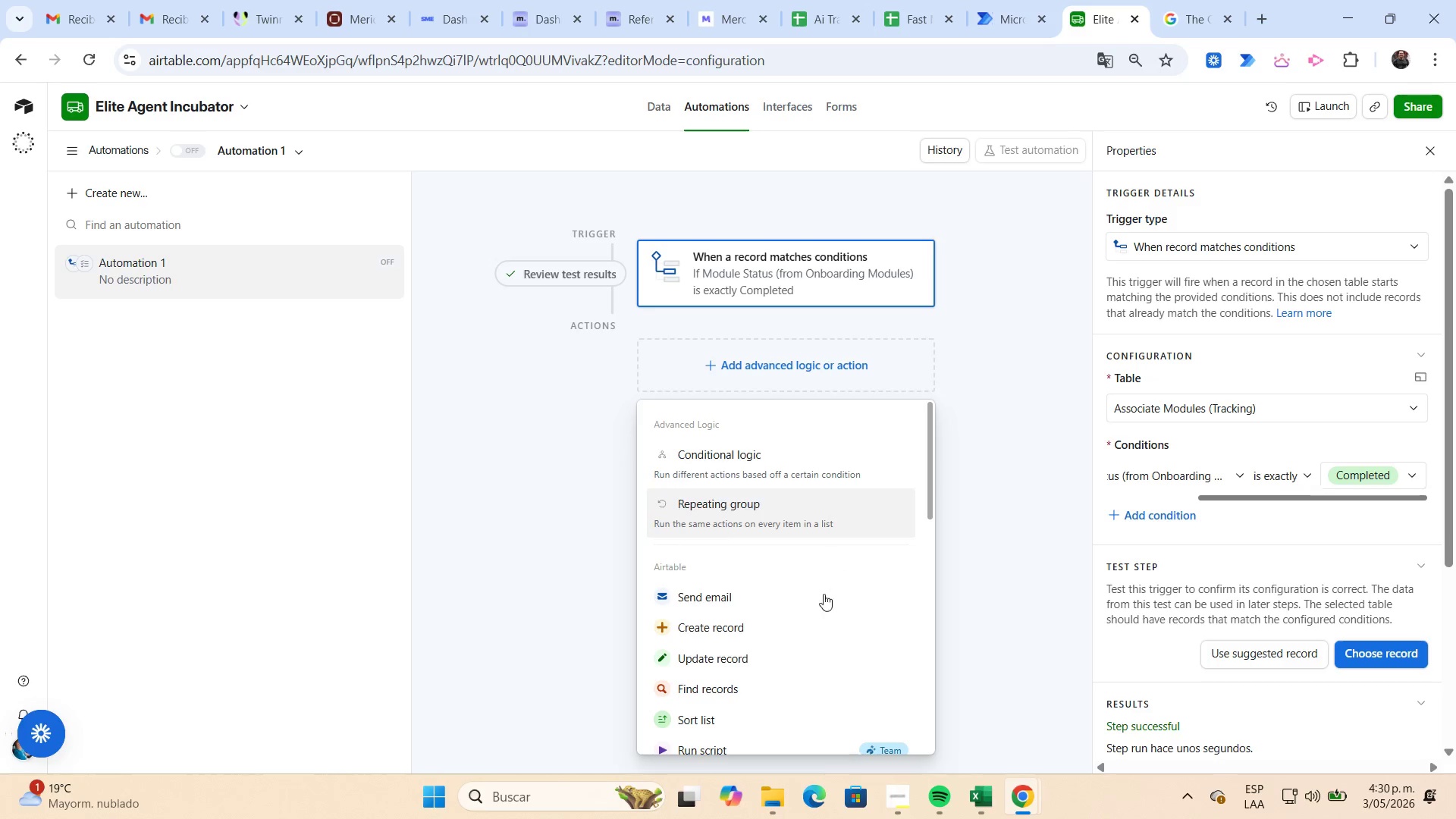 
left_click([790, 646])
 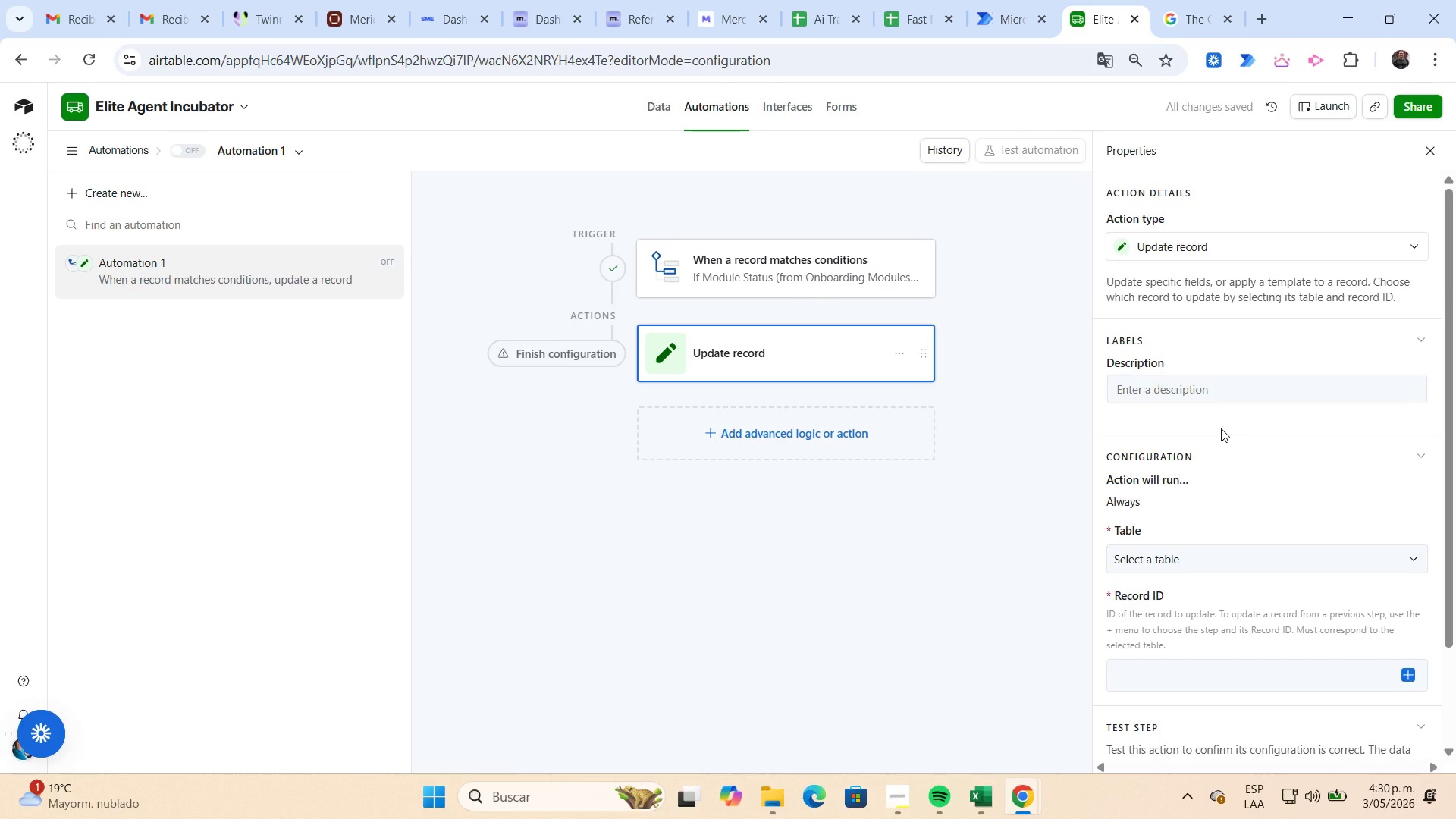 
wait(5.02)
 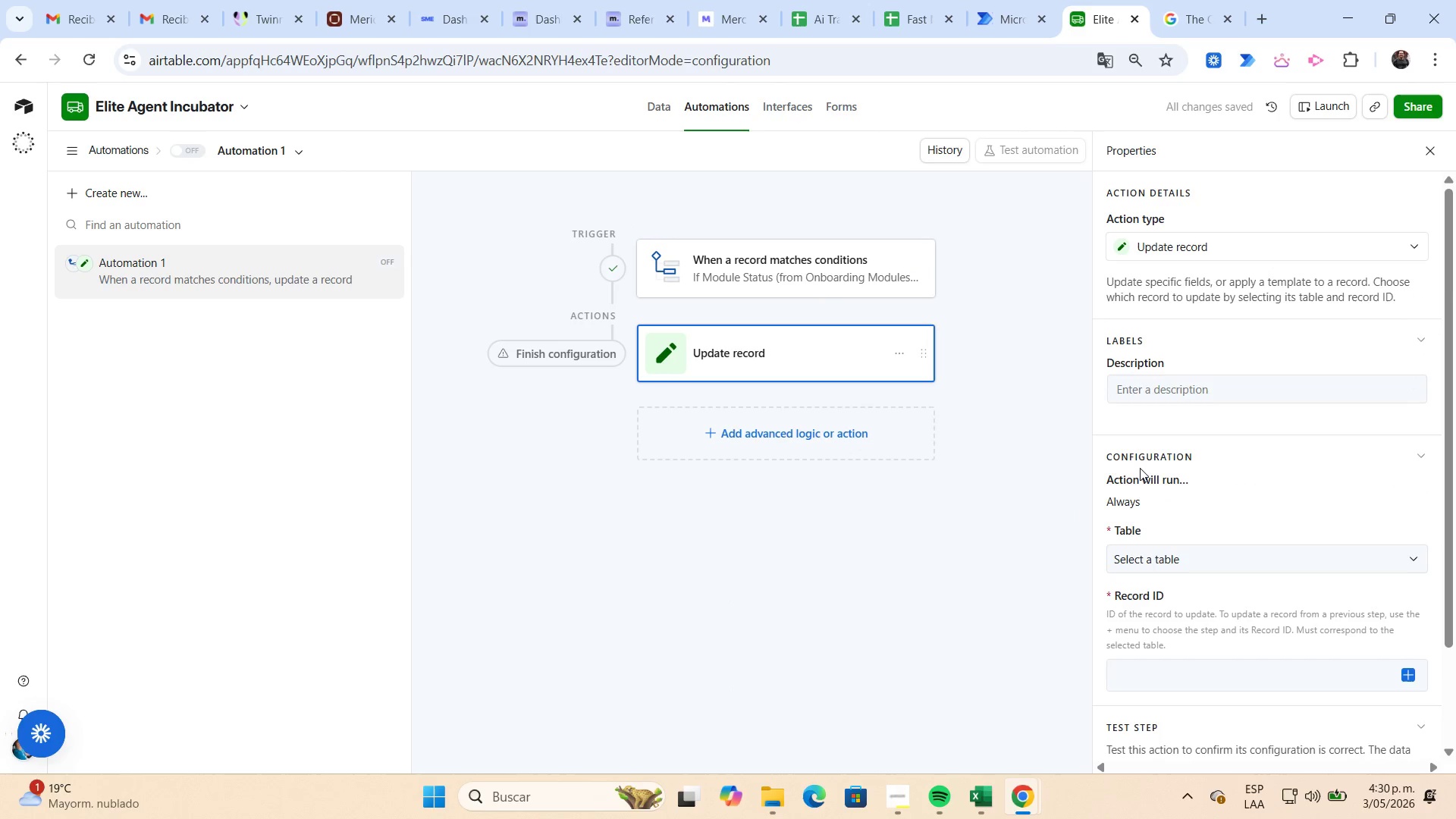 
scroll: coordinate [1221, 428], scroll_direction: down, amount: 1.0
 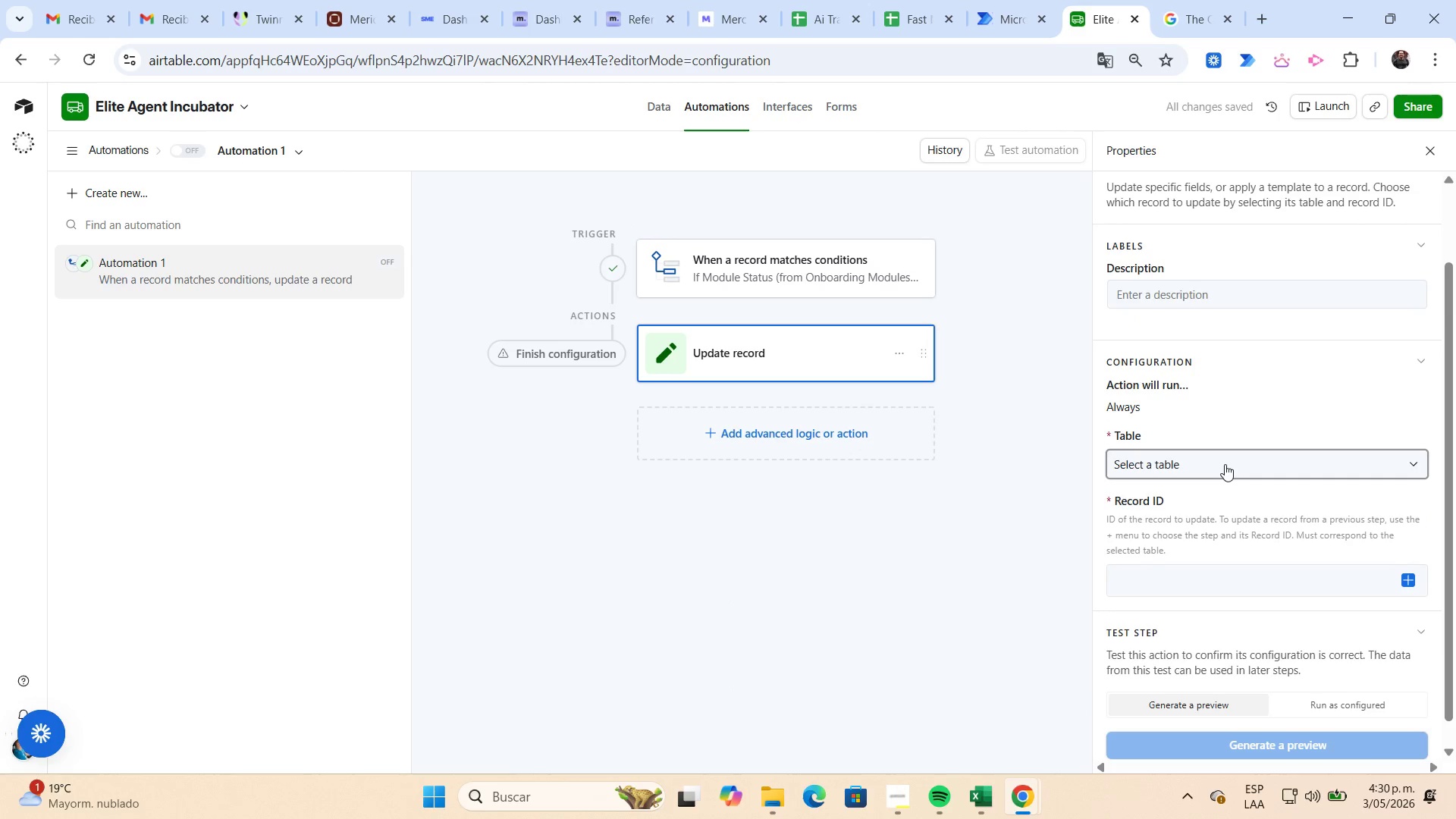 
left_click([1225, 464])
 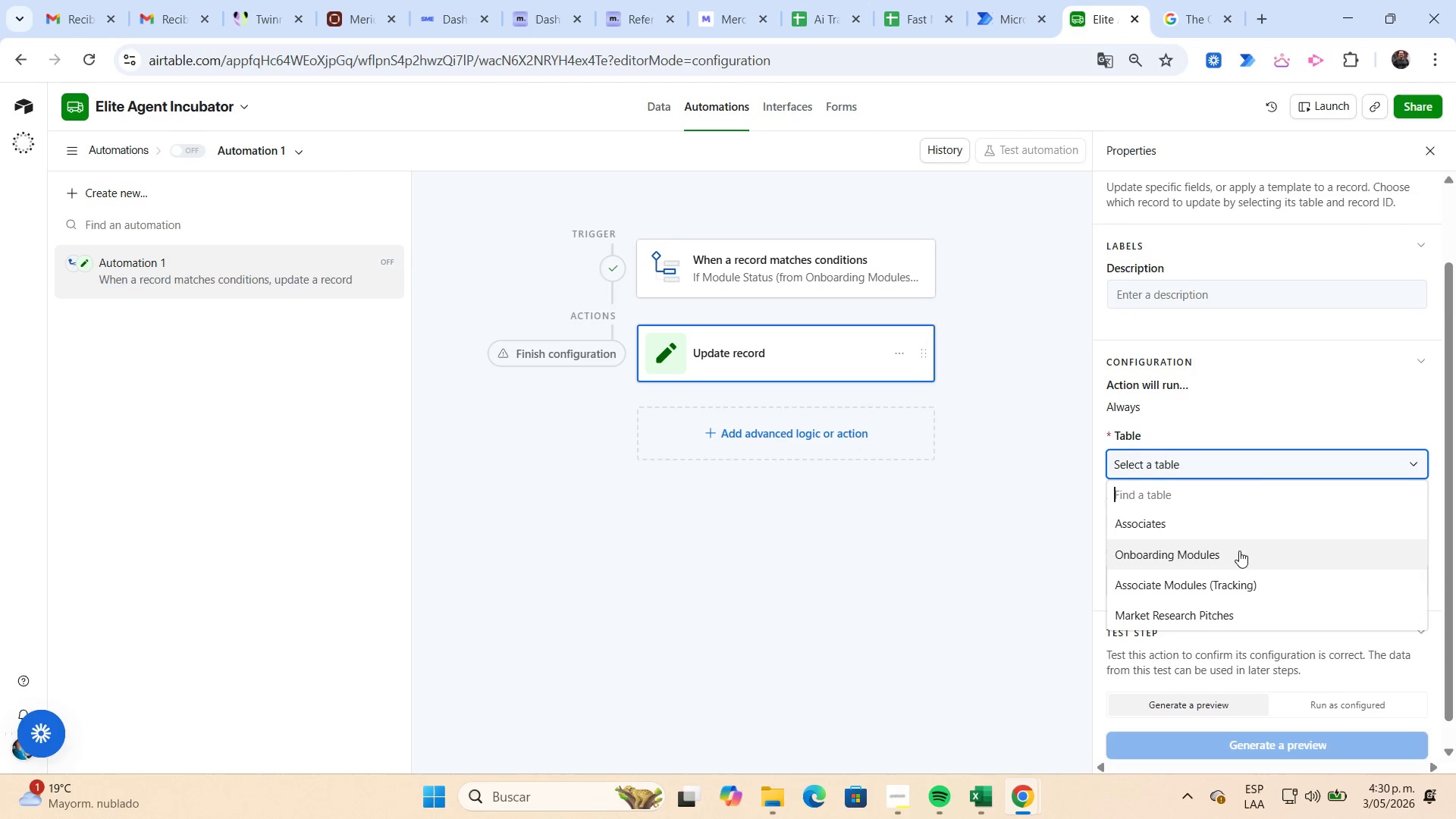 
left_click([1235, 581])
 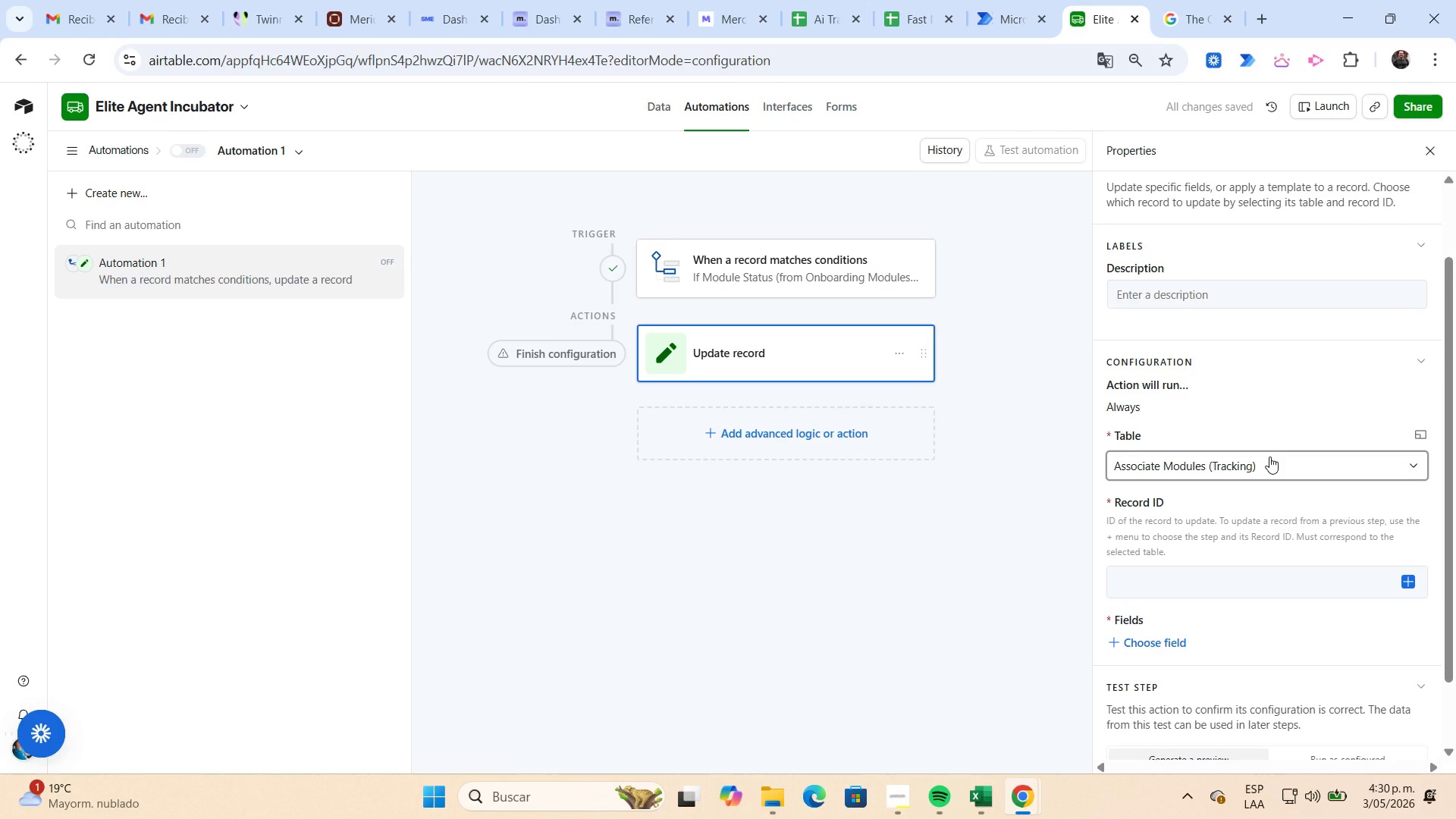 
left_click([1267, 461])
 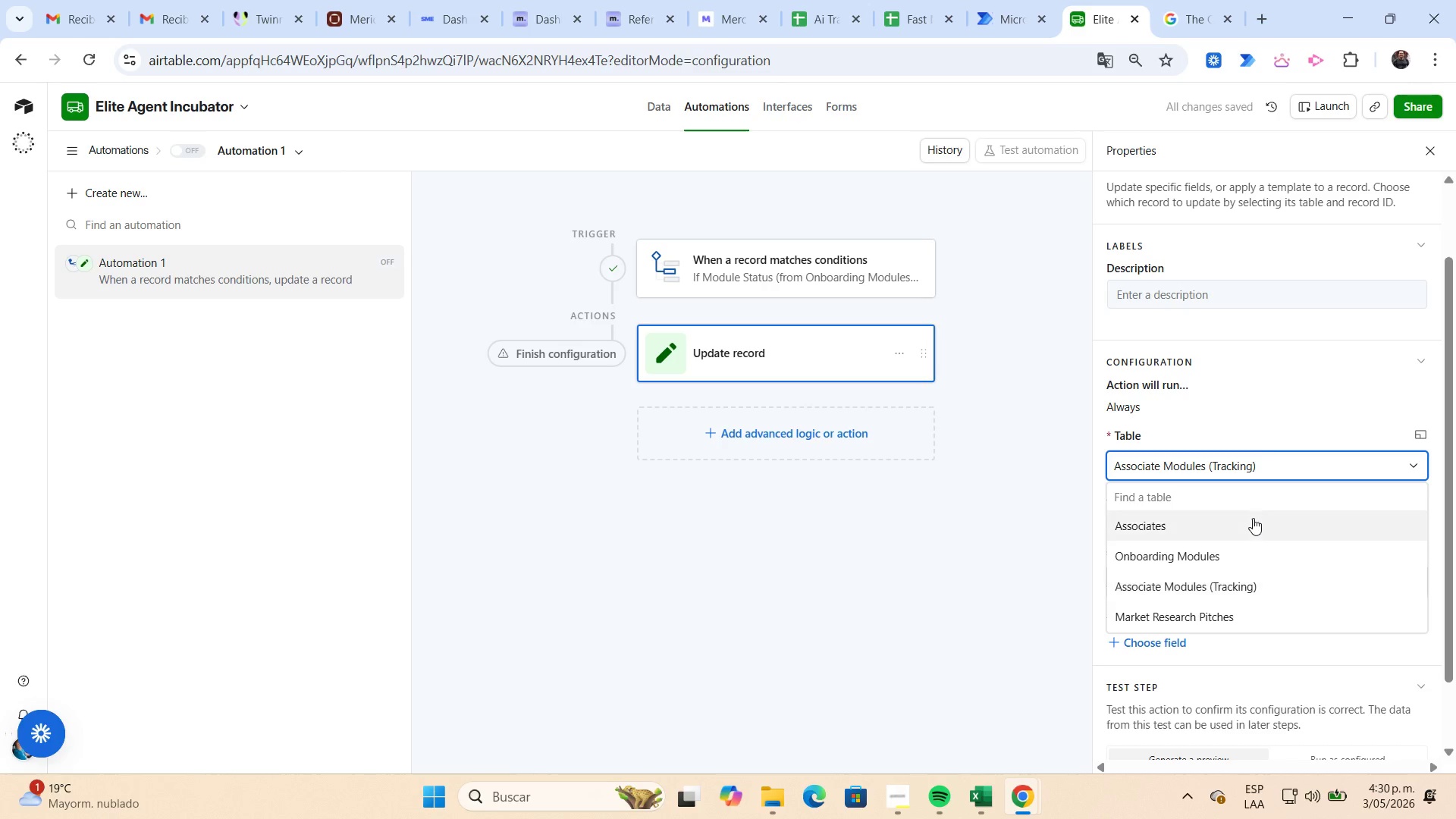 
left_click([1250, 519])
 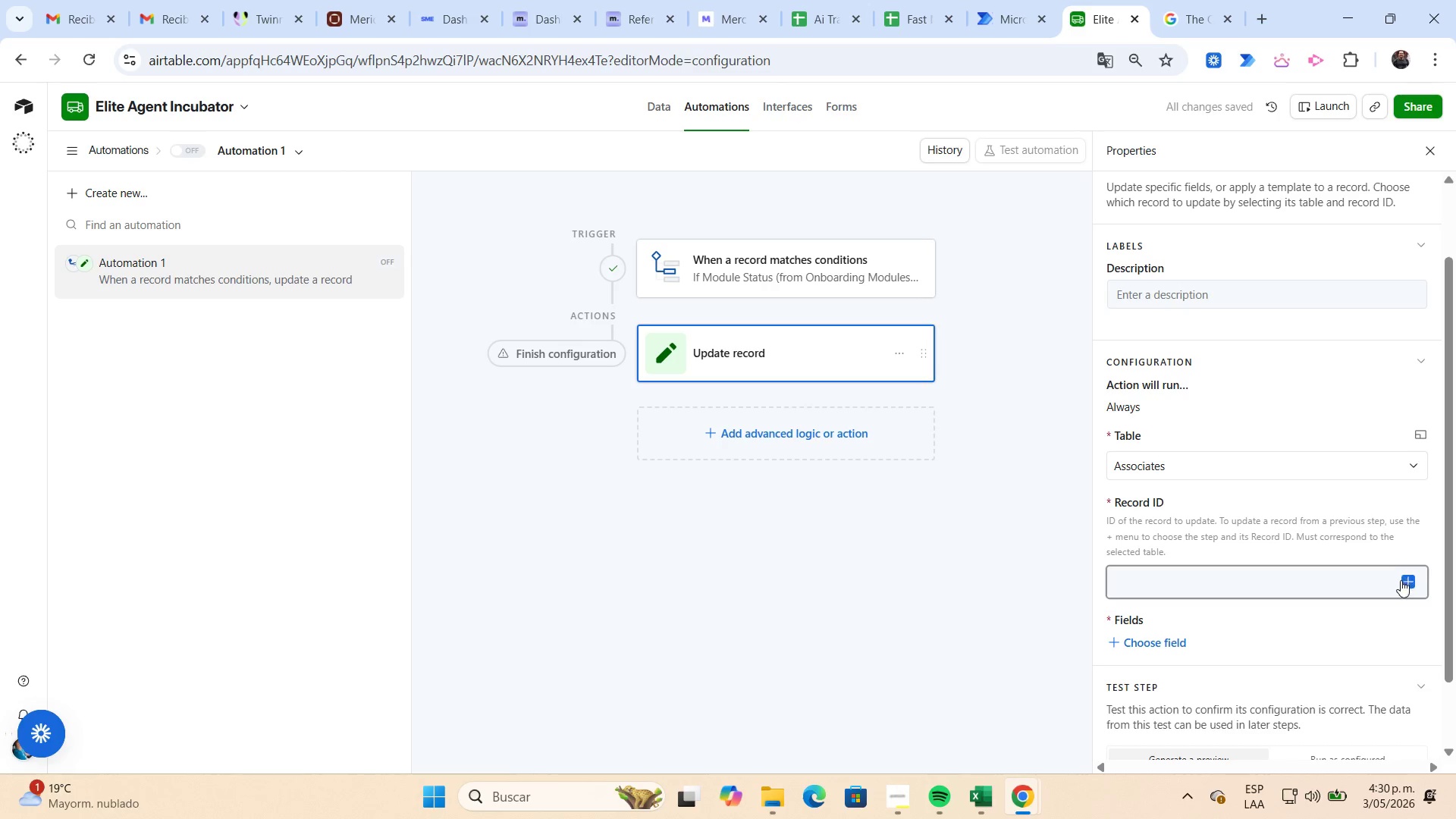 
left_click([1404, 582])
 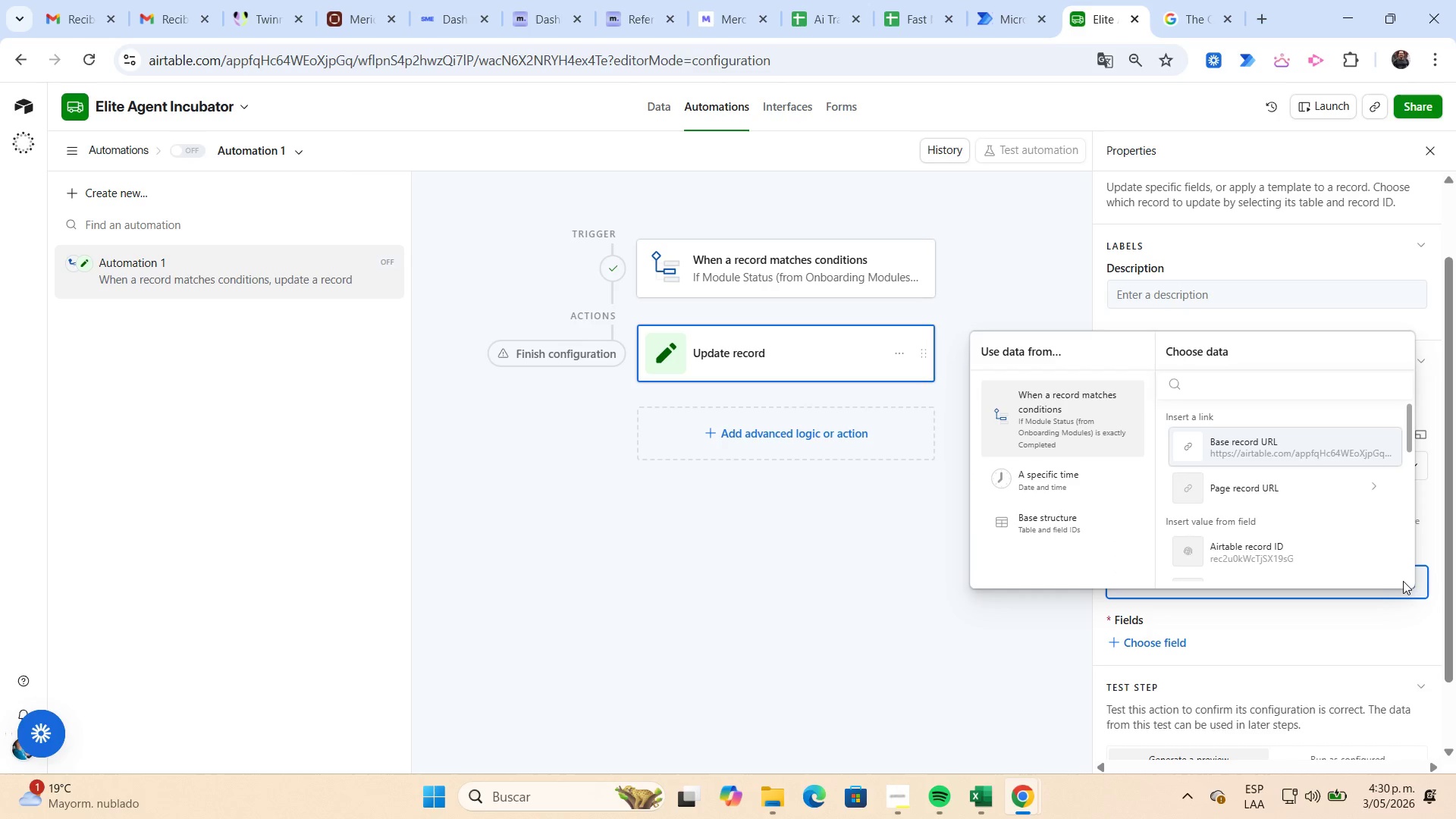 
left_click([1238, 558])
 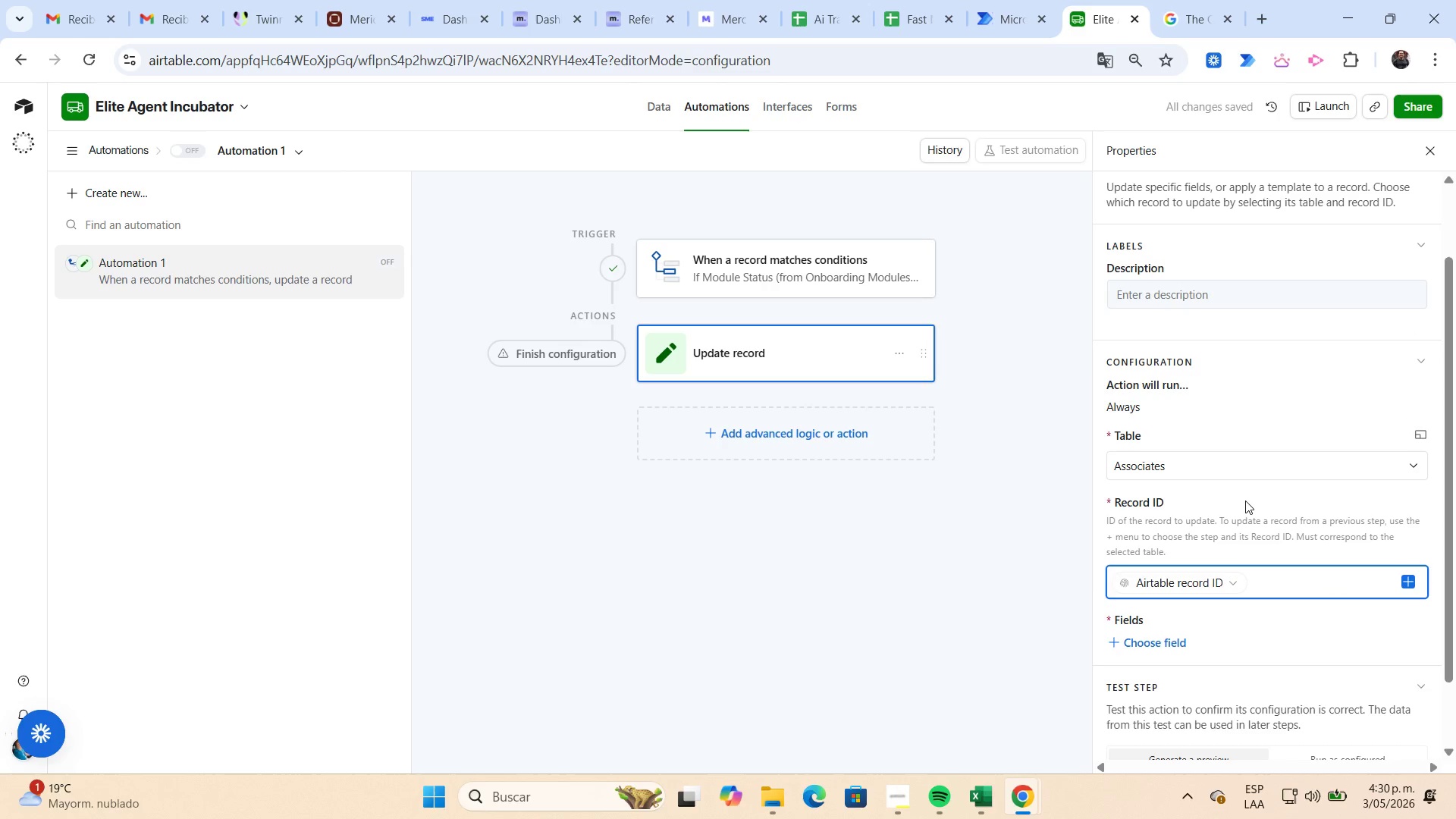 
scroll: coordinate [1245, 500], scroll_direction: down, amount: 1.0
 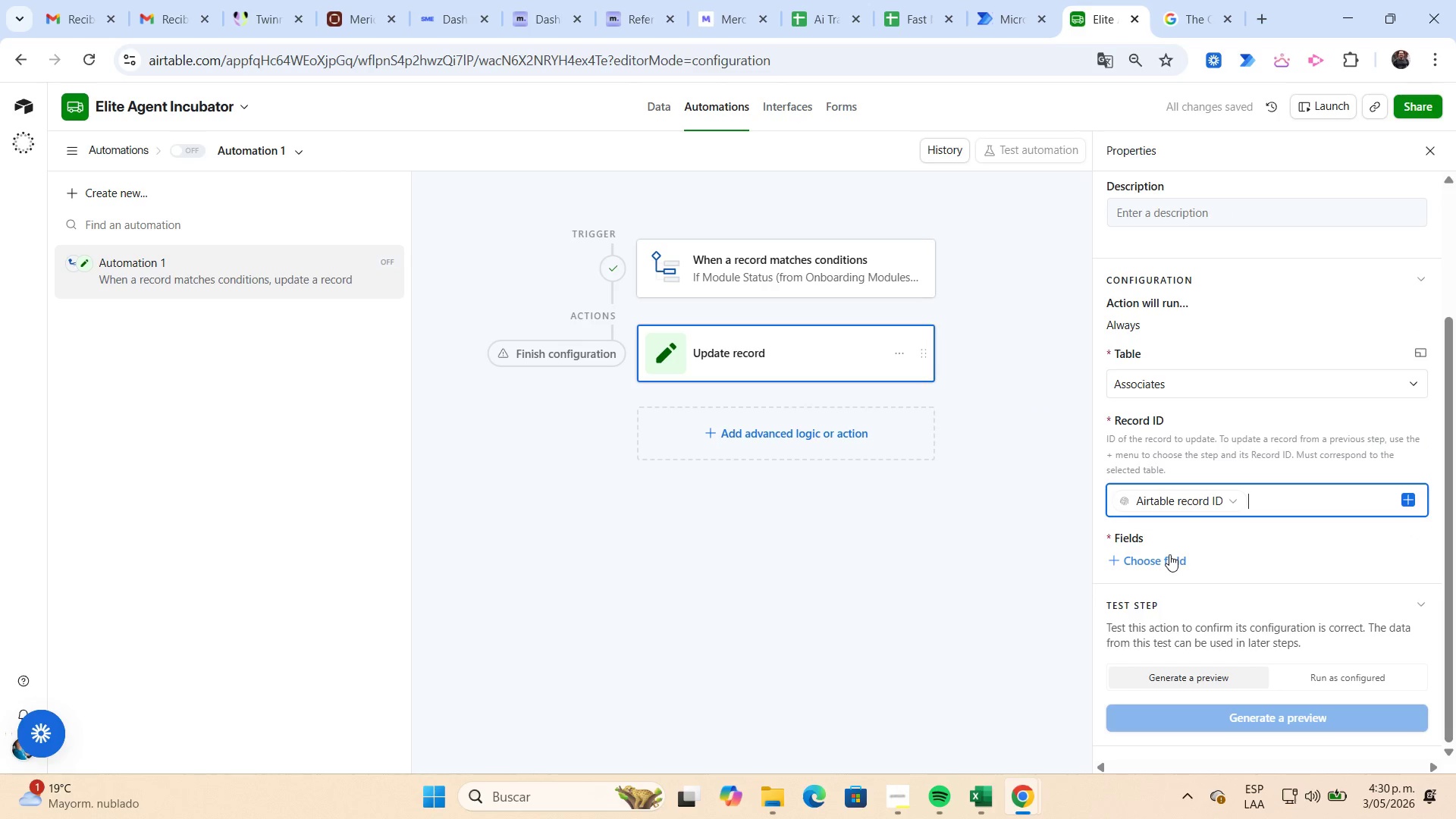 
left_click([1169, 559])
 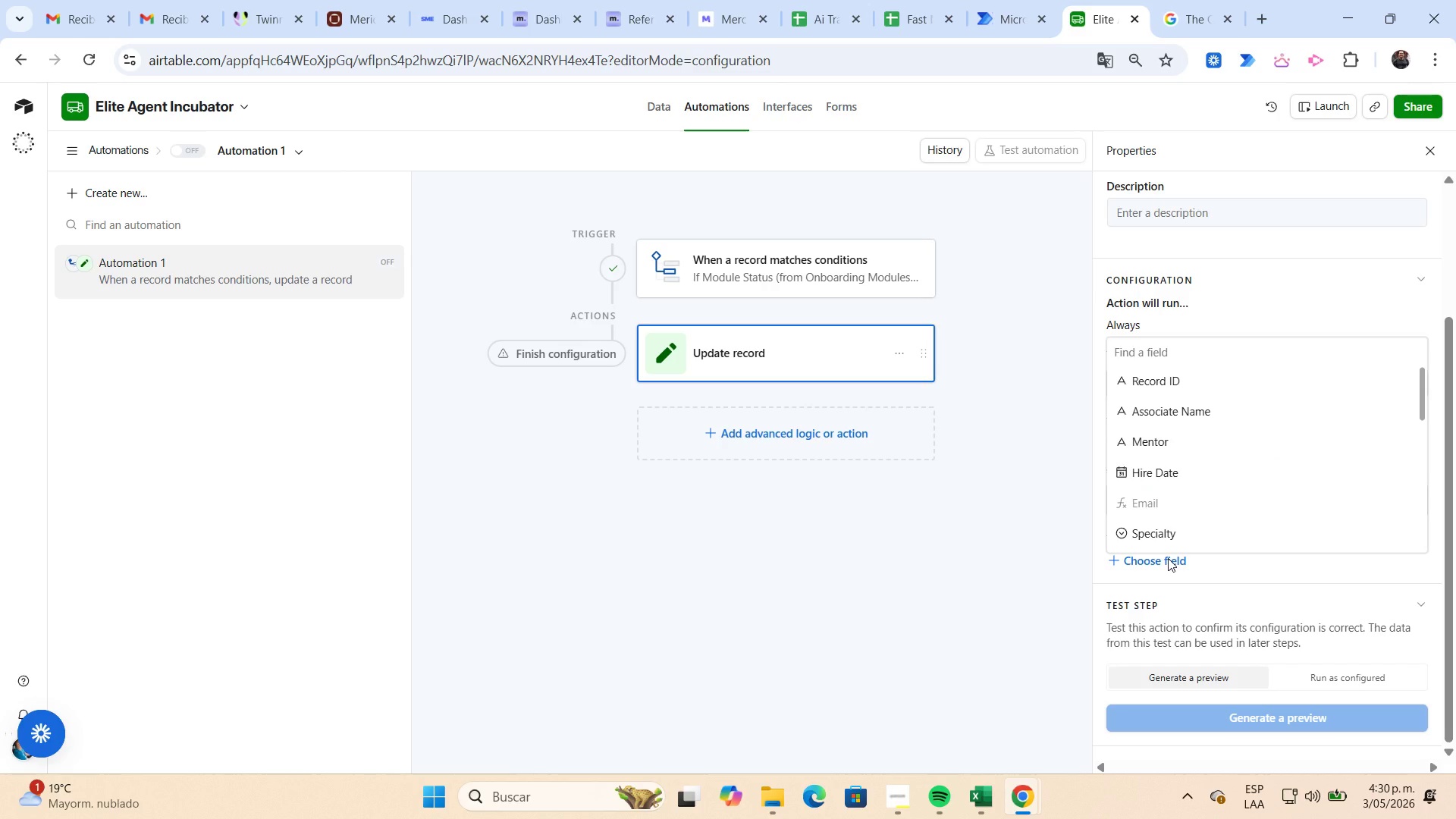 
wait(6.88)
 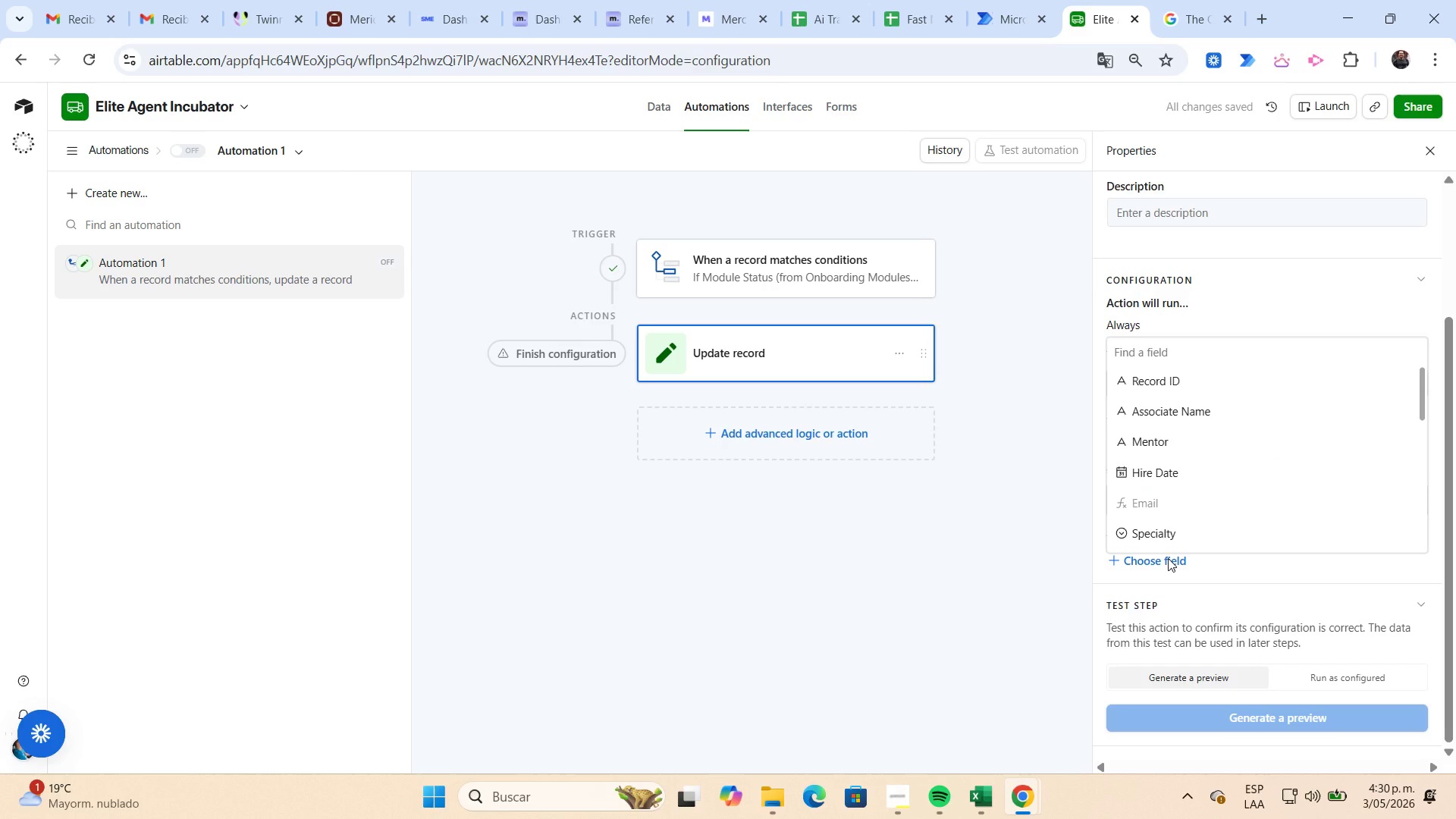 
scroll: coordinate [1221, 419], scroll_direction: down, amount: 4.0
 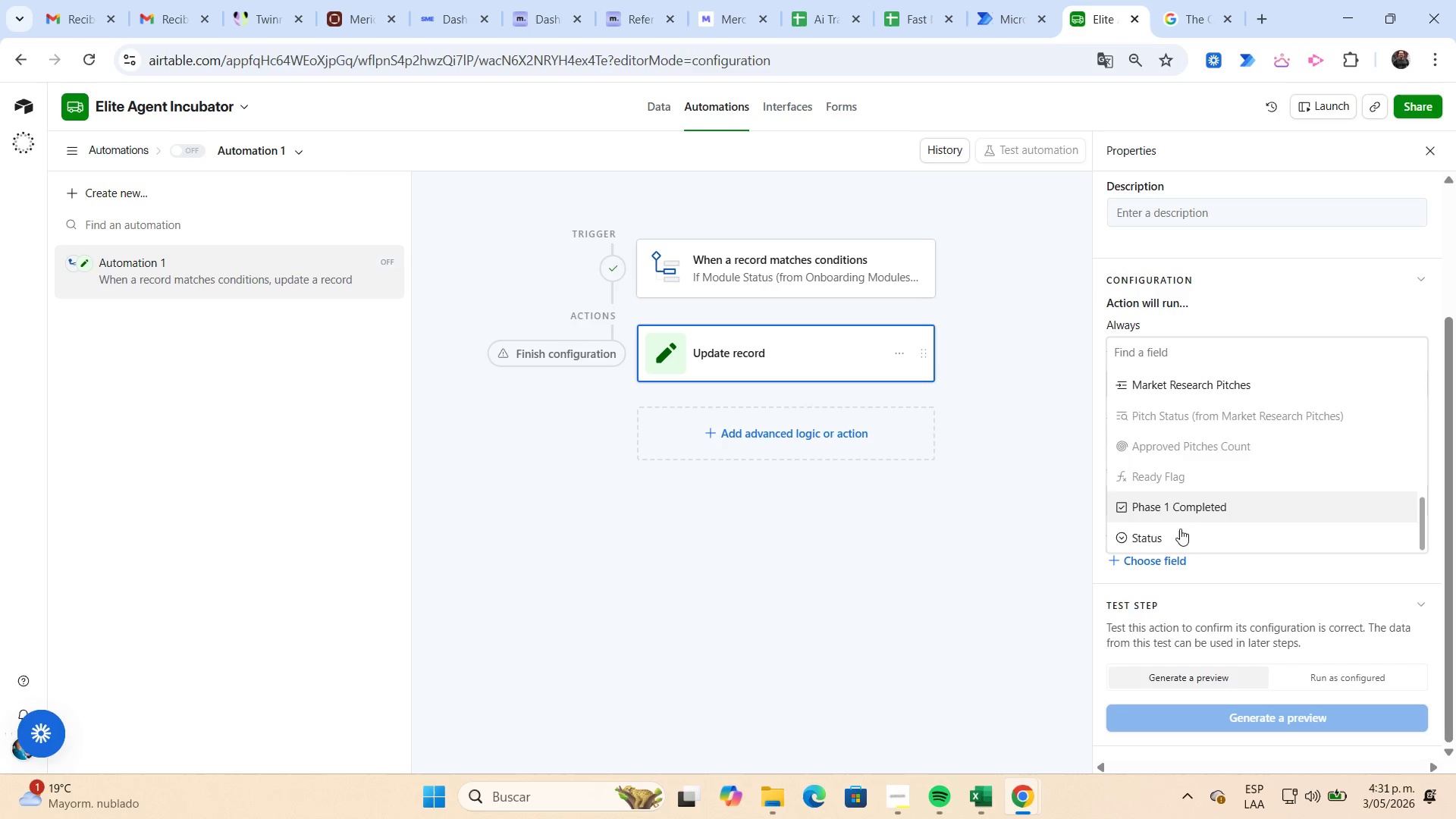 
left_click([1179, 532])
 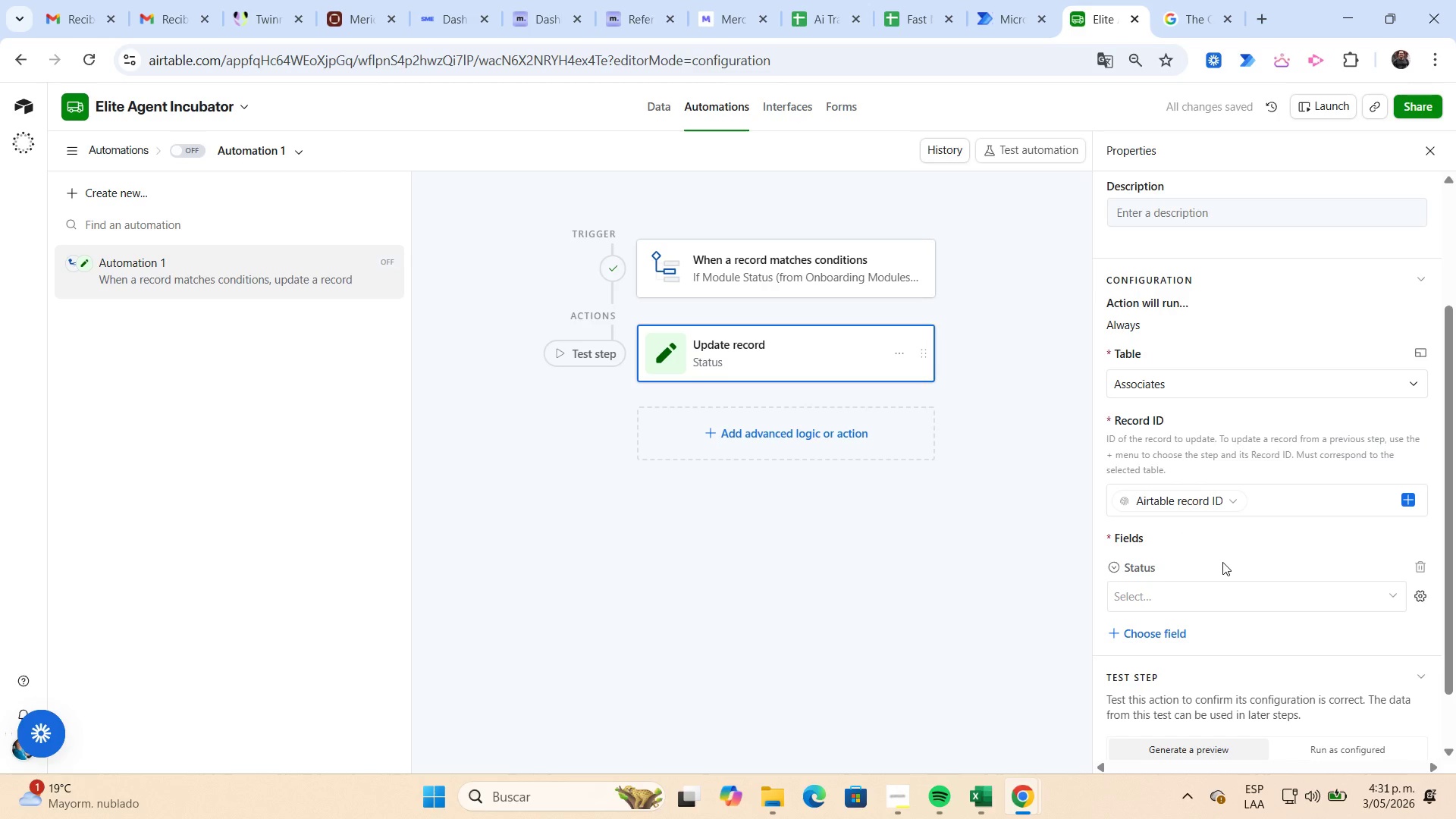 
scroll: coordinate [1253, 544], scroll_direction: down, amount: 1.0
 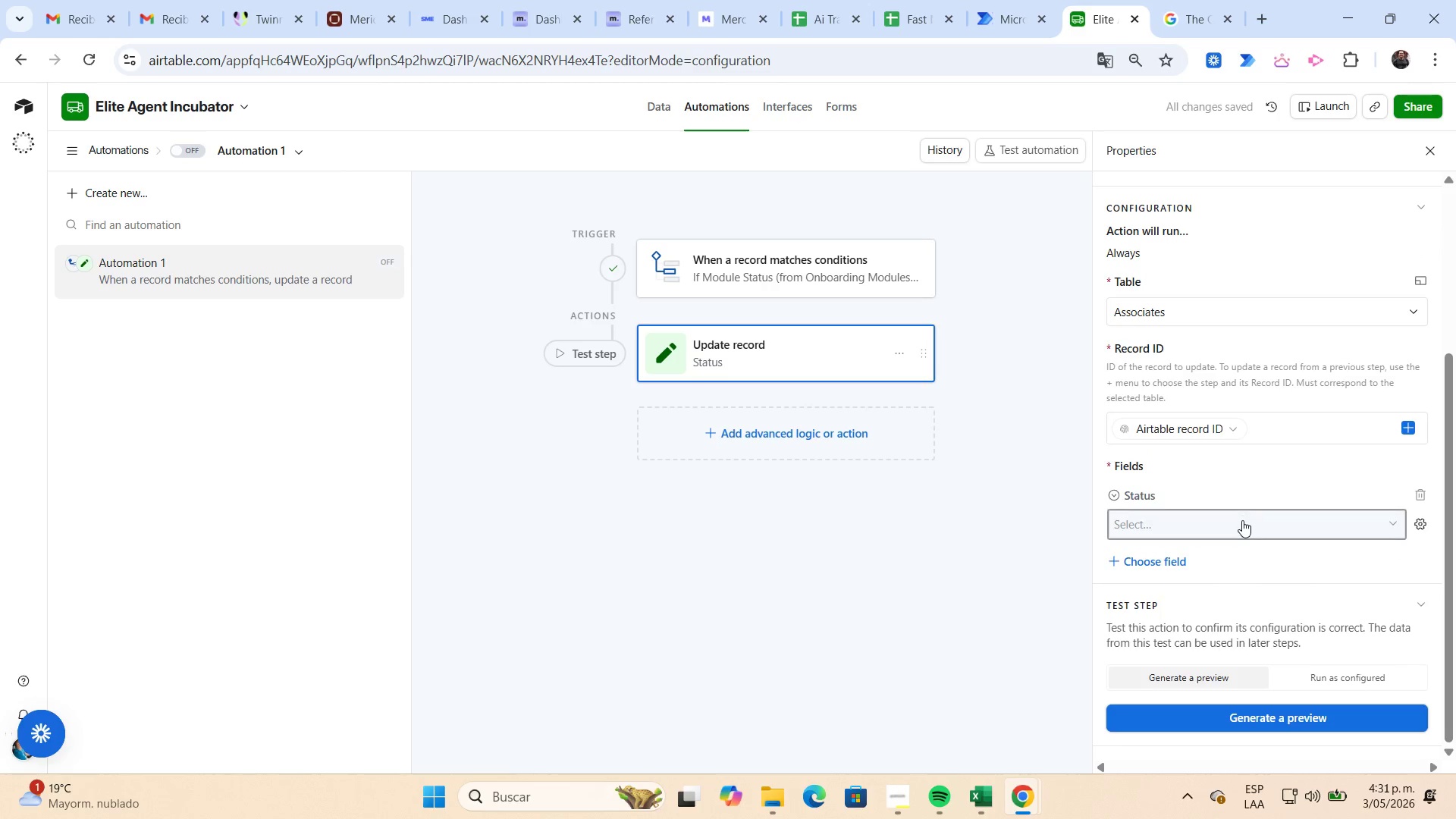 
left_click([1242, 524])
 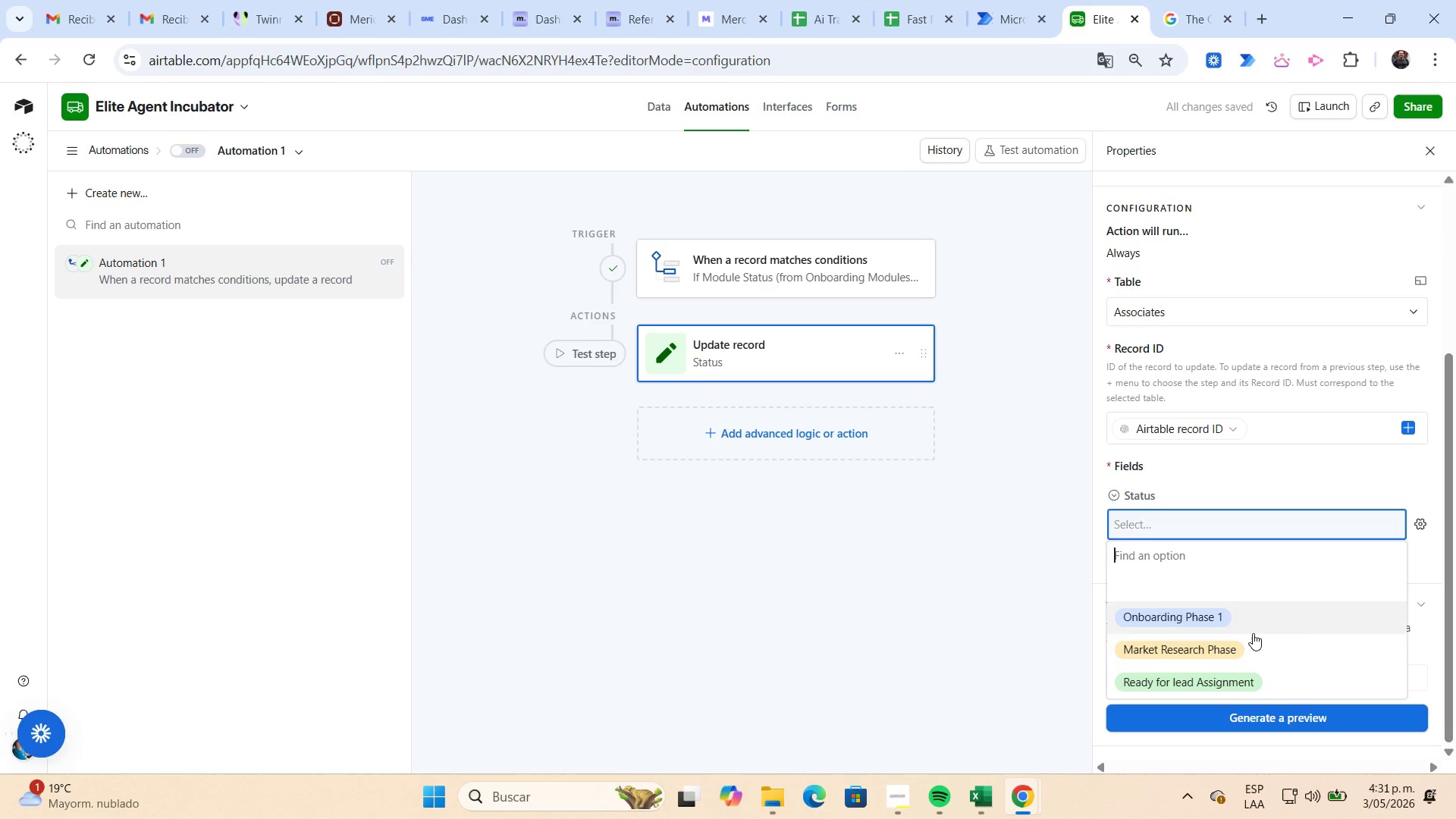 
left_click([1254, 647])
 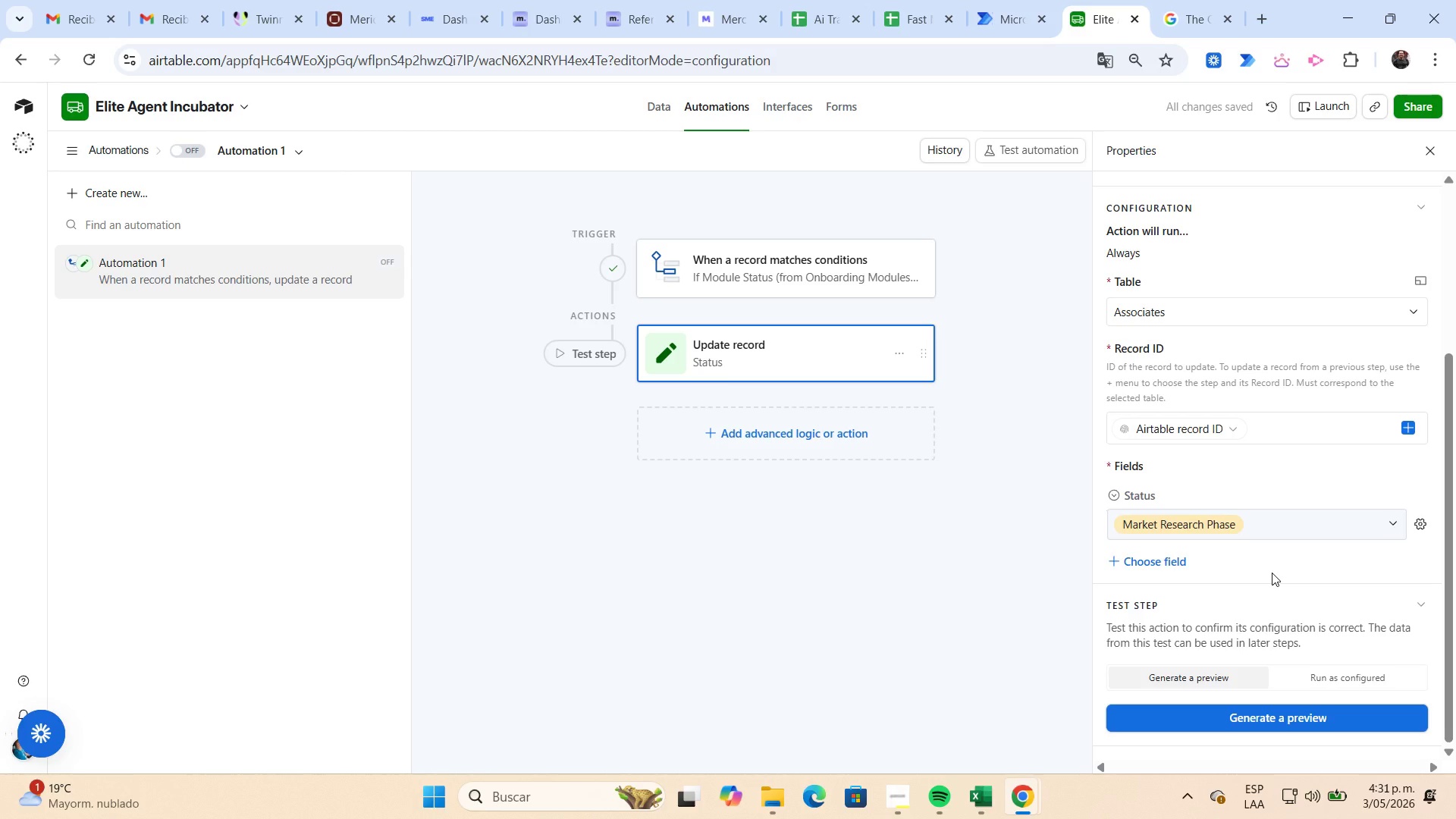 
wait(9.19)
 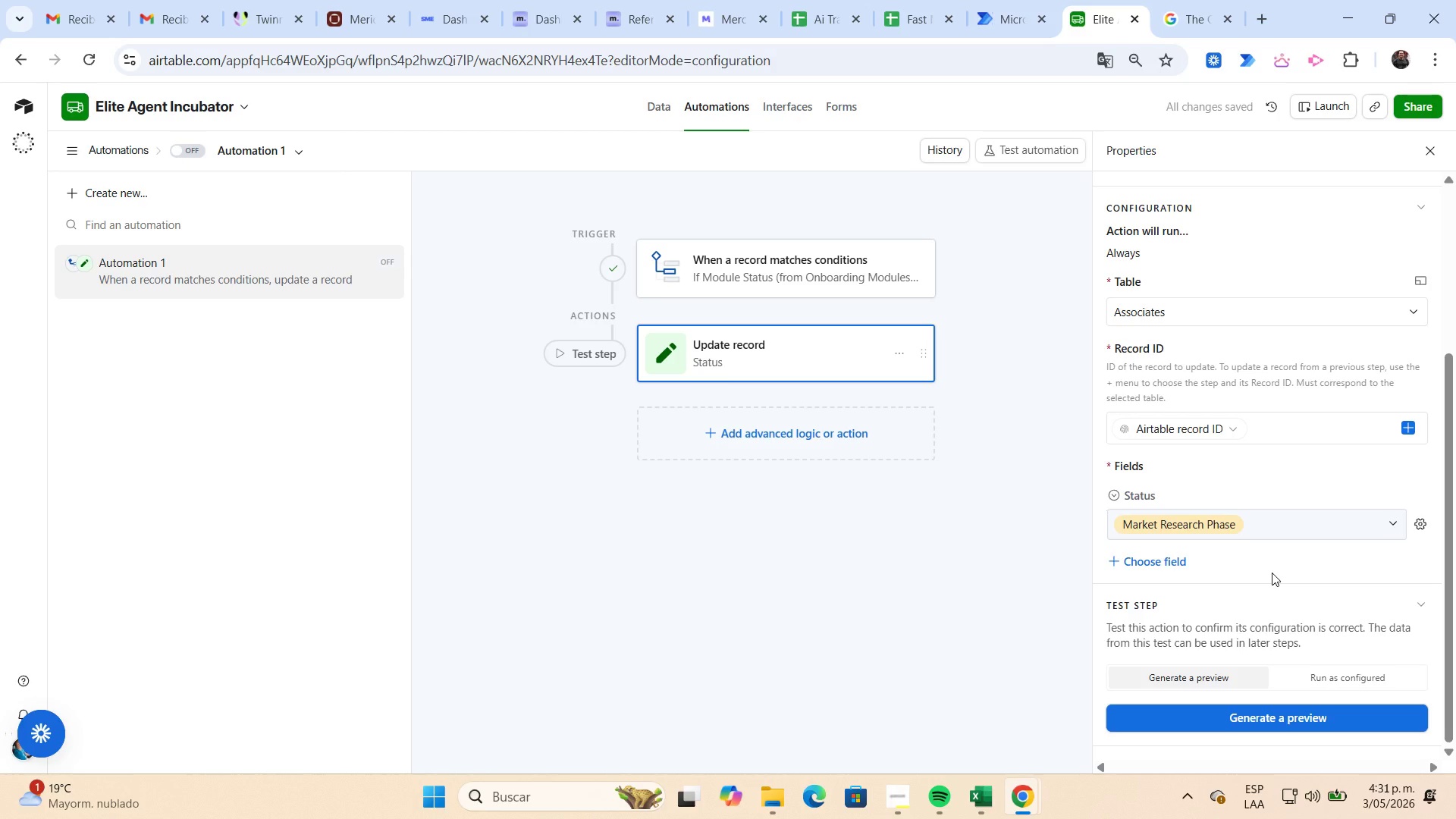 
left_click([1246, 715])
 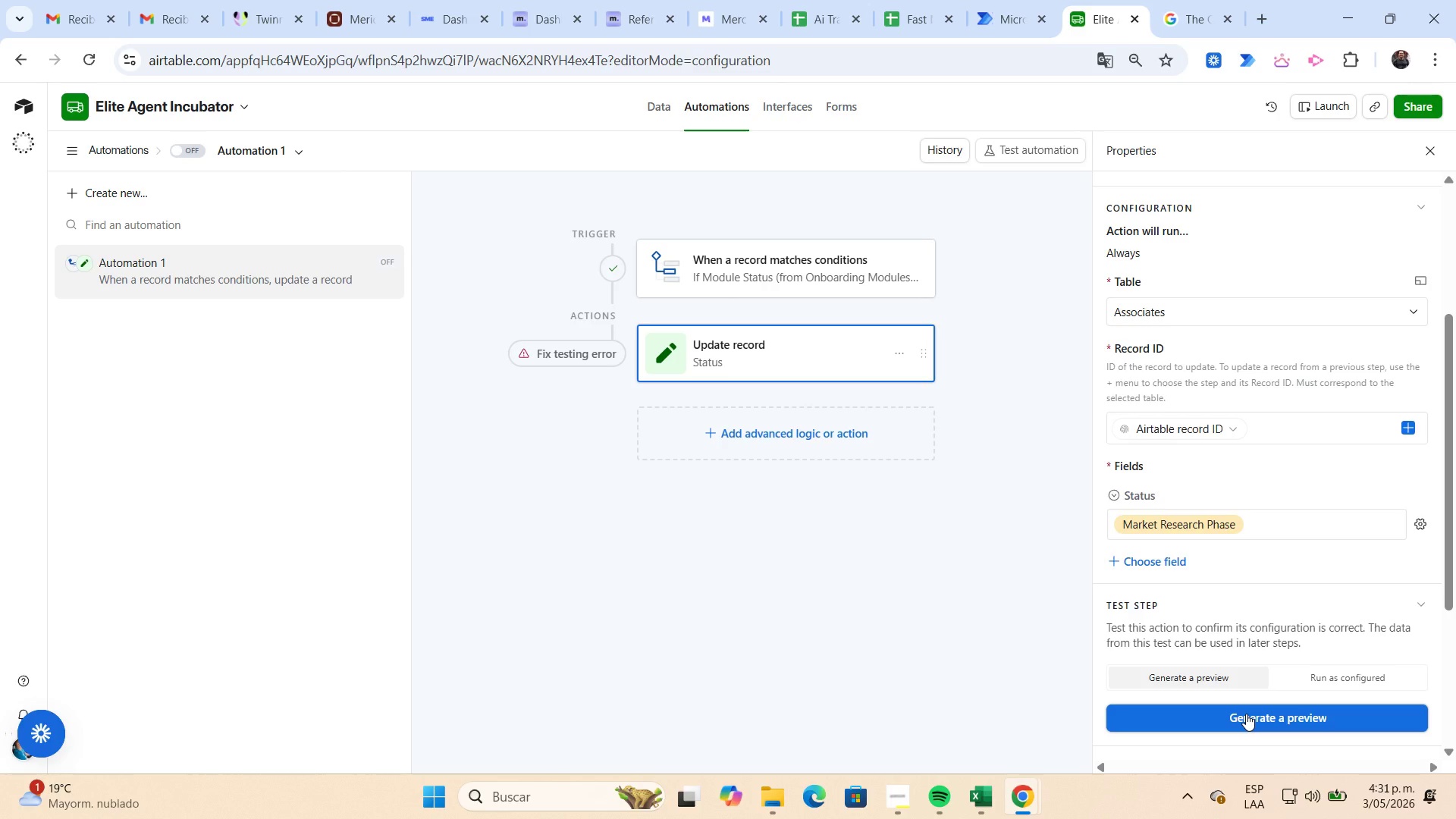 
wait(12.64)
 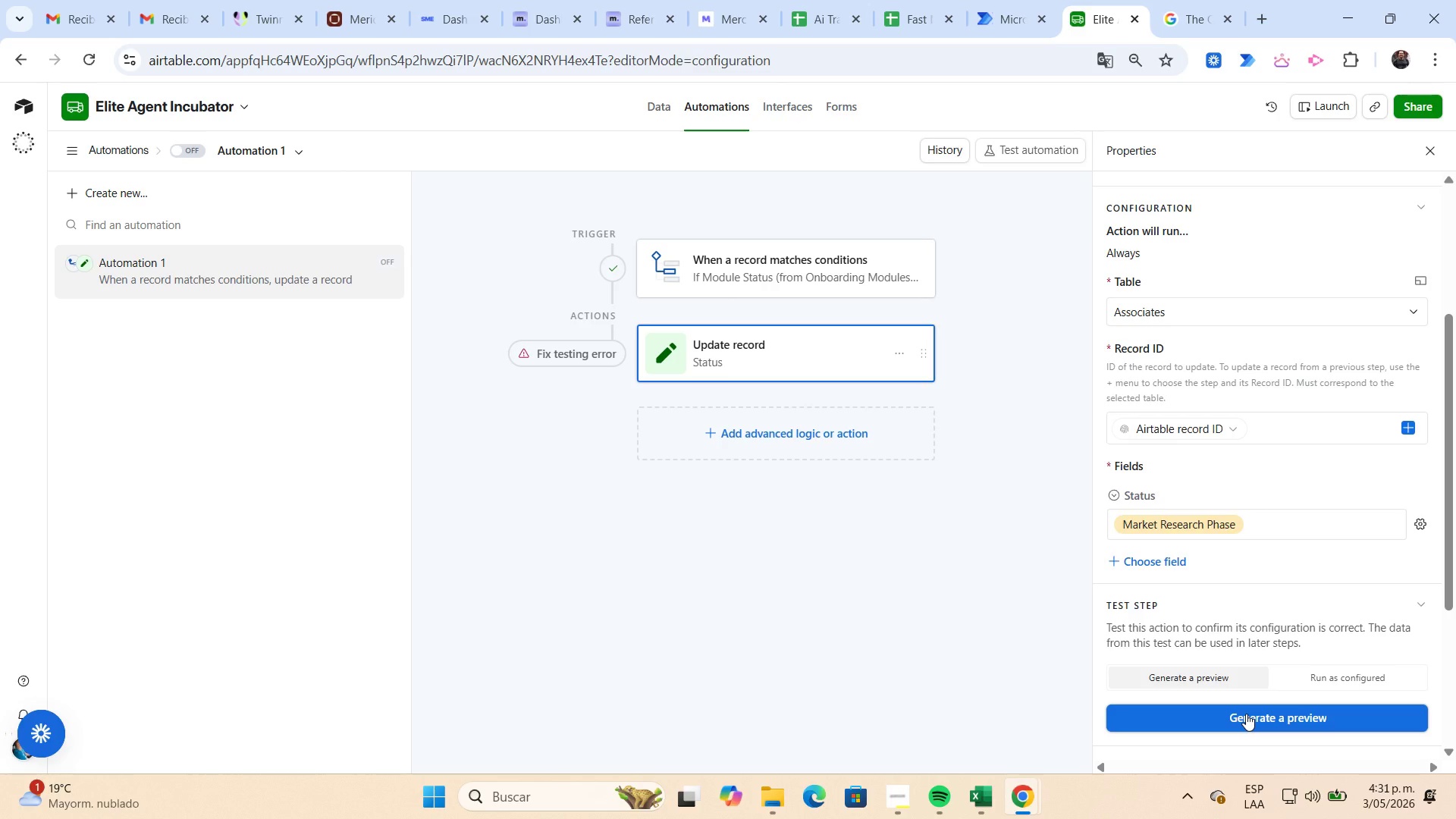 
mouse_move([1245, 674])
 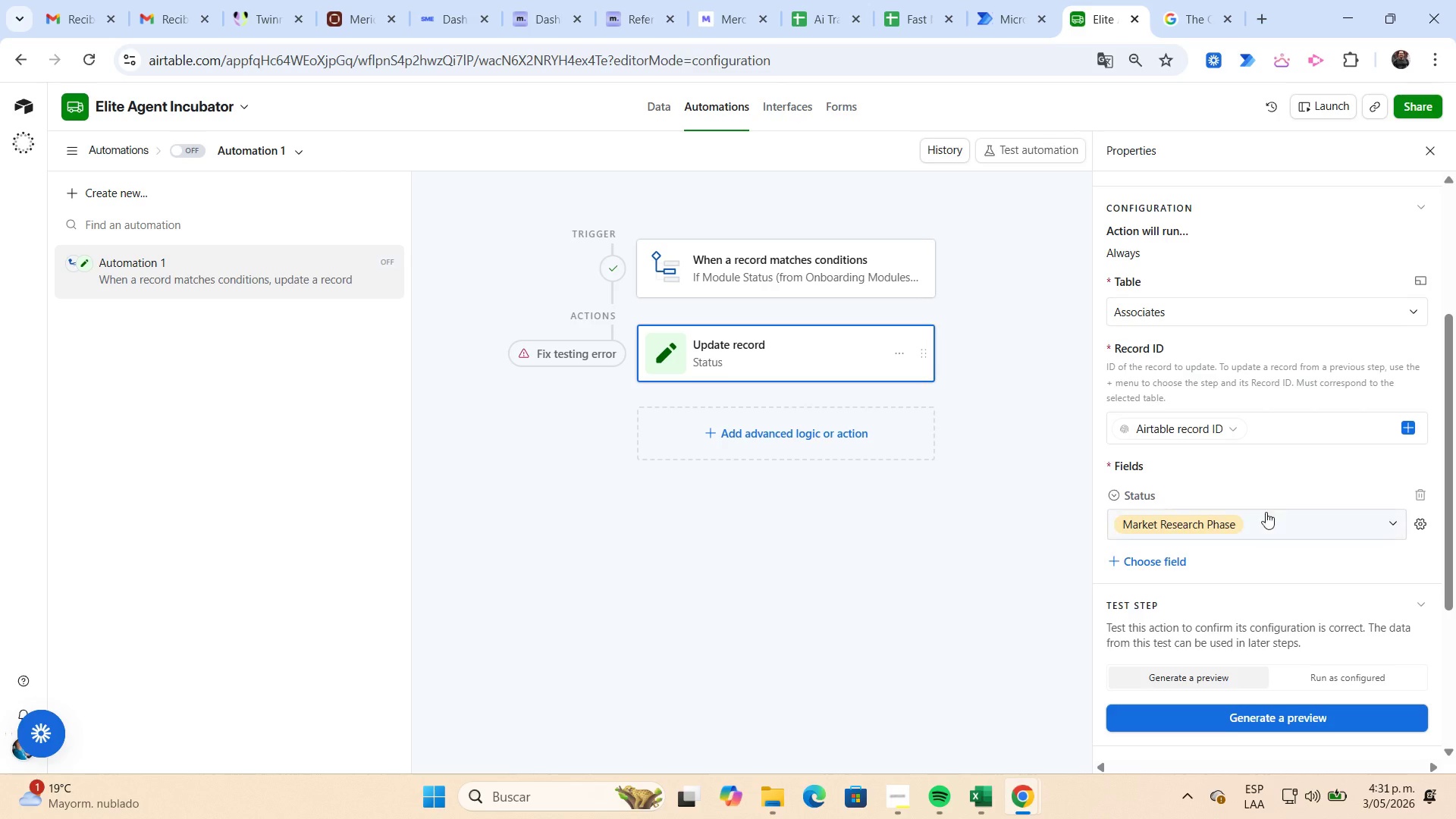 
scroll: coordinate [1159, 606], scroll_direction: down, amount: 3.0
 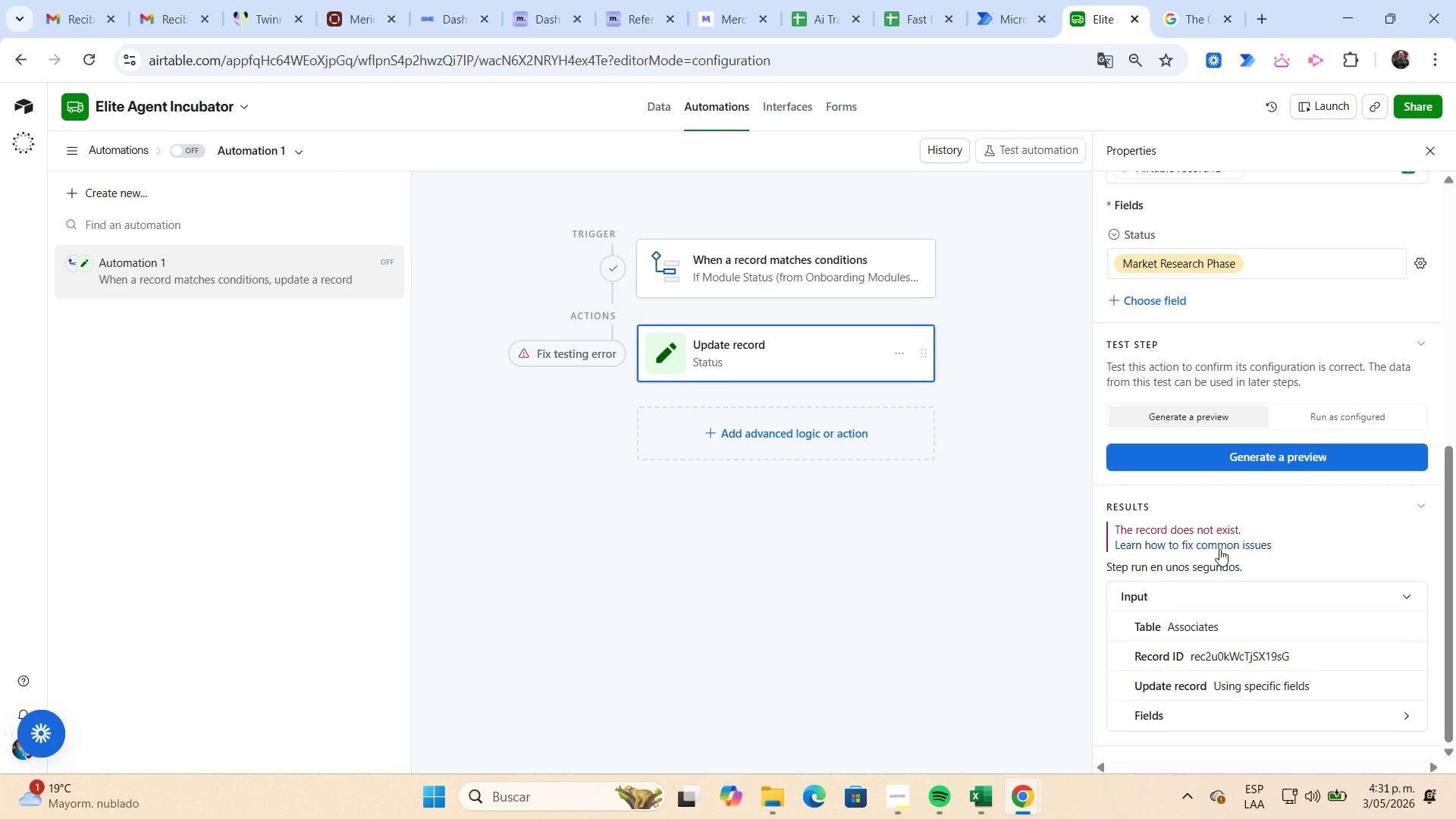 
wait(5.91)
 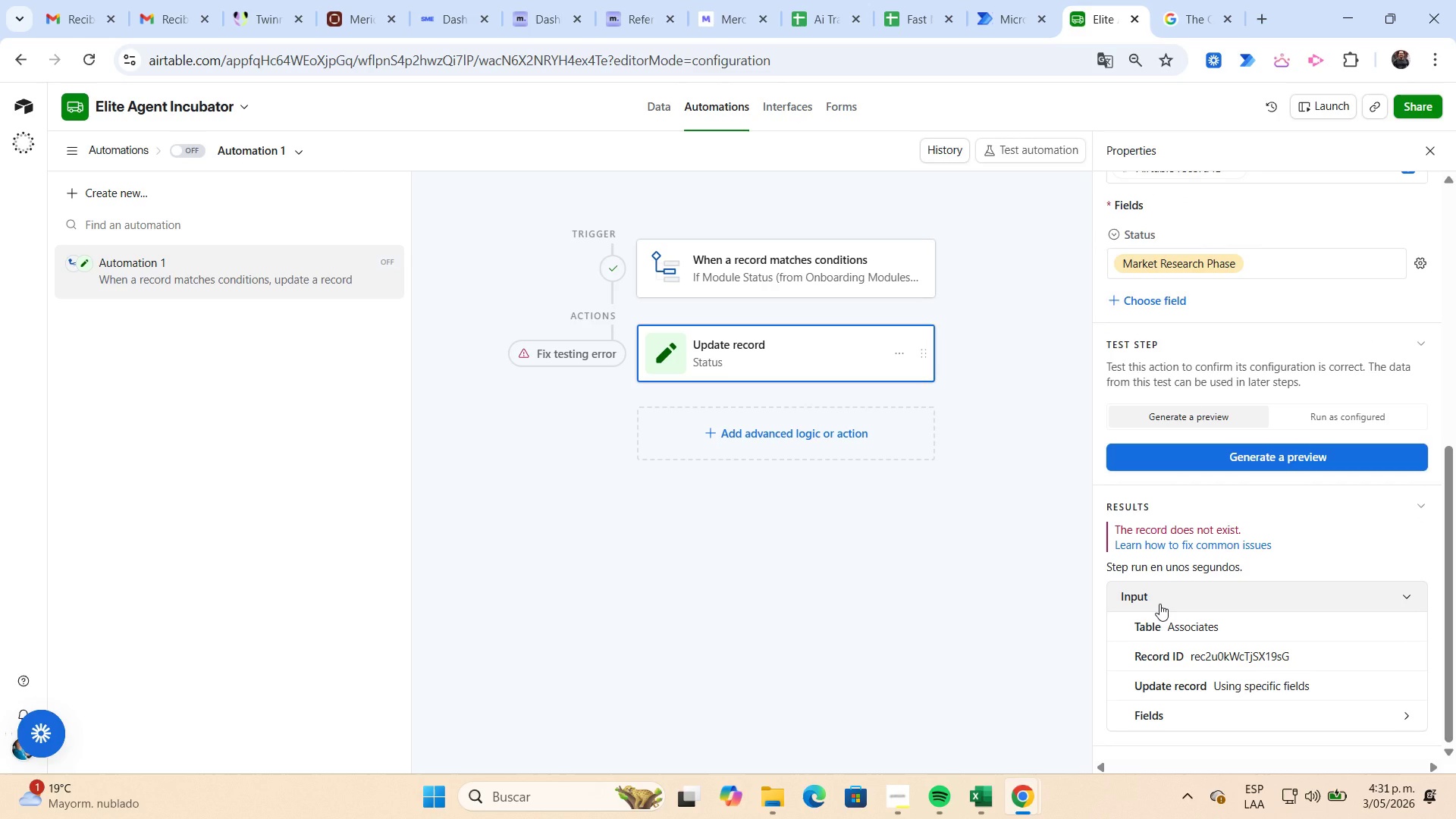 
scroll: coordinate [1219, 549], scroll_direction: up, amount: 2.0
 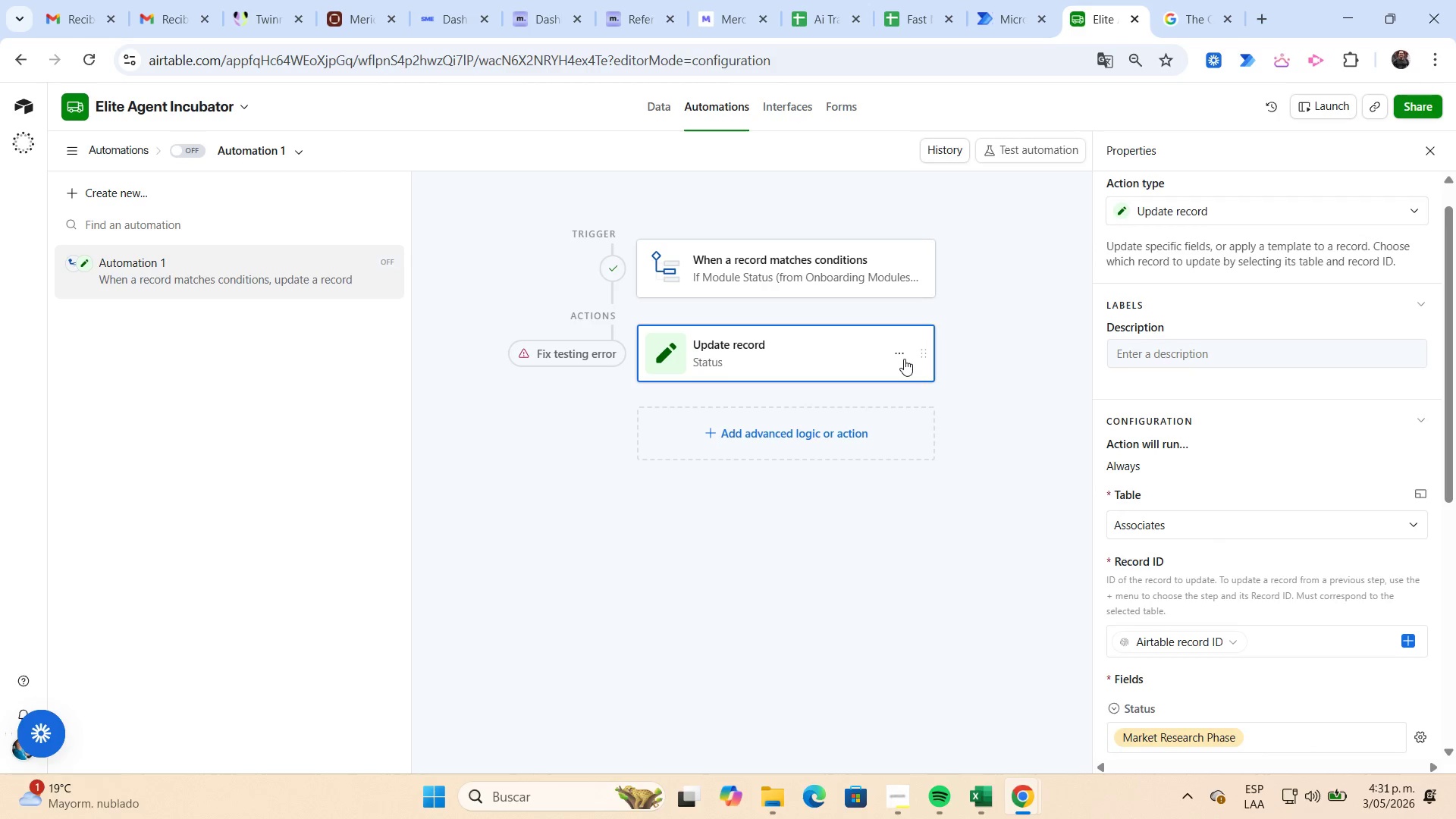 
left_click([902, 356])
 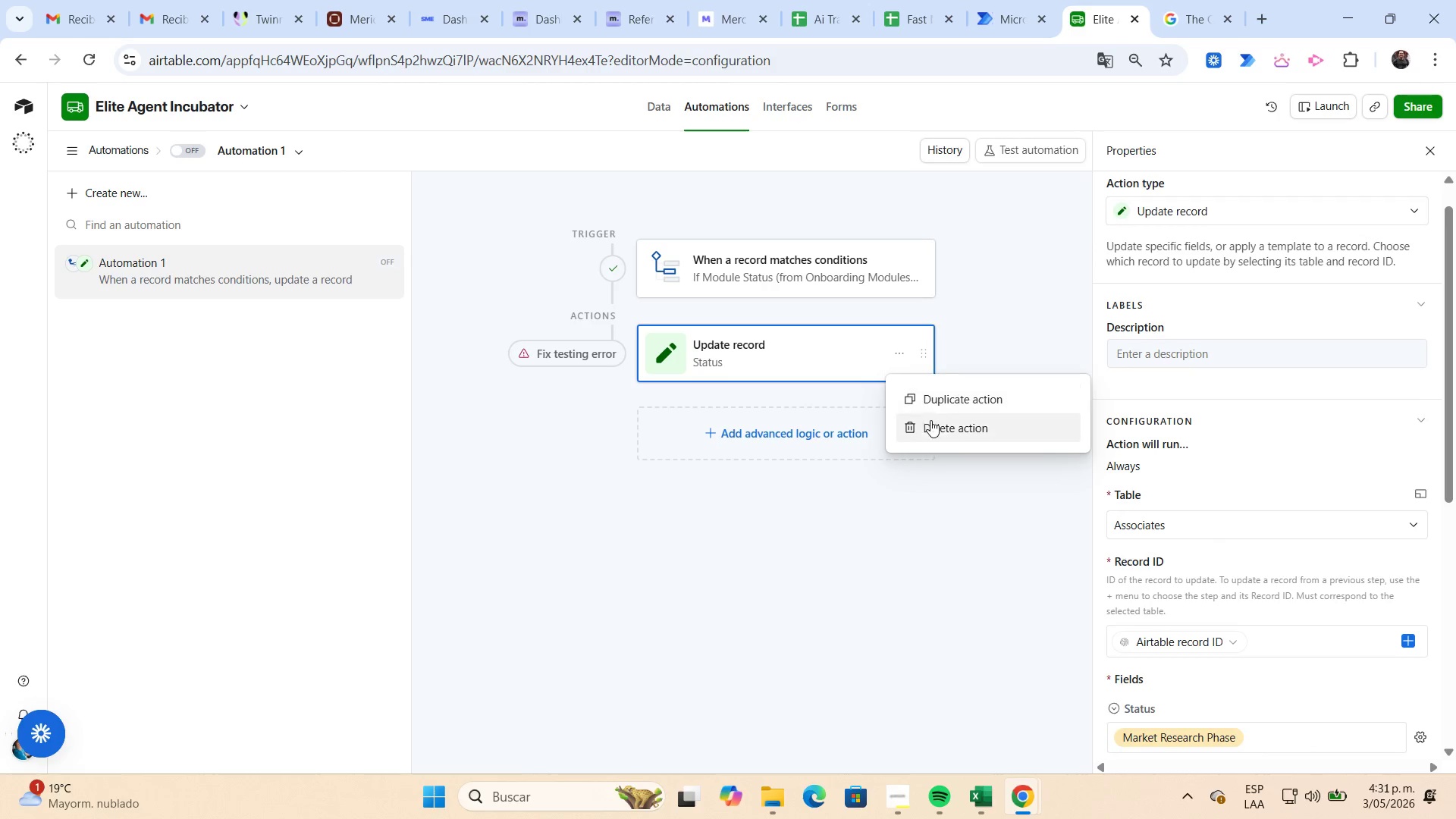 
left_click([937, 428])
 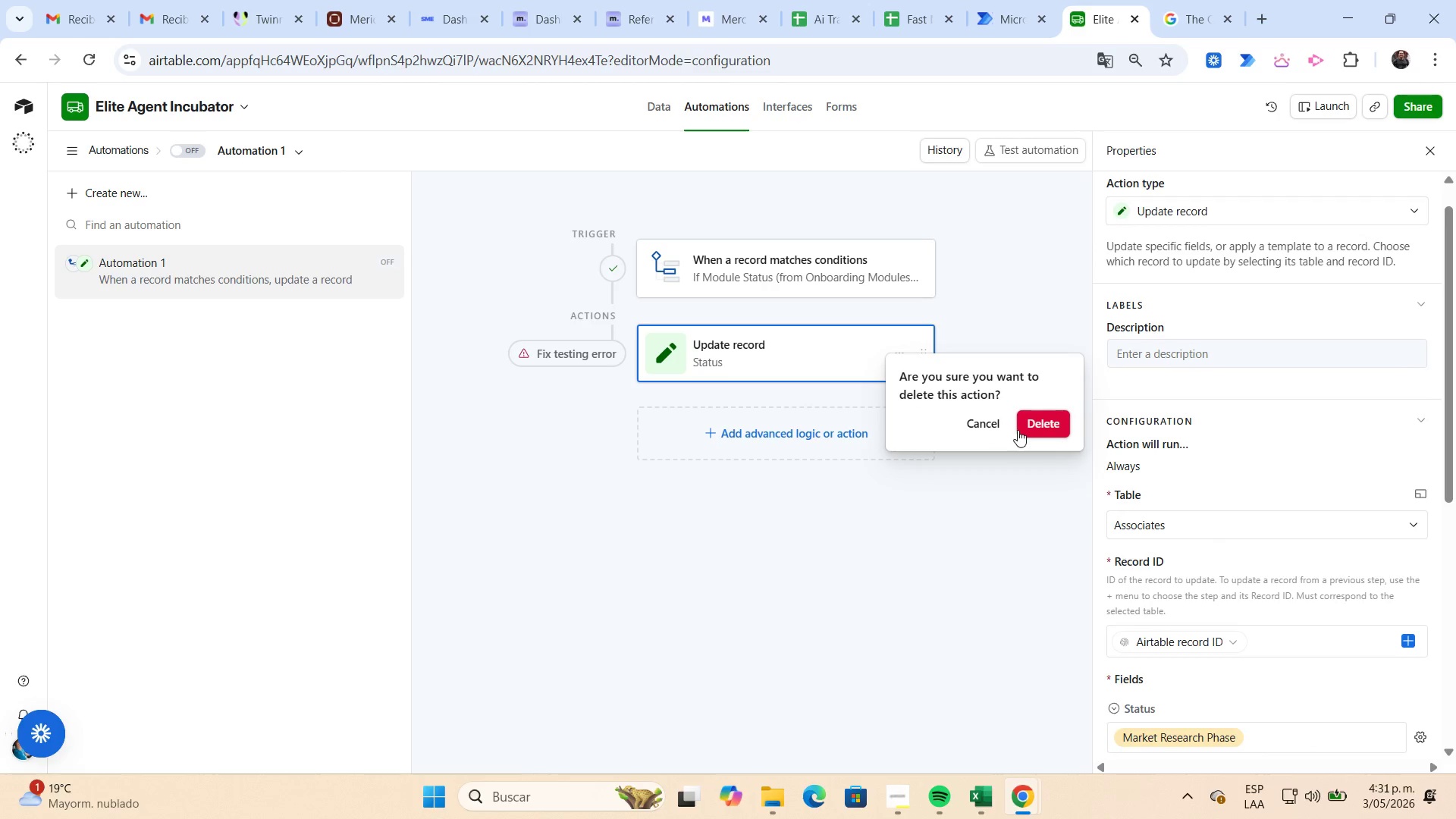 
left_click([1047, 422])
 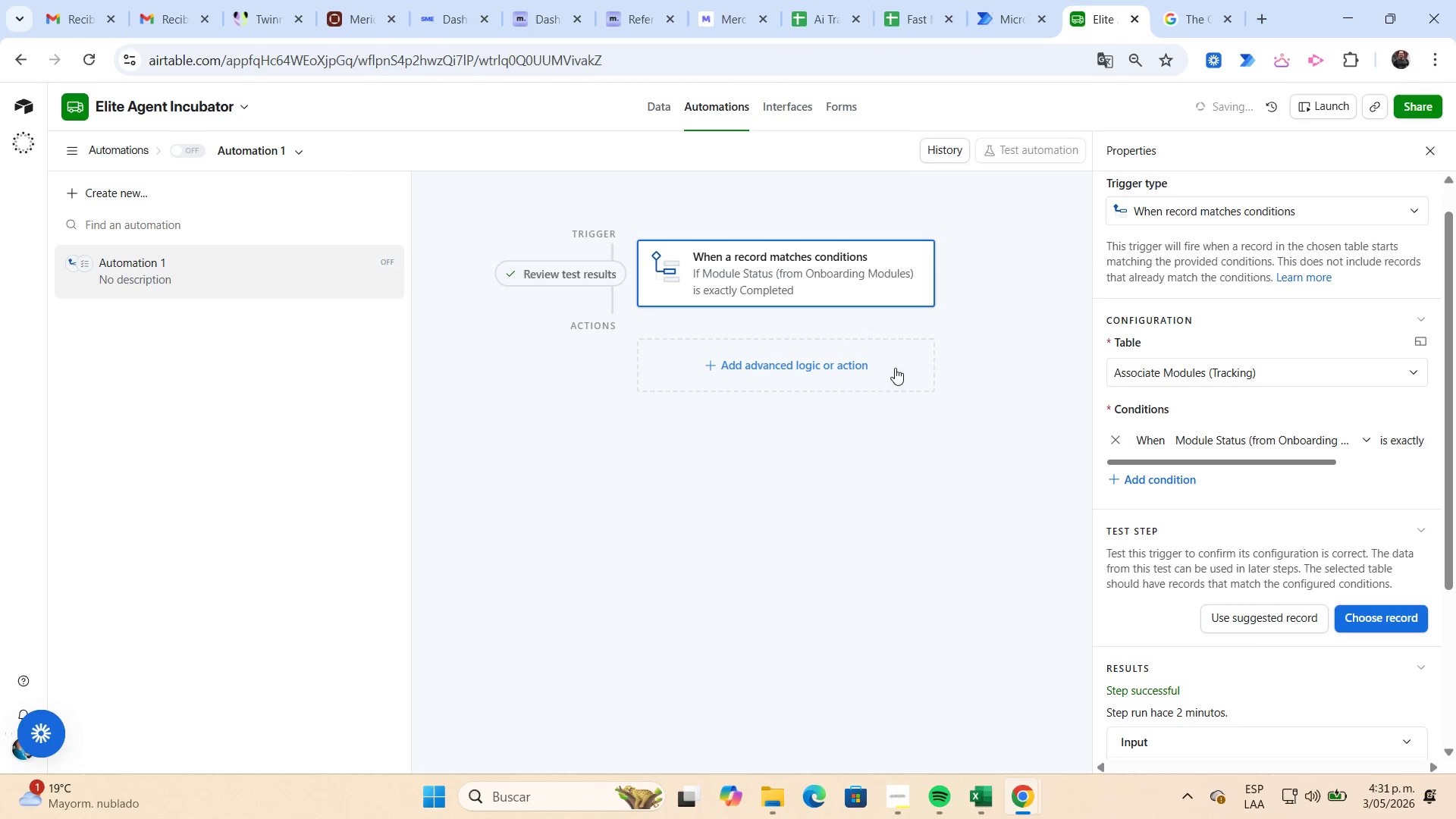 
mouse_move([845, 384])
 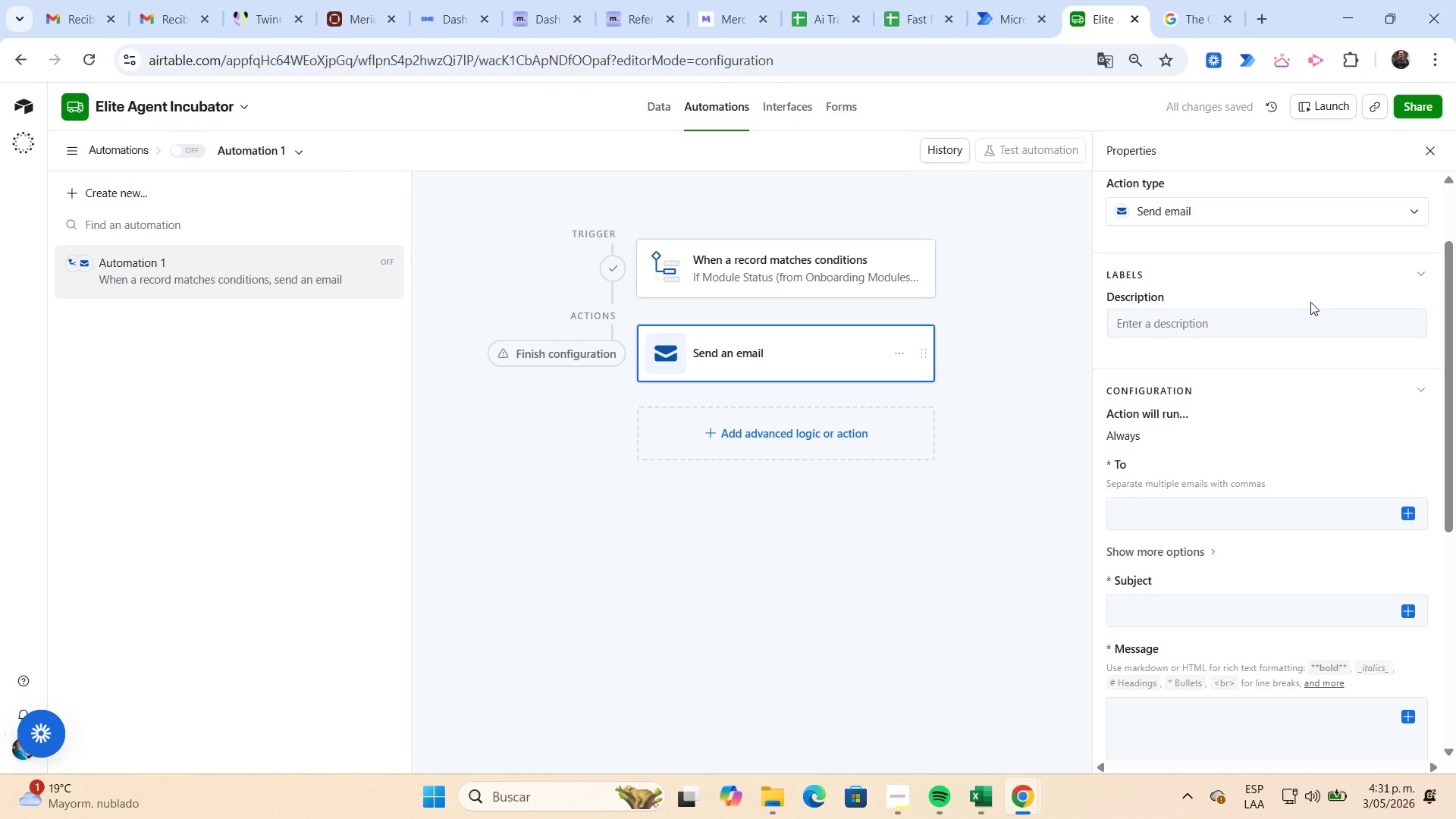 
left_click([1164, 510])
 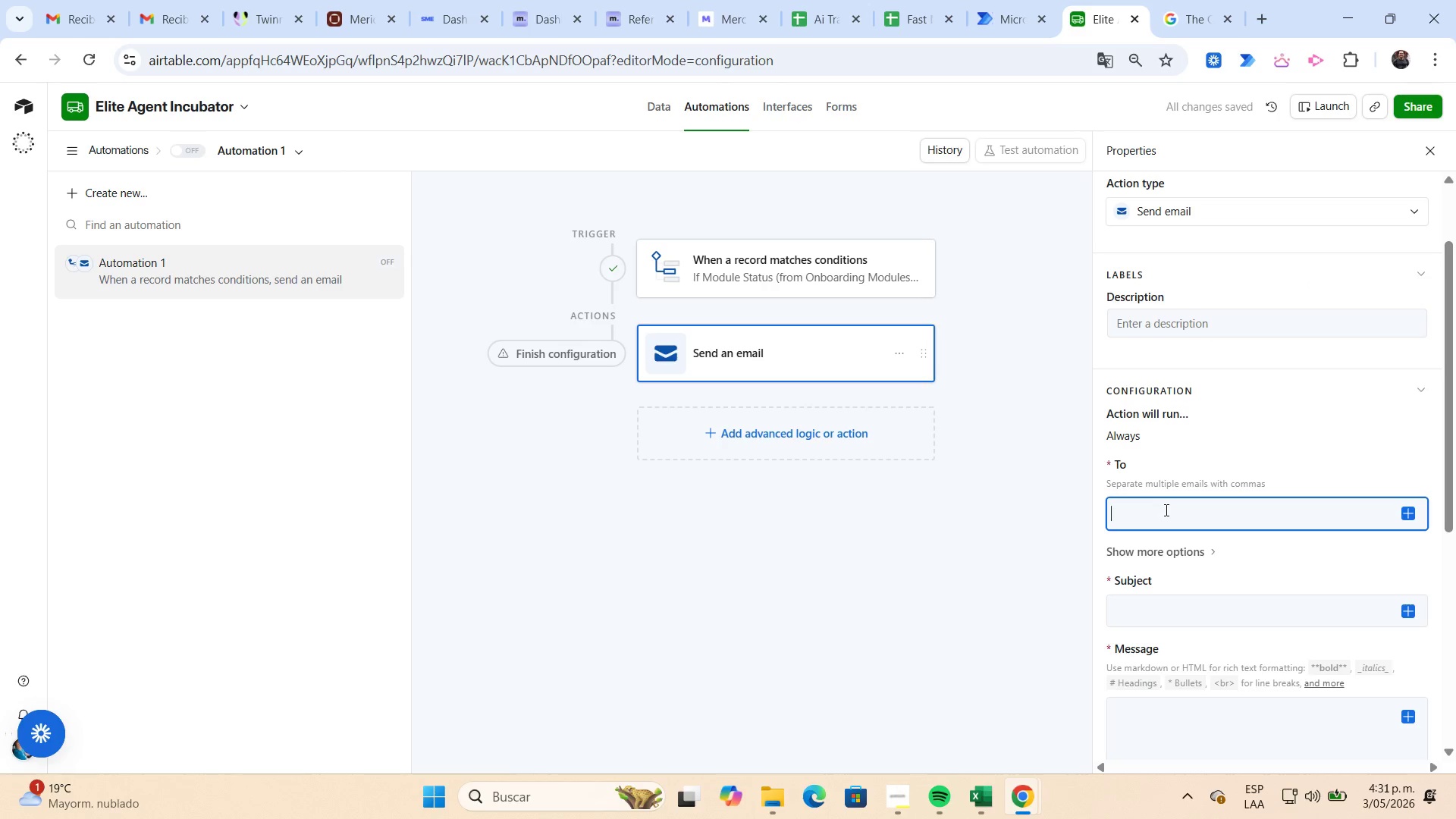 
type(tauruseuro)
 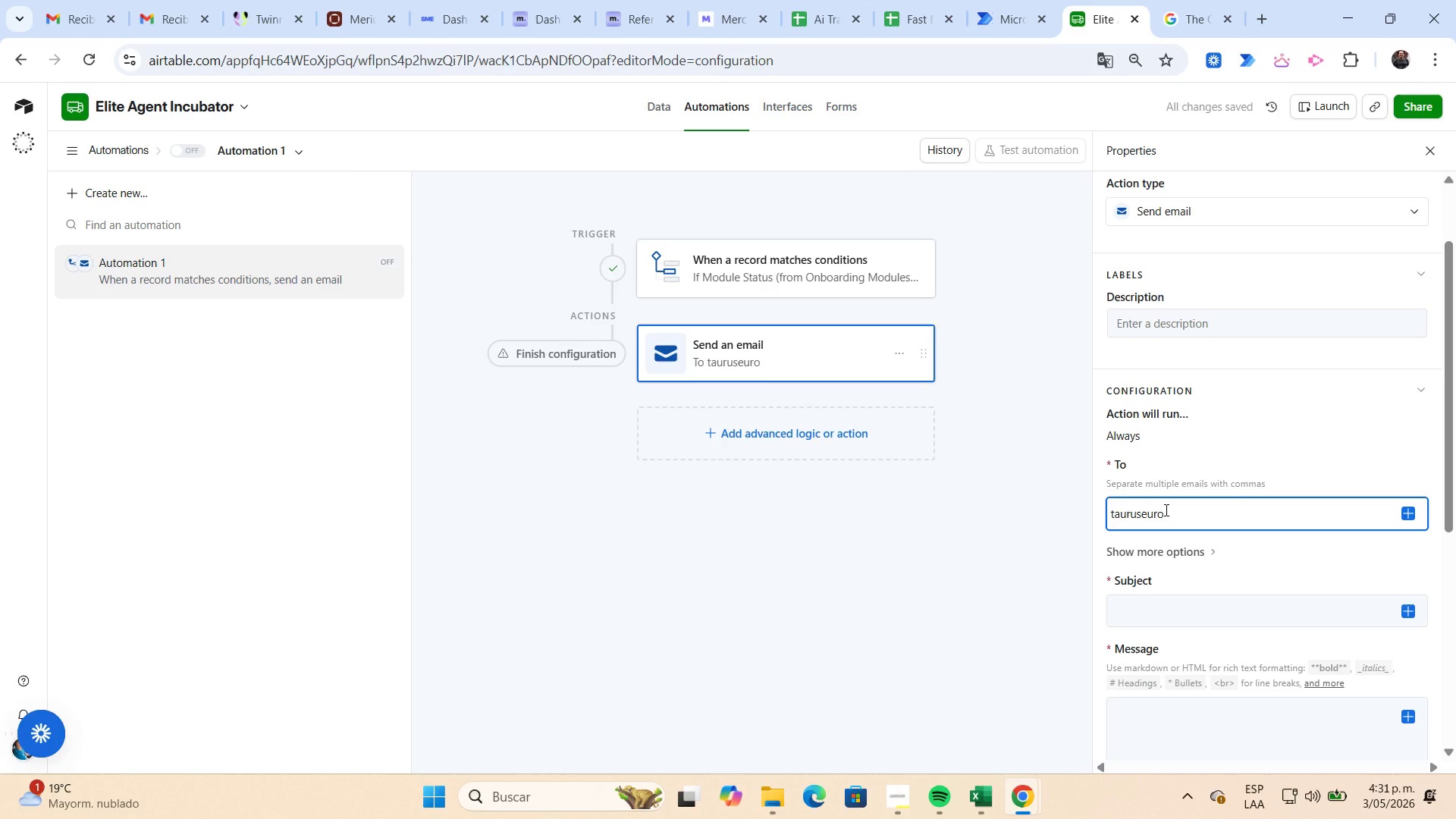 
key(Alt+Control+AltRight)
 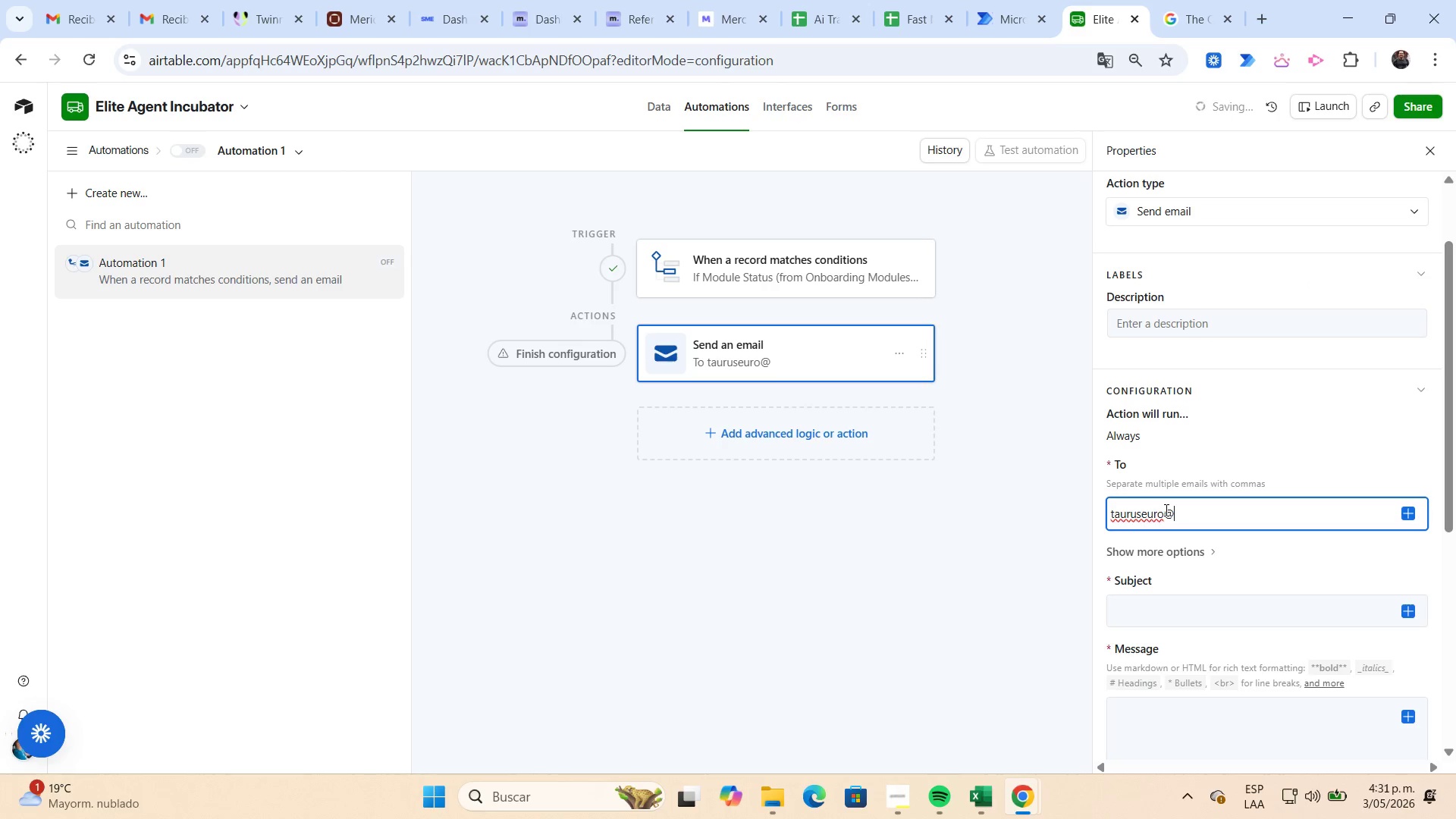 
key(Control+ControlLeft)
 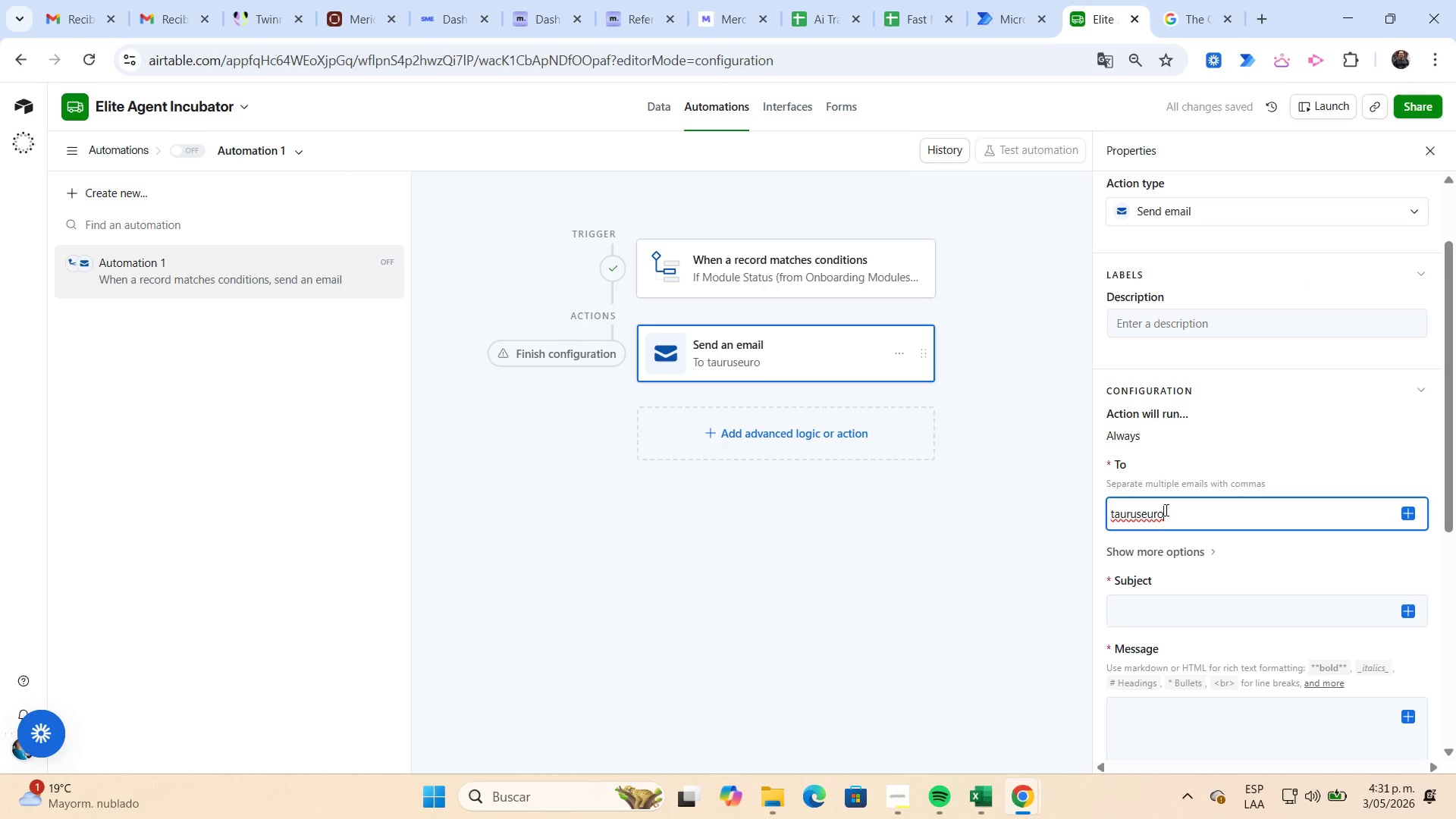 
key(Alt+Control+Q)
 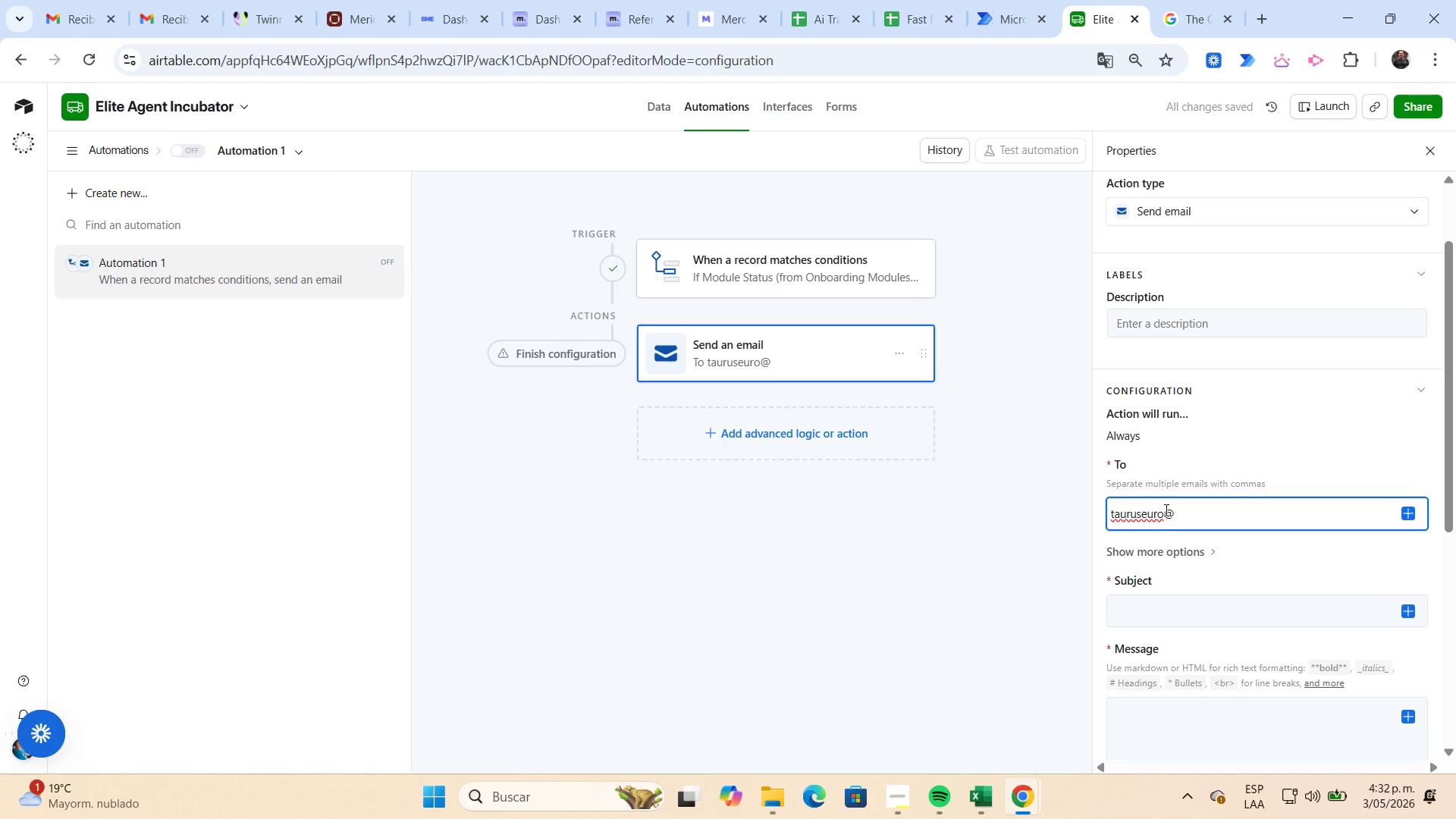 
type(gmail.com)
 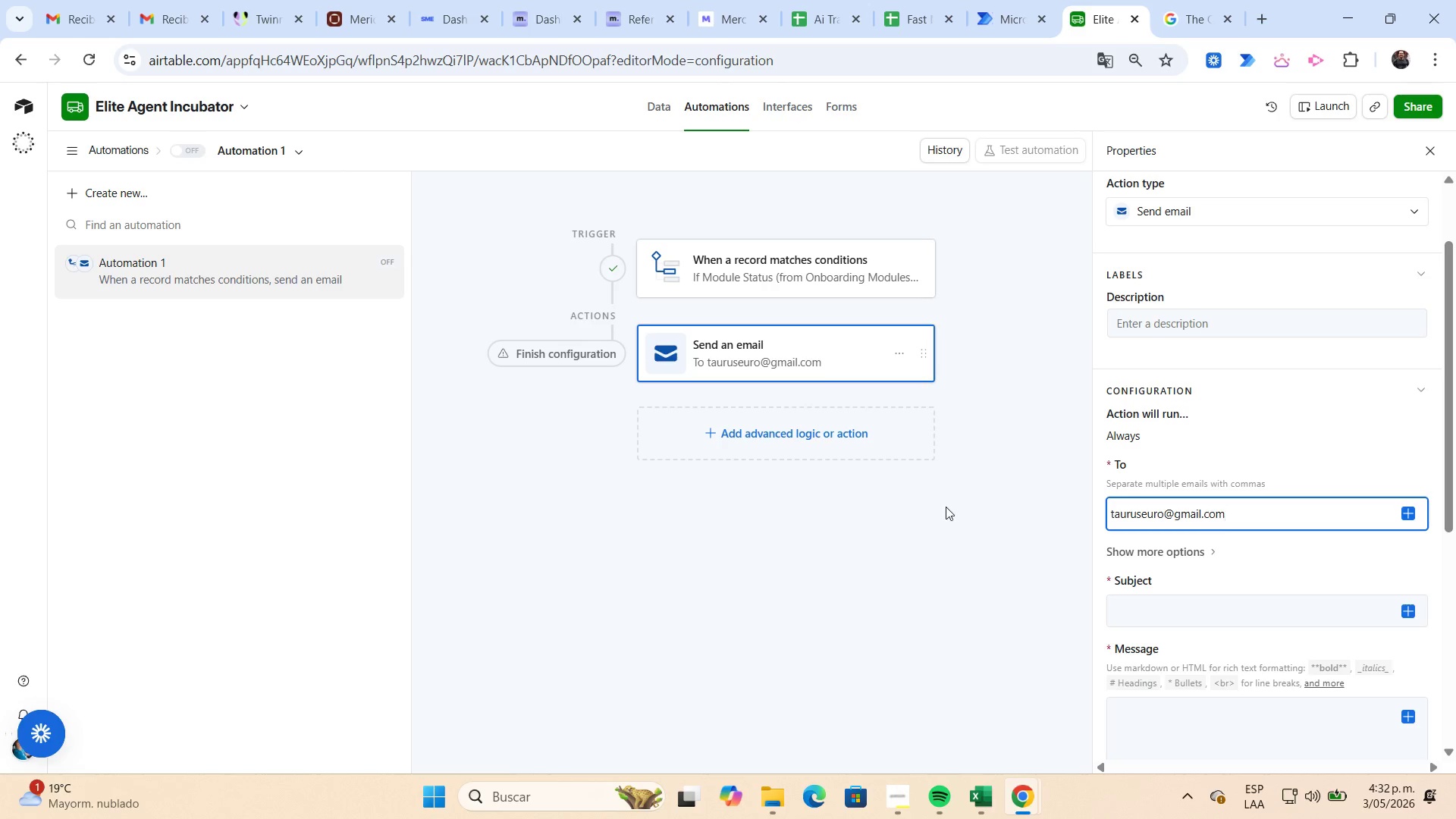 
wait(40.56)
 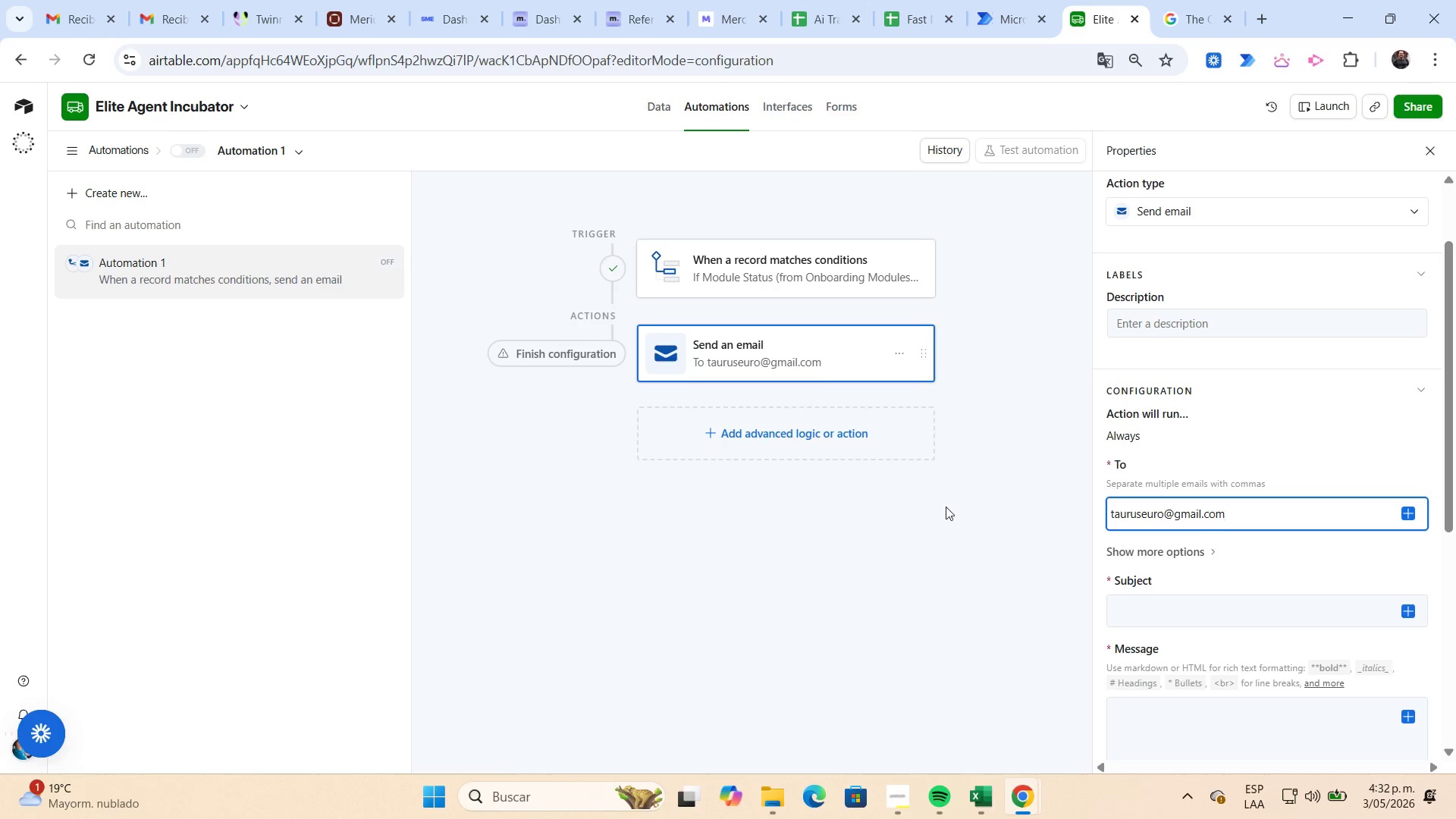 
left_click([868, 268])
 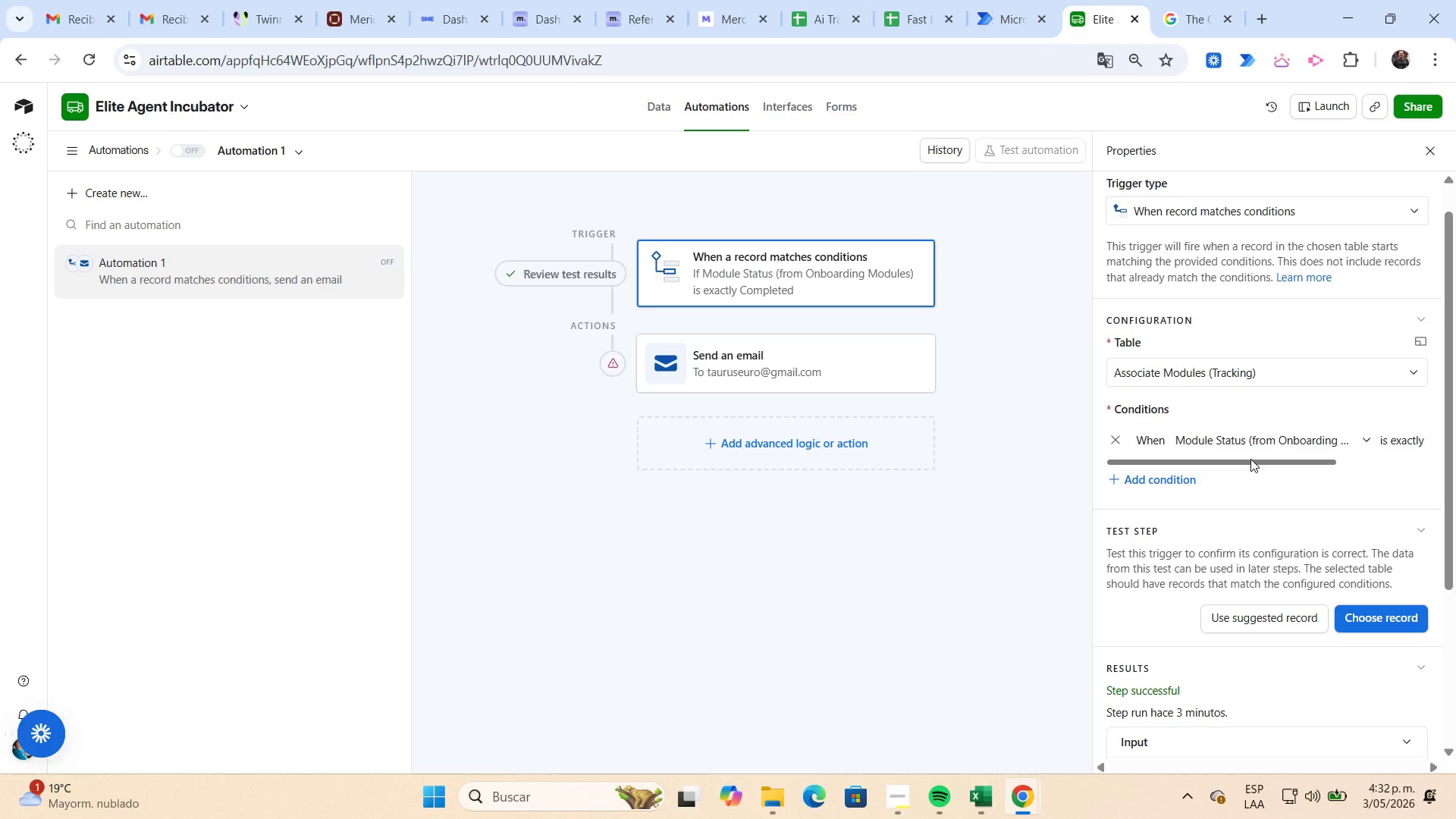 
left_click_drag(start_coordinate=[1257, 463], to_coordinate=[1345, 463])
 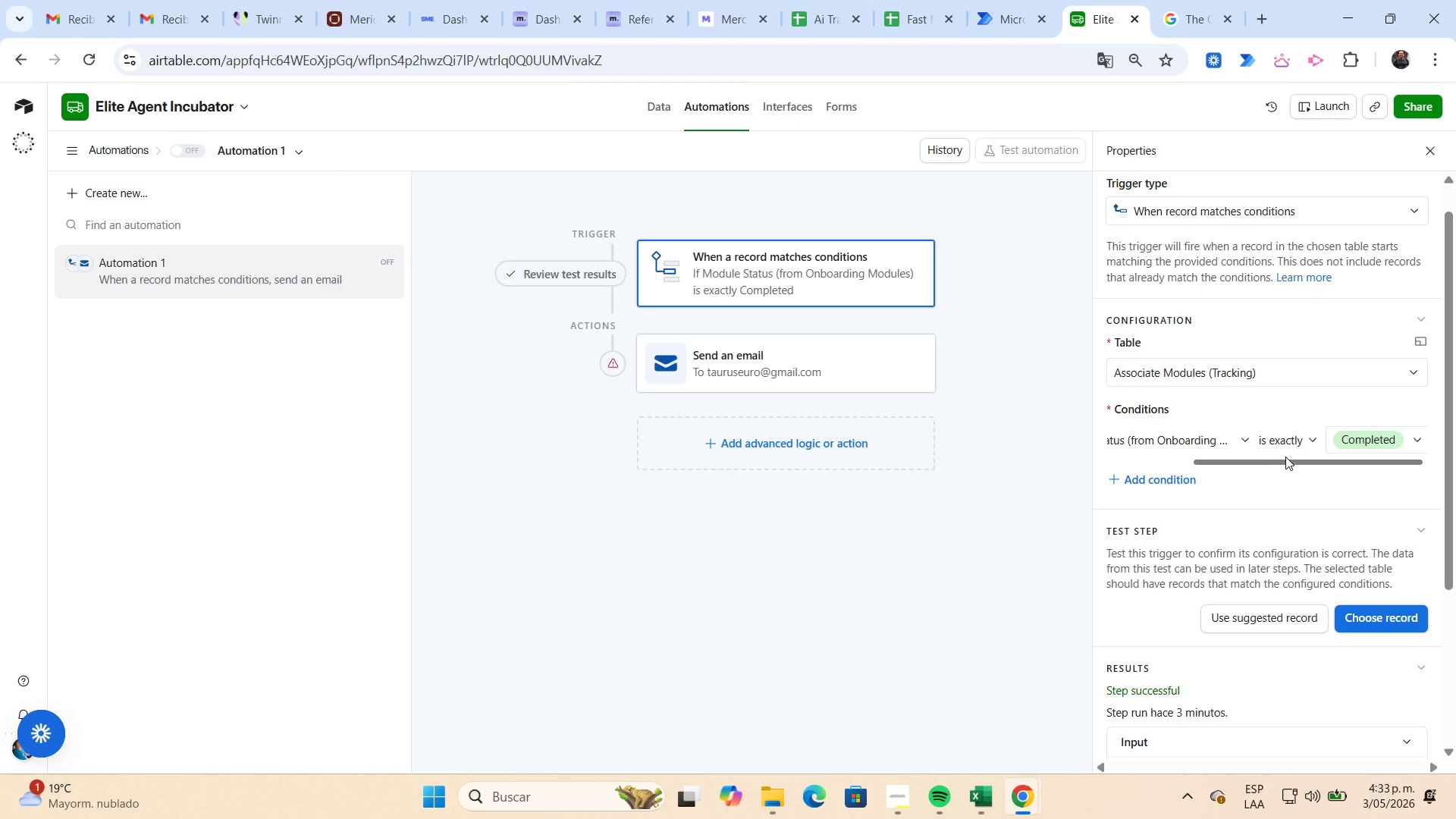 
wait(11.44)
 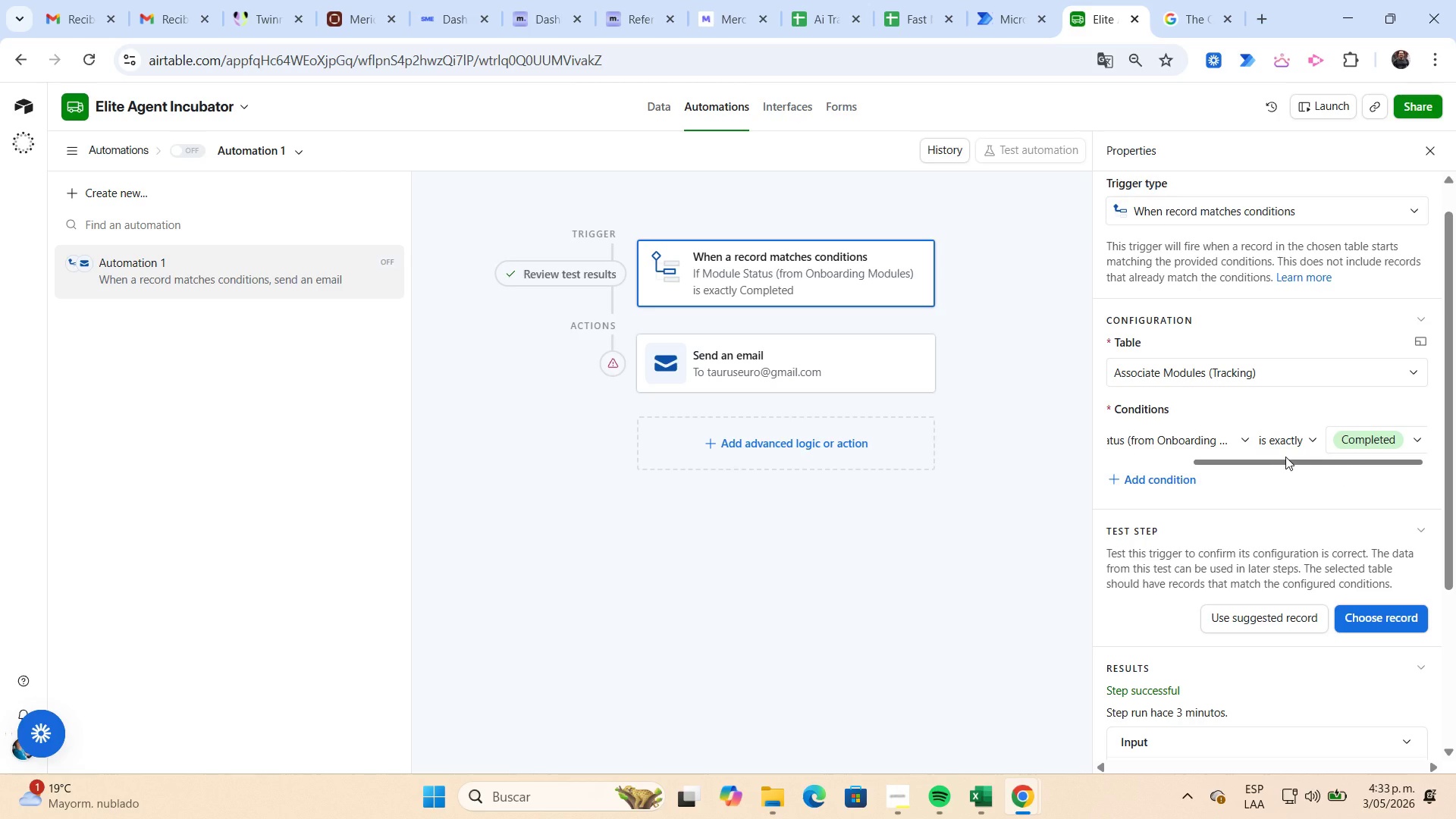 
left_click([832, 373])
 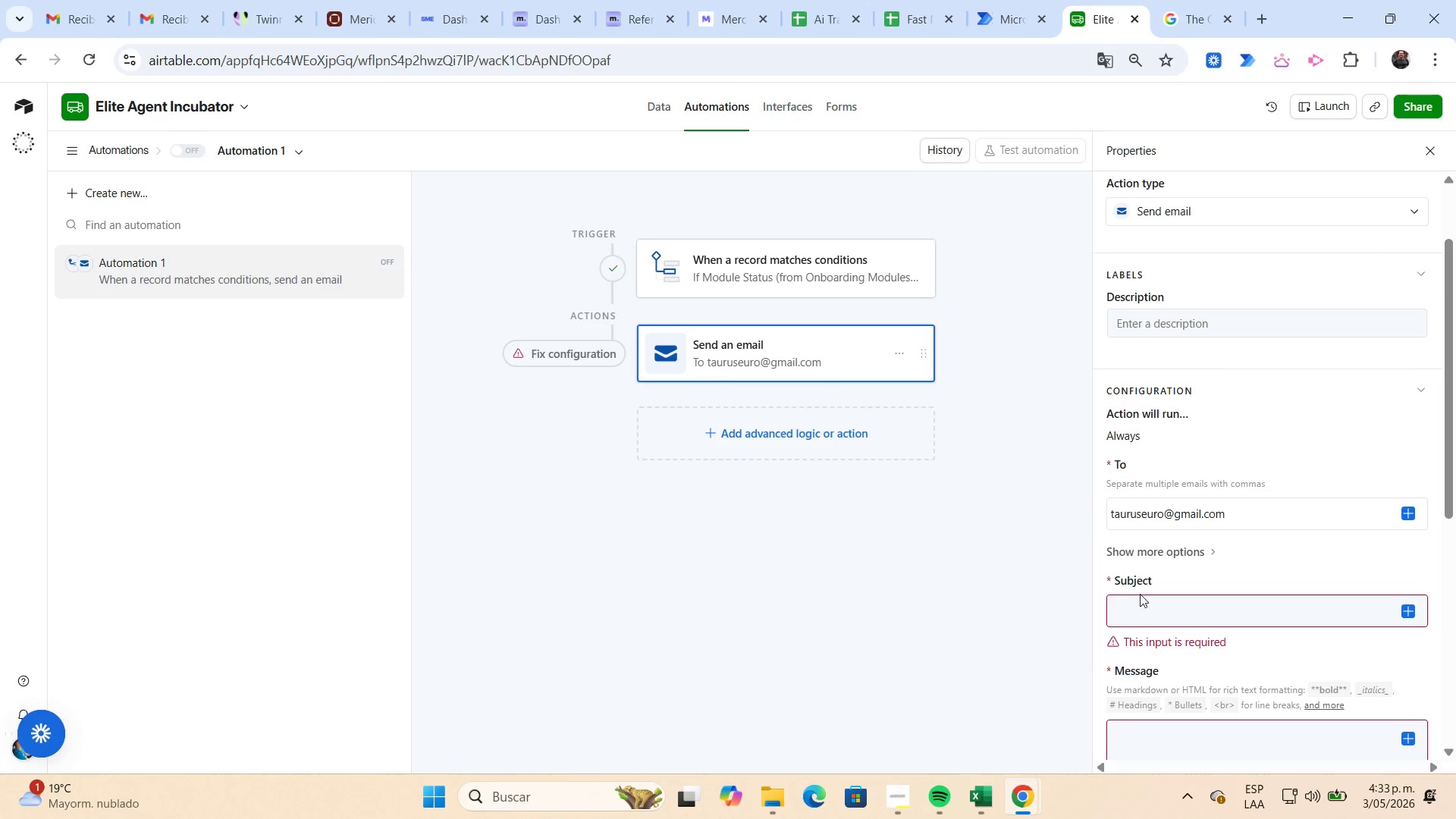 
left_click([1146, 610])
 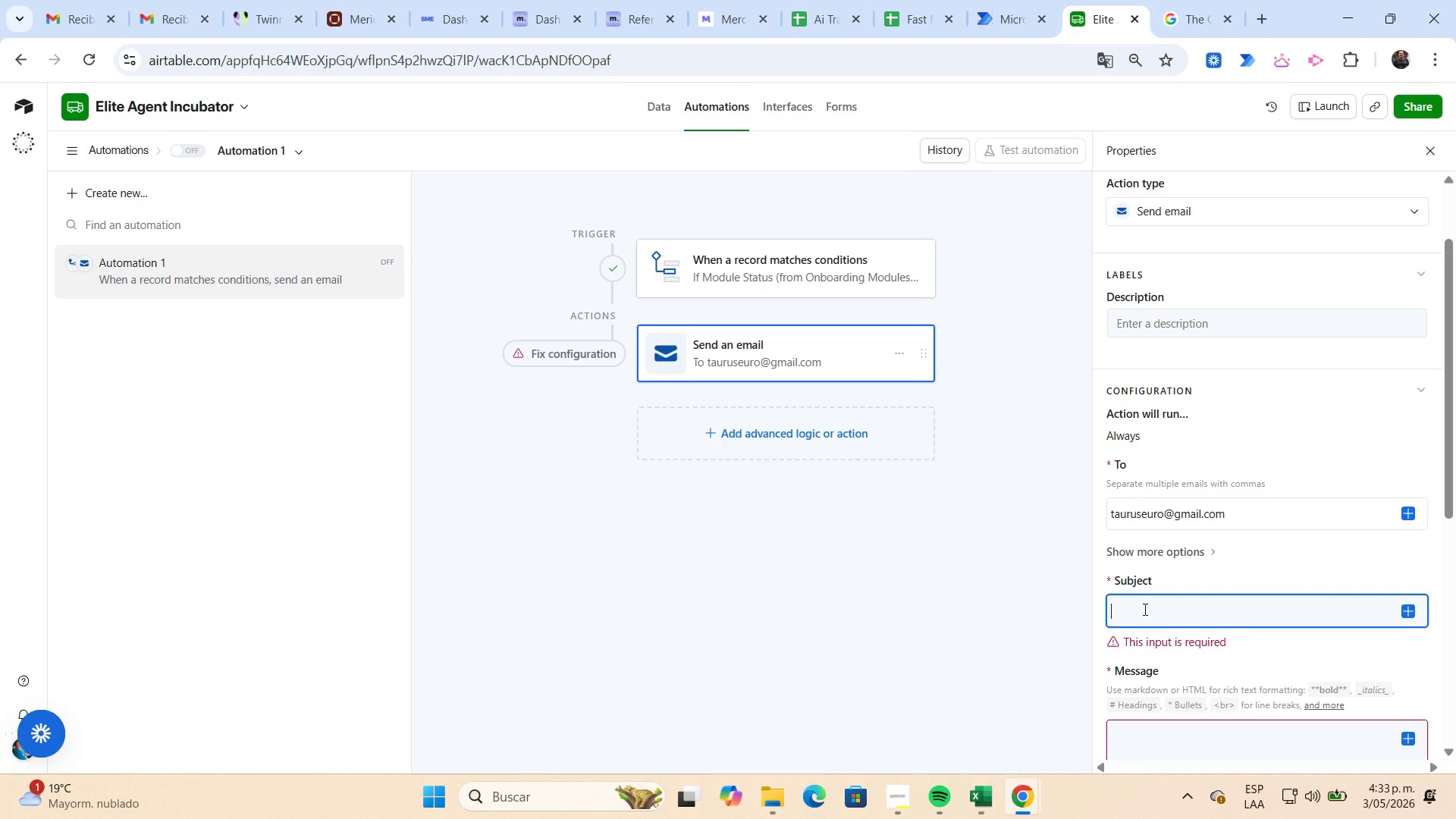 
type(You;ve advance to market )
 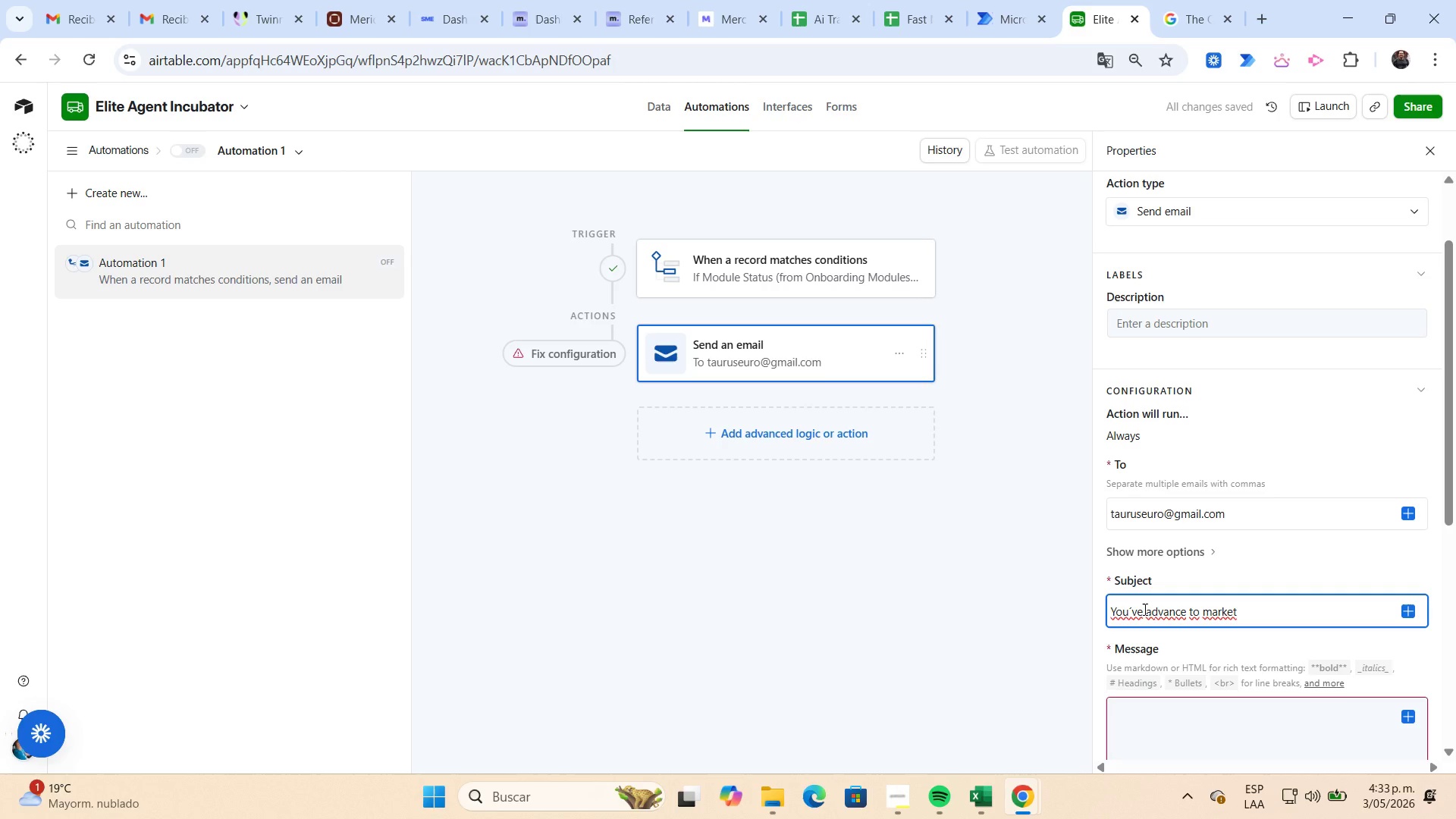 
wait(6.69)
 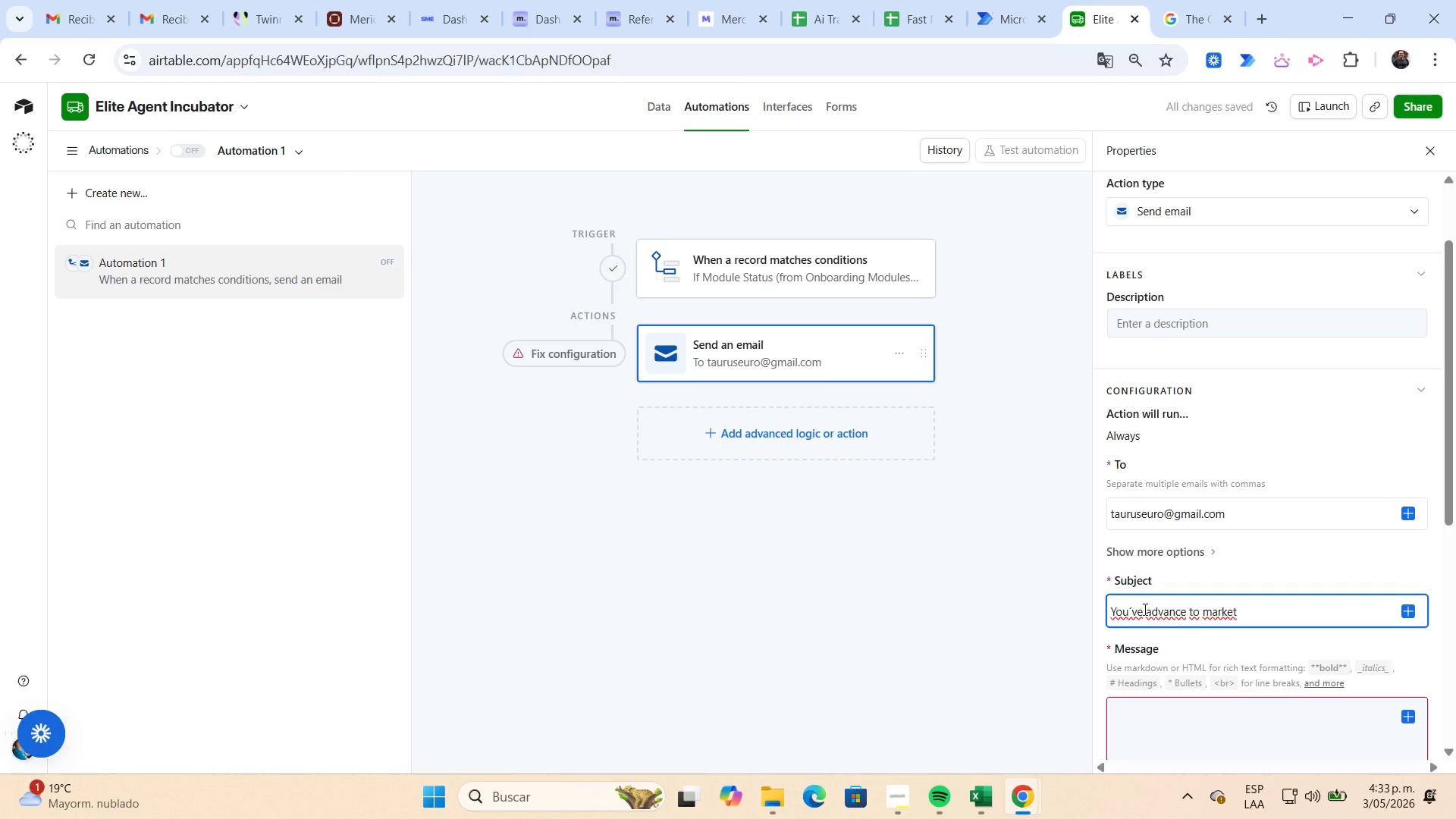 
key(Backspace)
 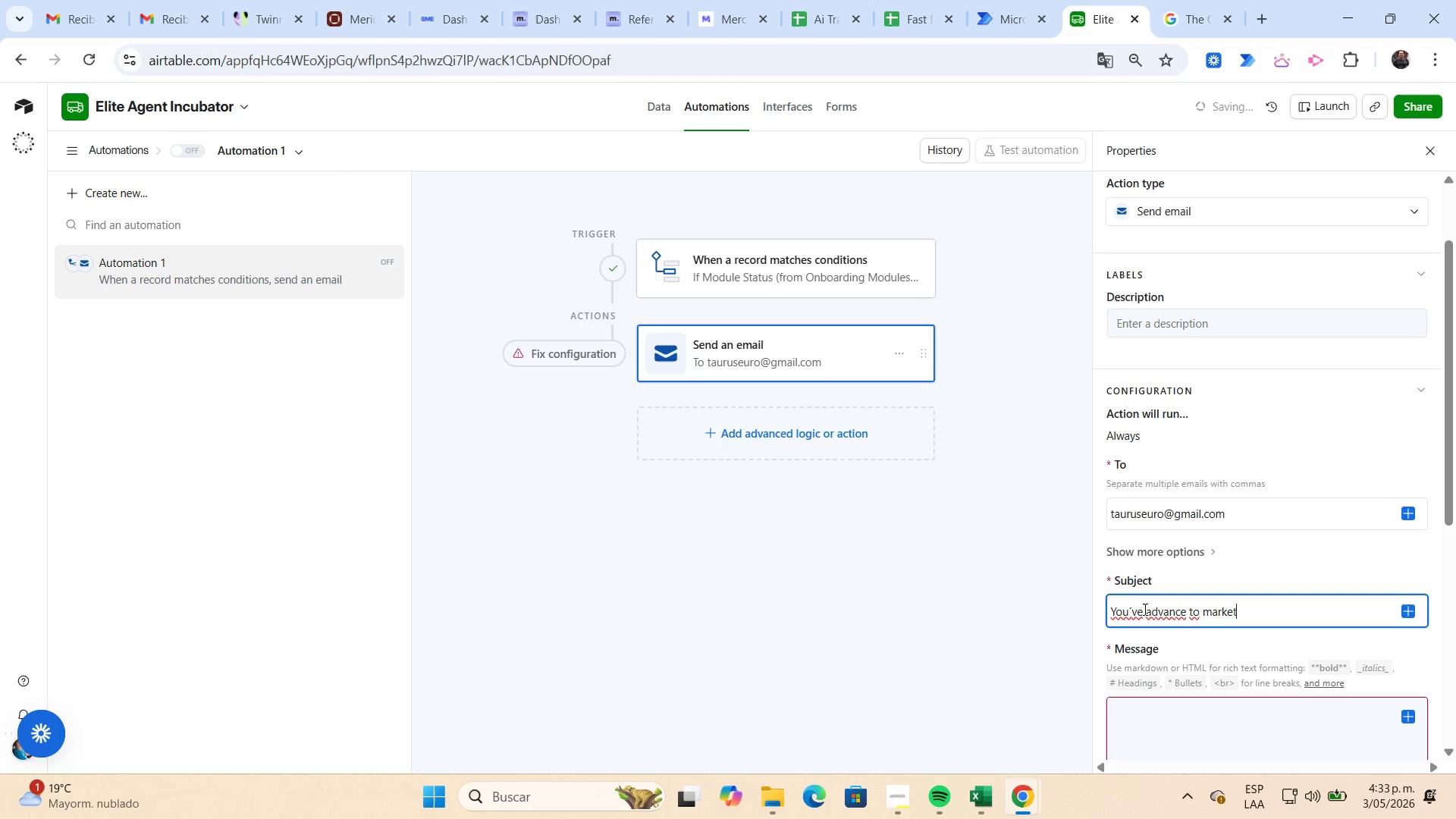 
key(Backspace)
 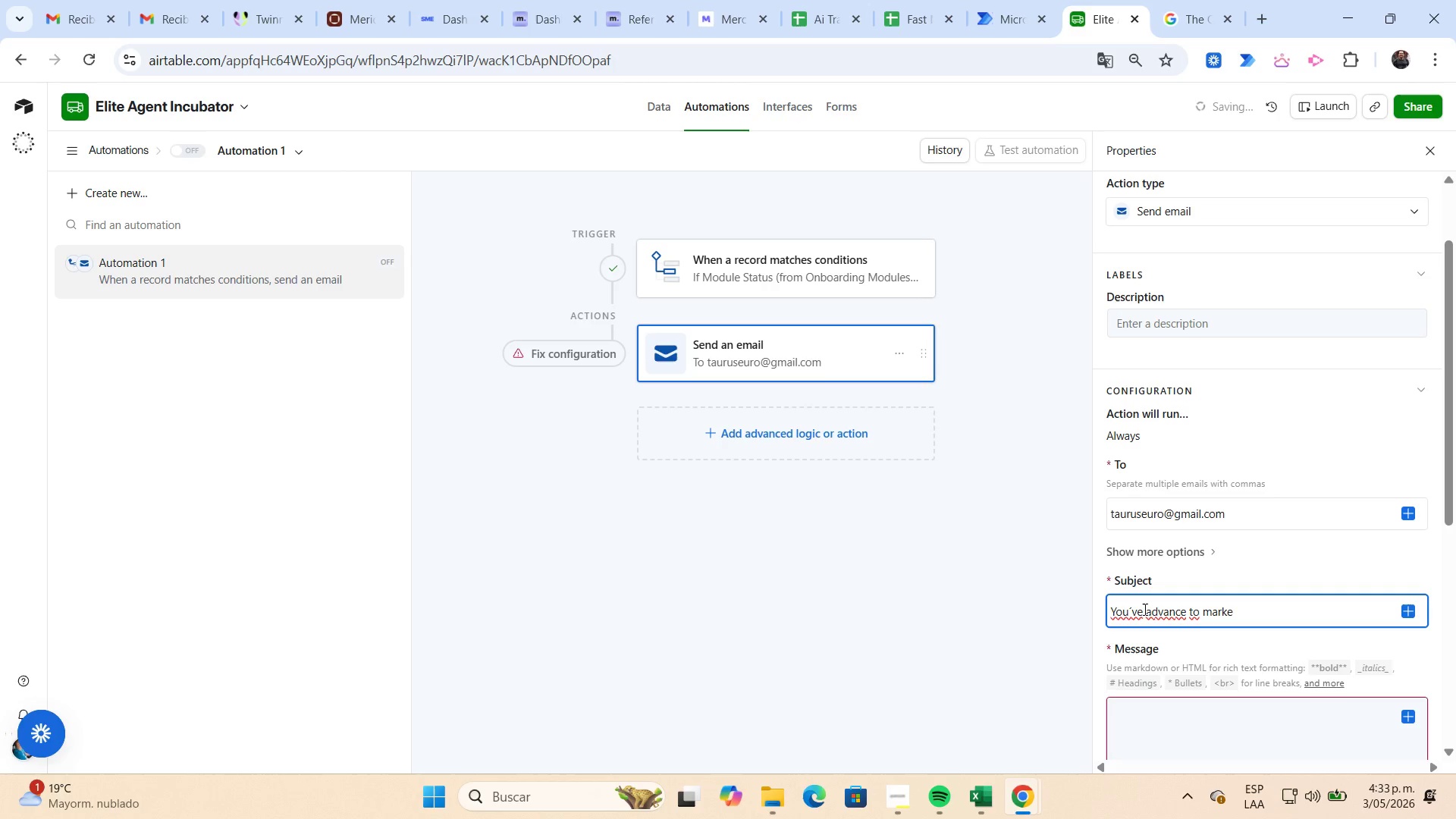 
key(Backspace)
 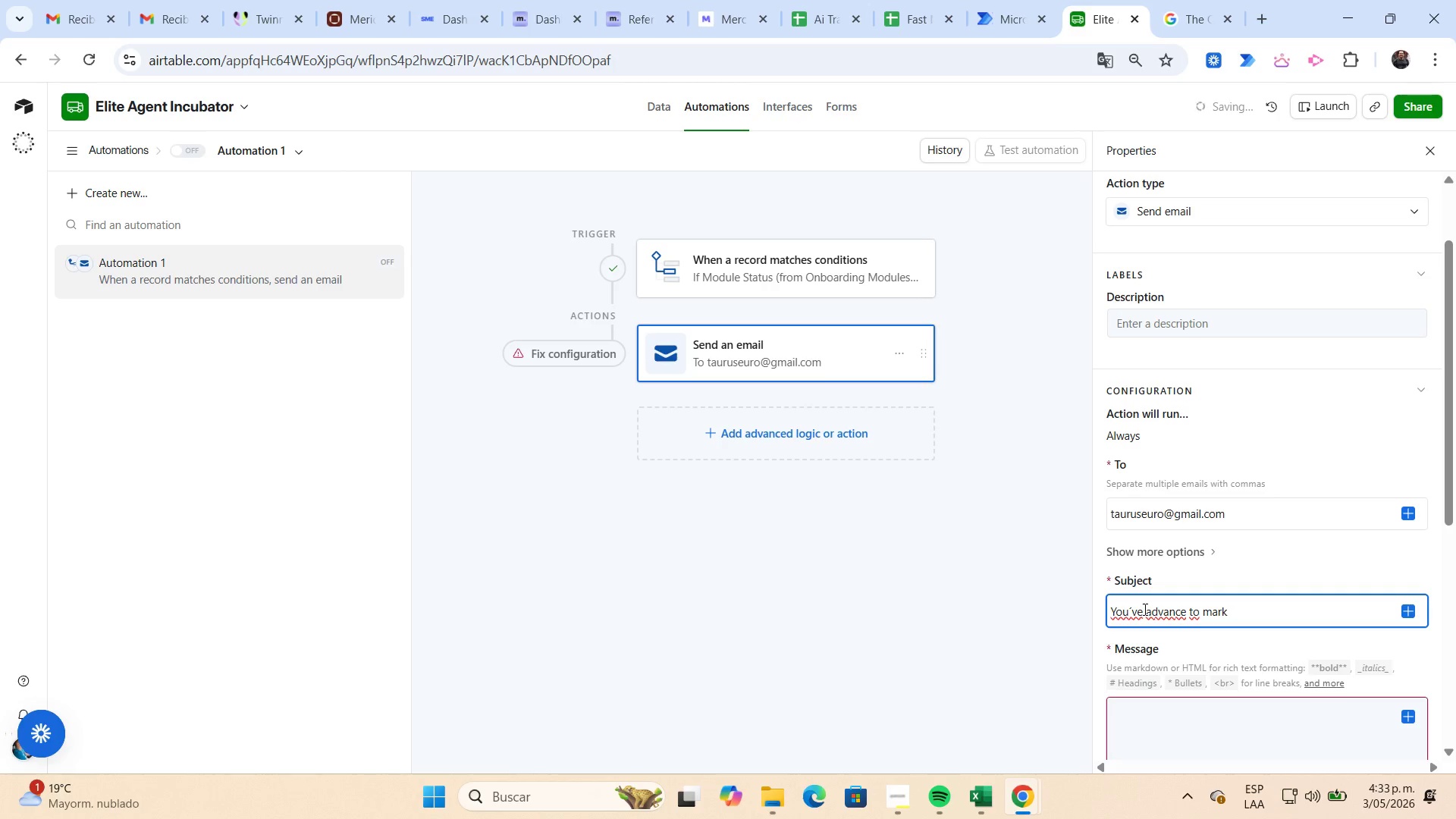 
key(Backspace)
 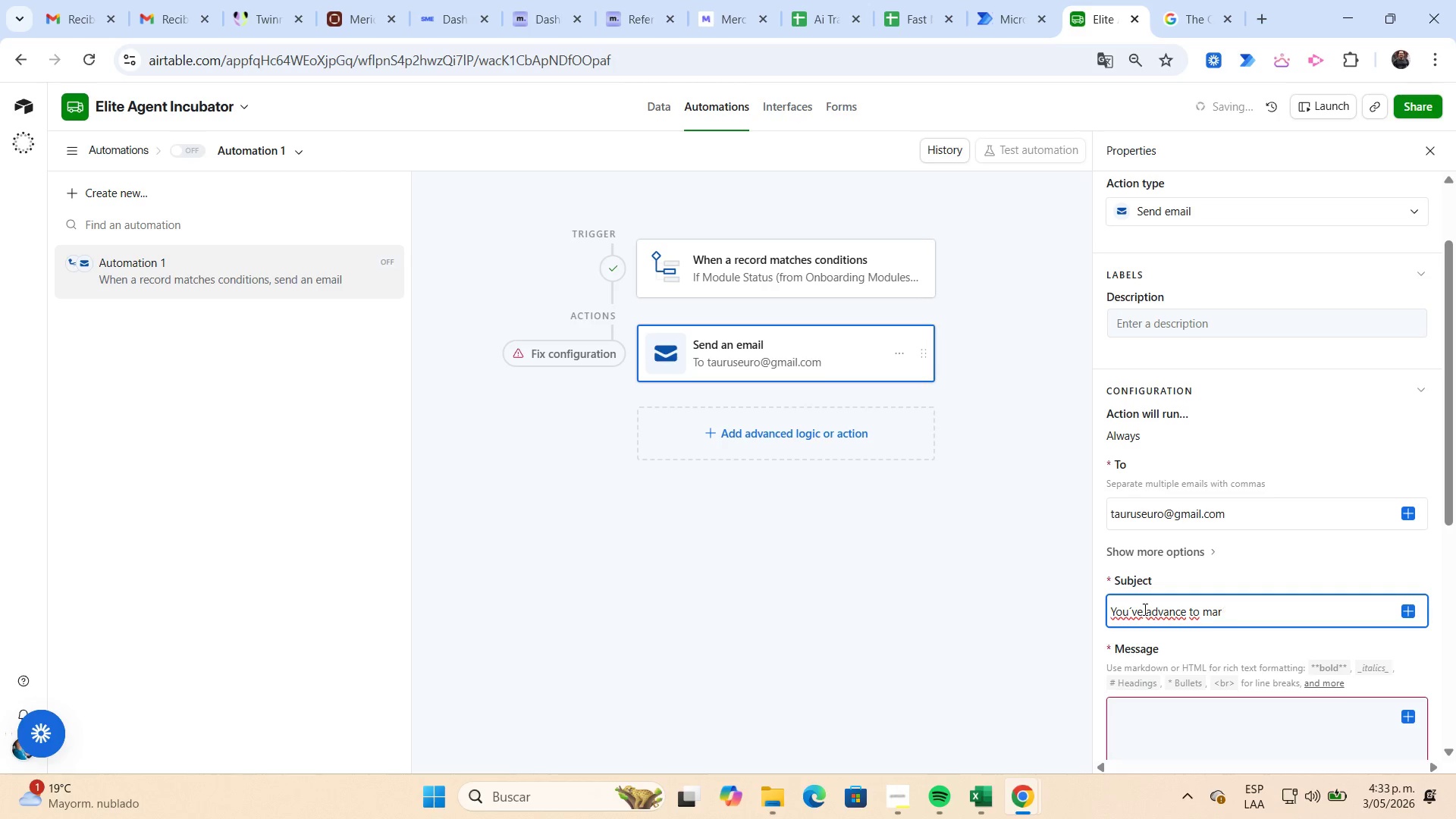 
key(Backspace)
 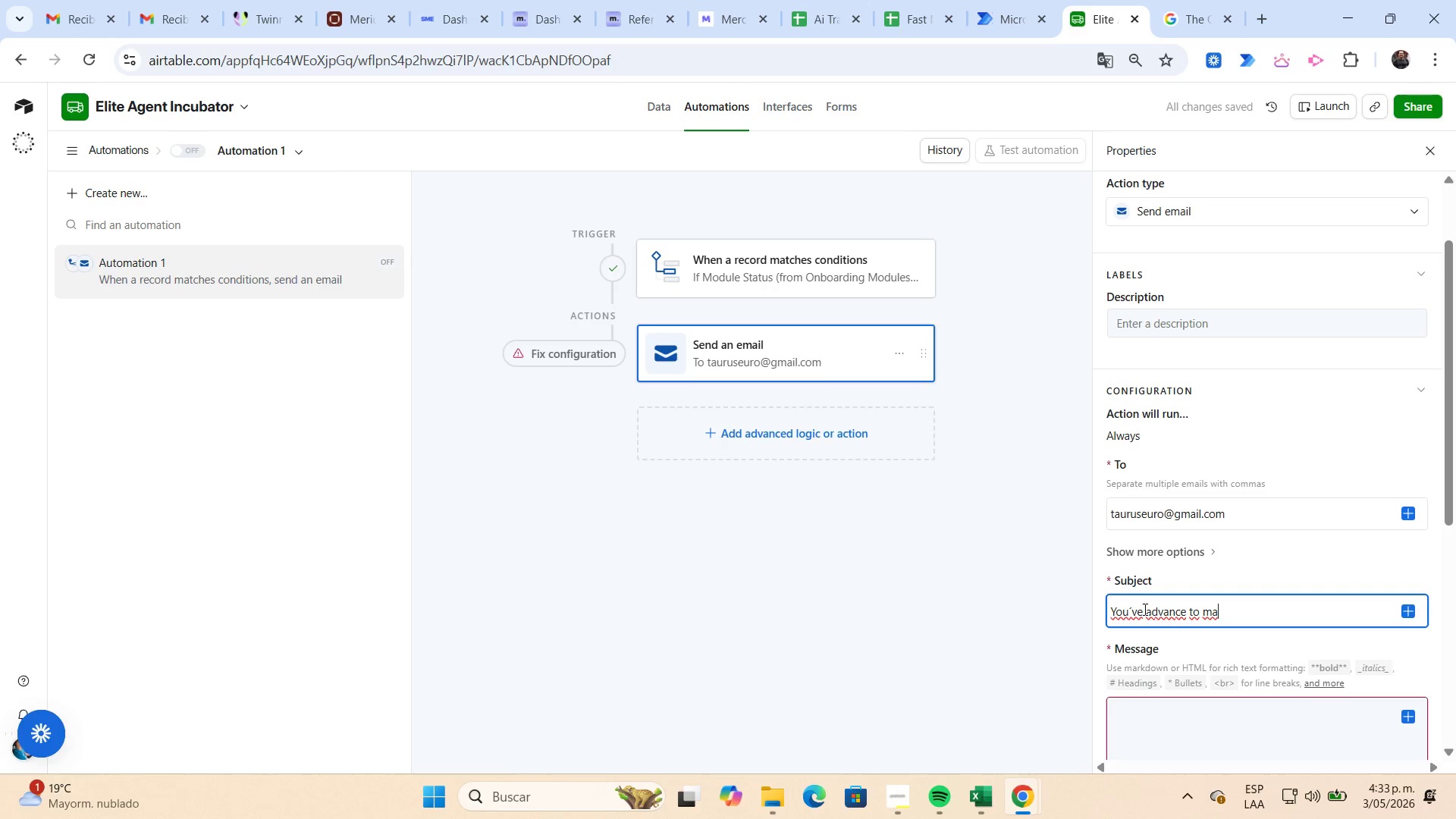 
key(Backspace)
 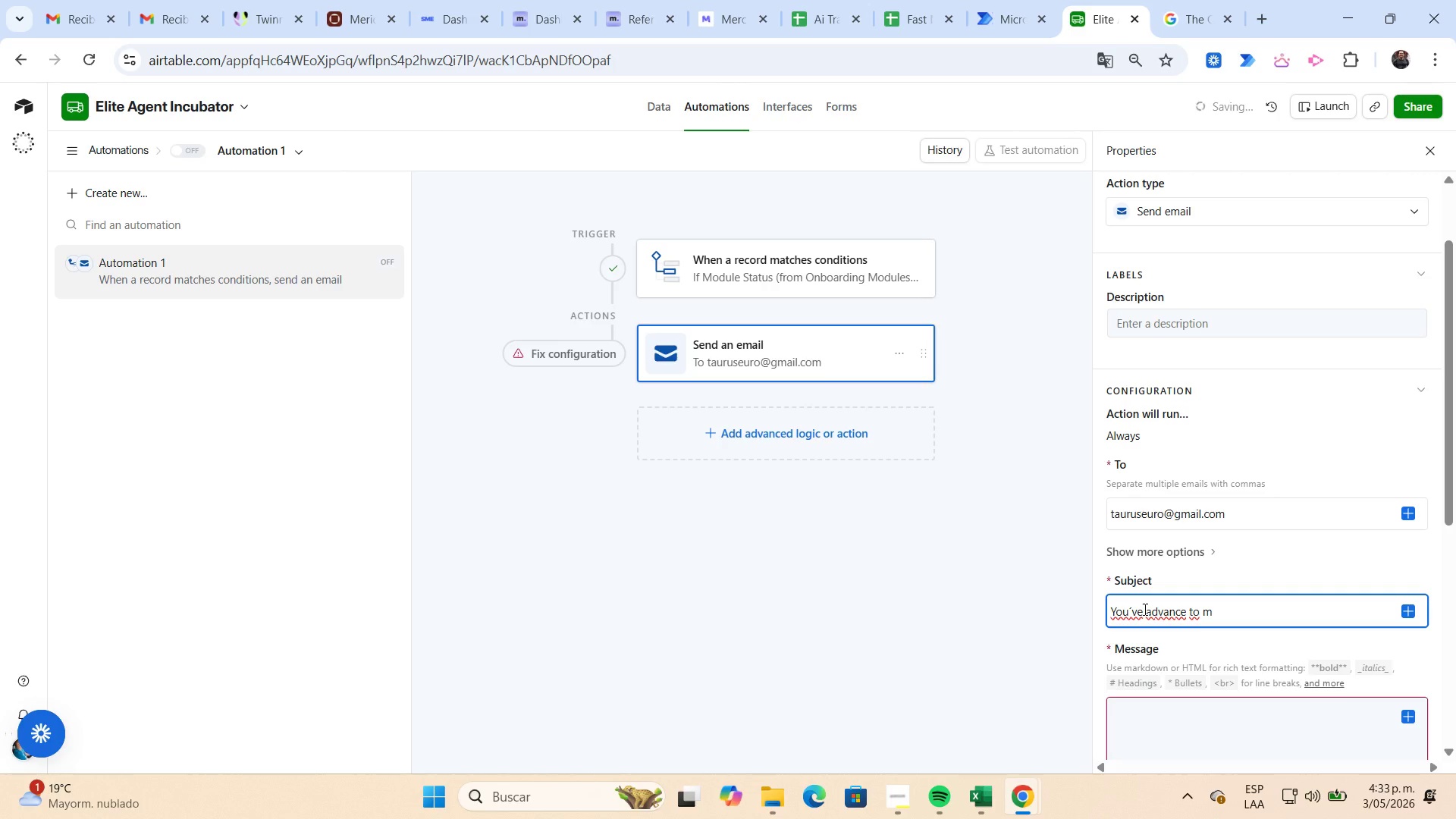 
key(Backspace)
 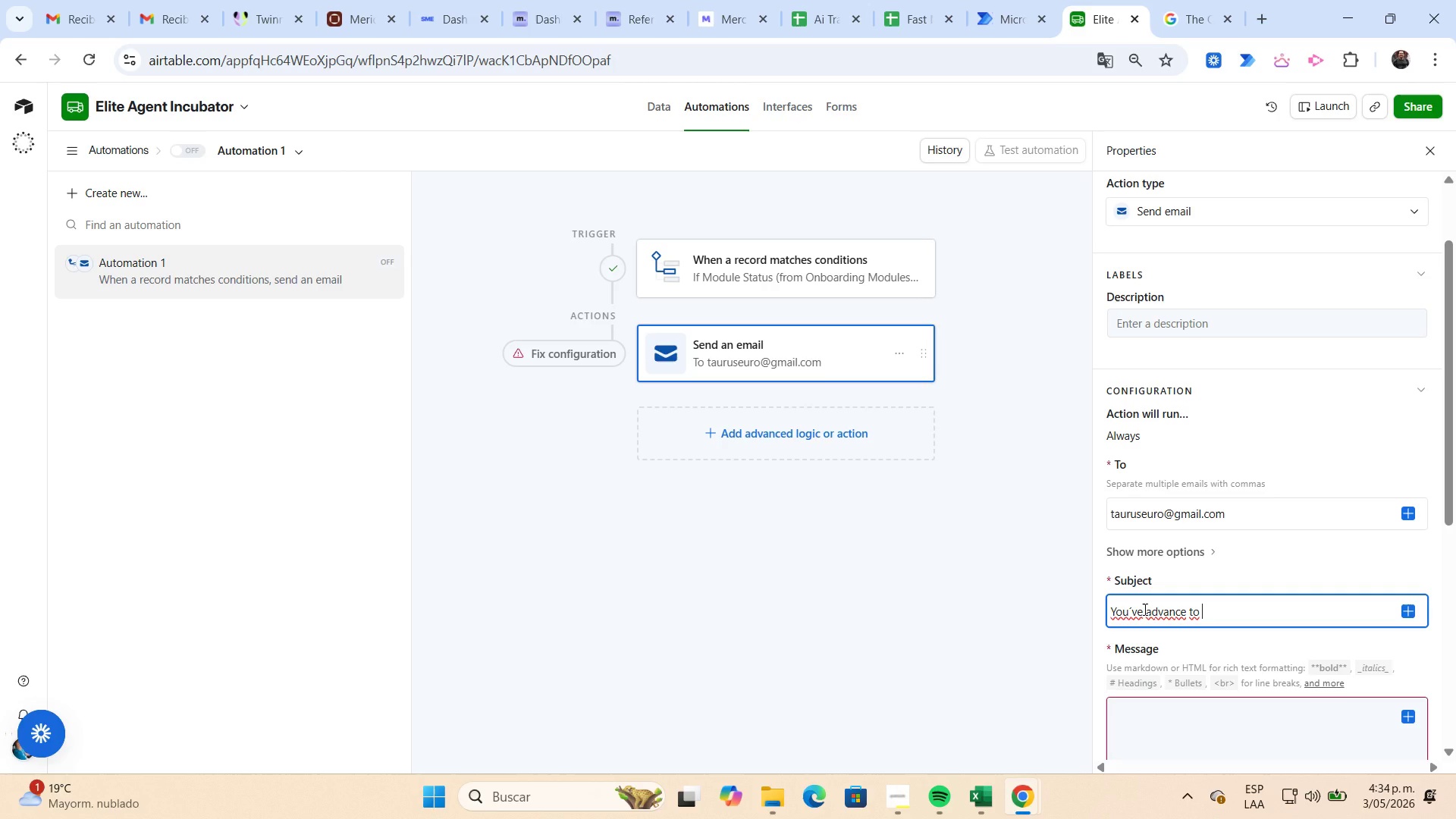 
wait(31.94)
 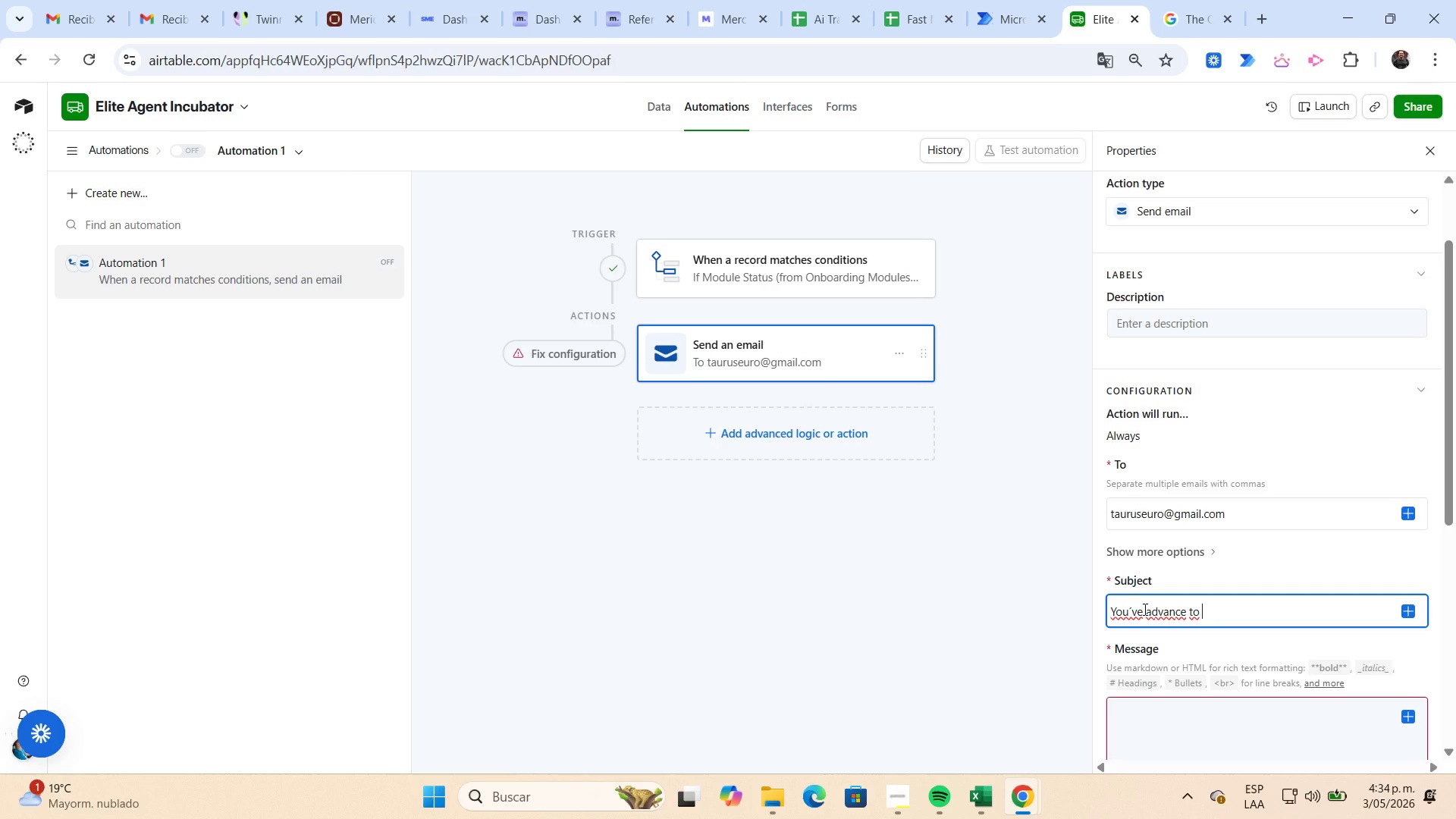 
key(Shift+Home)
 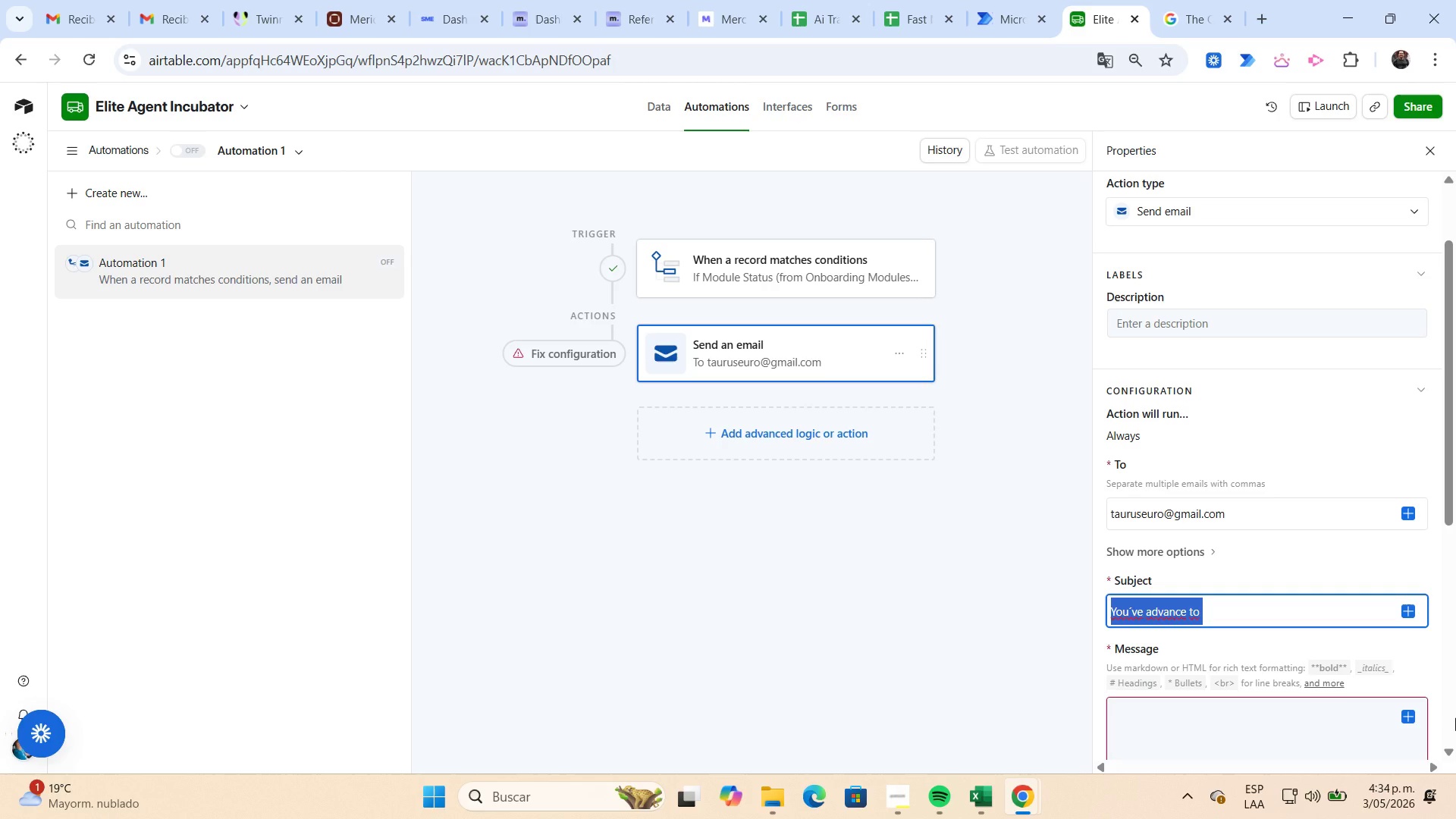 
type(Completed de)
key(Backspace)
key(Backspace)
type(the Pitche)
 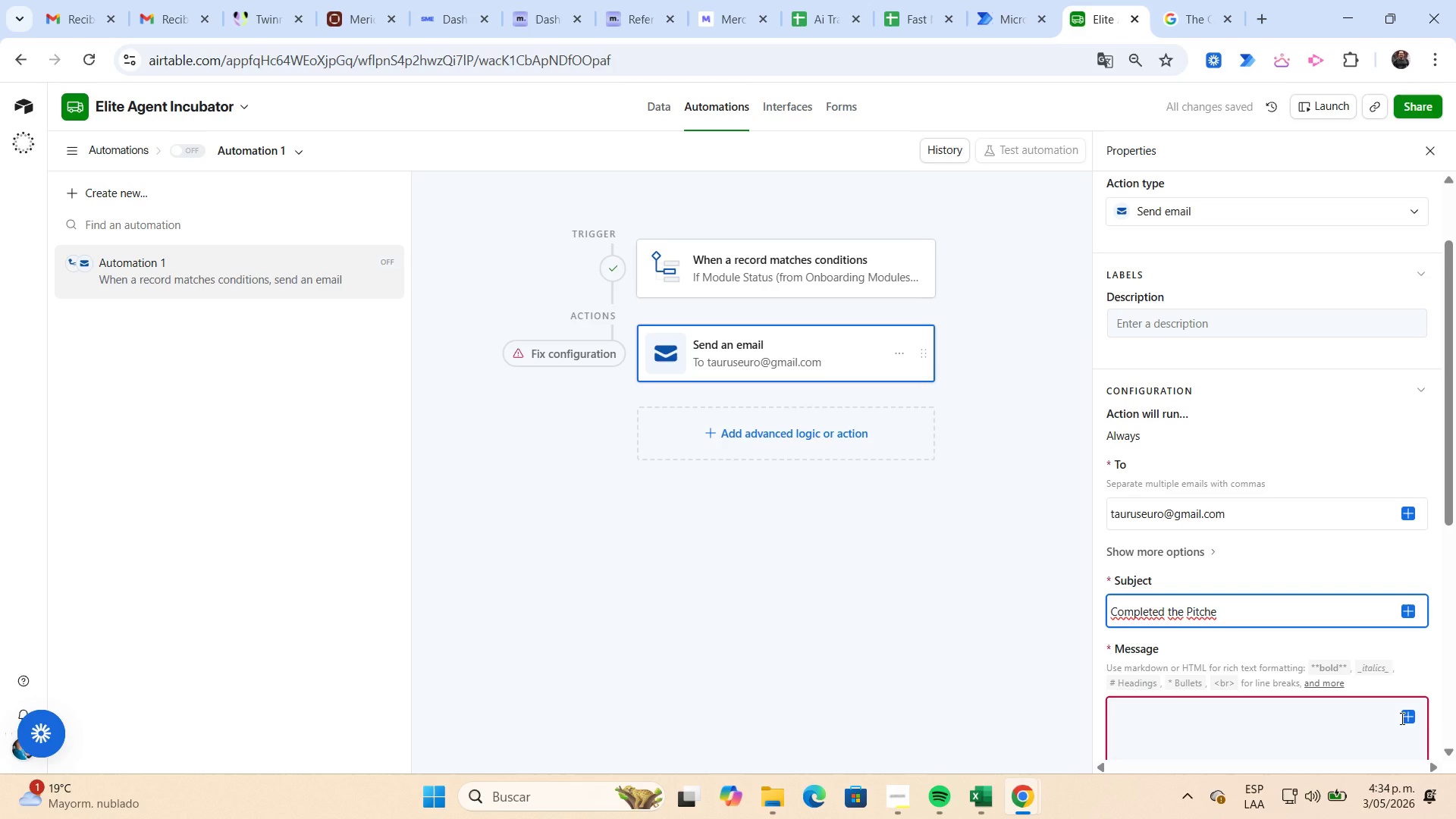 
wait(5.23)
 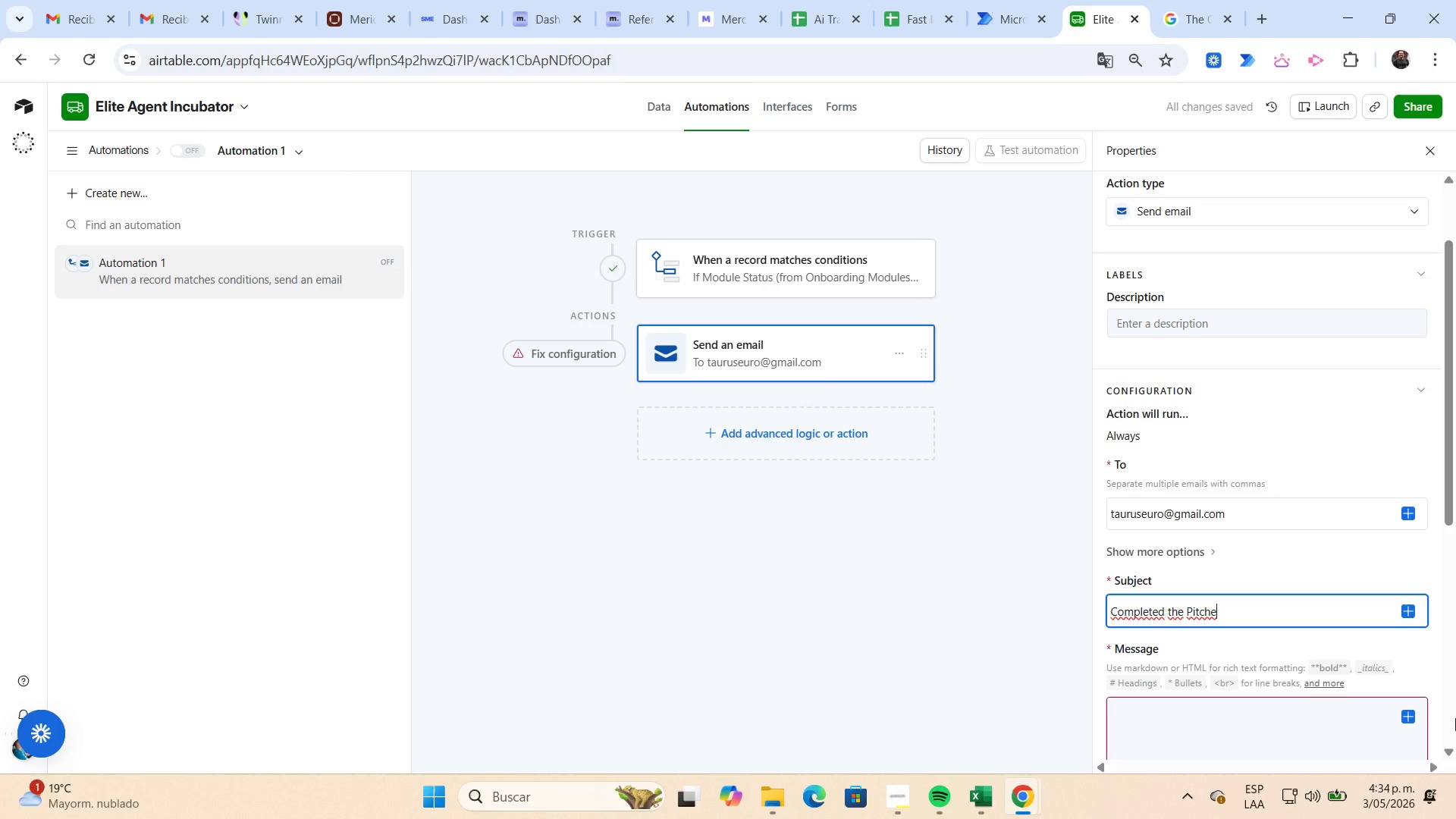 
scroll: coordinate [1214, 710], scroll_direction: down, amount: 1.0
 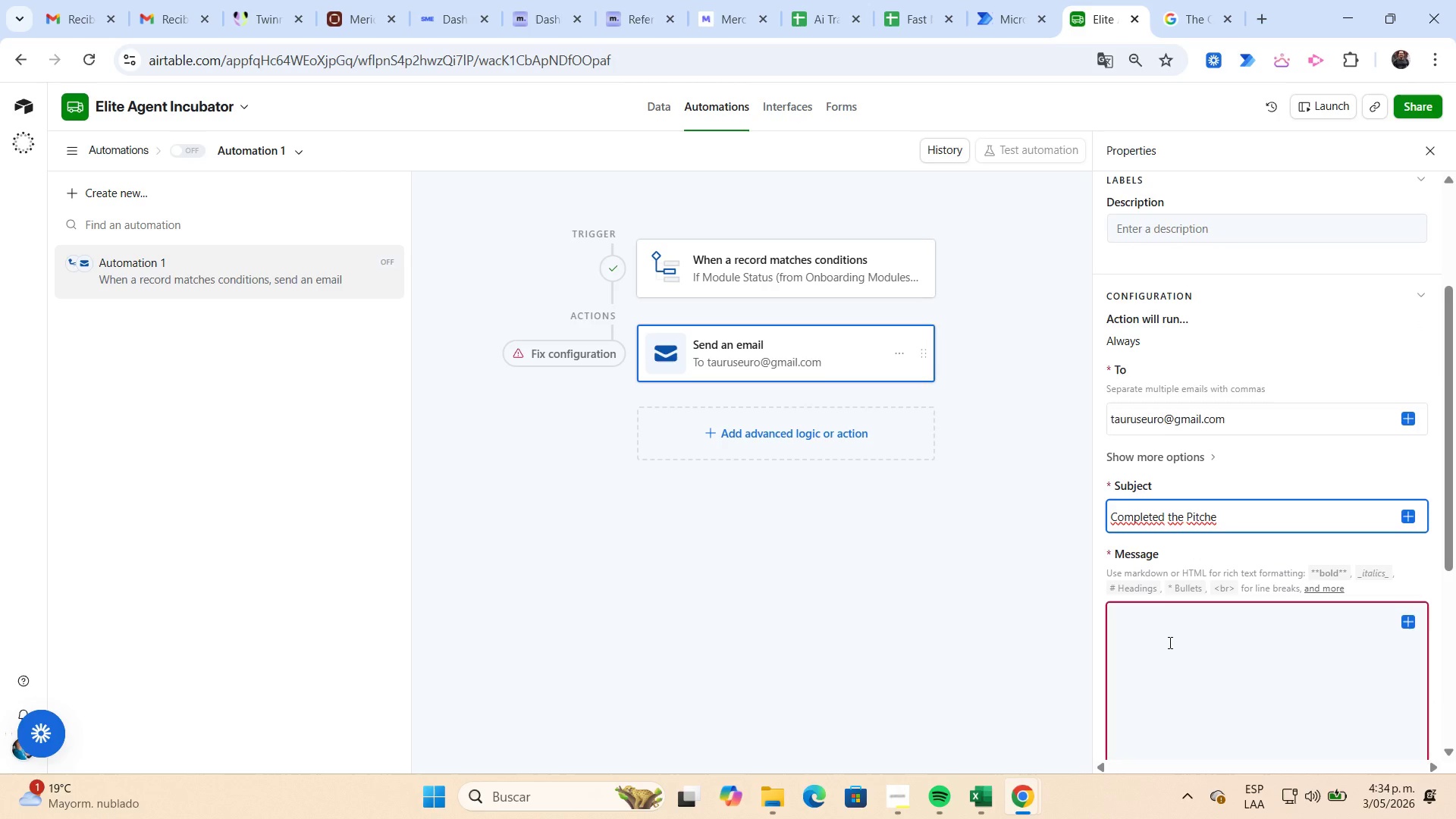 
wait(9.57)
 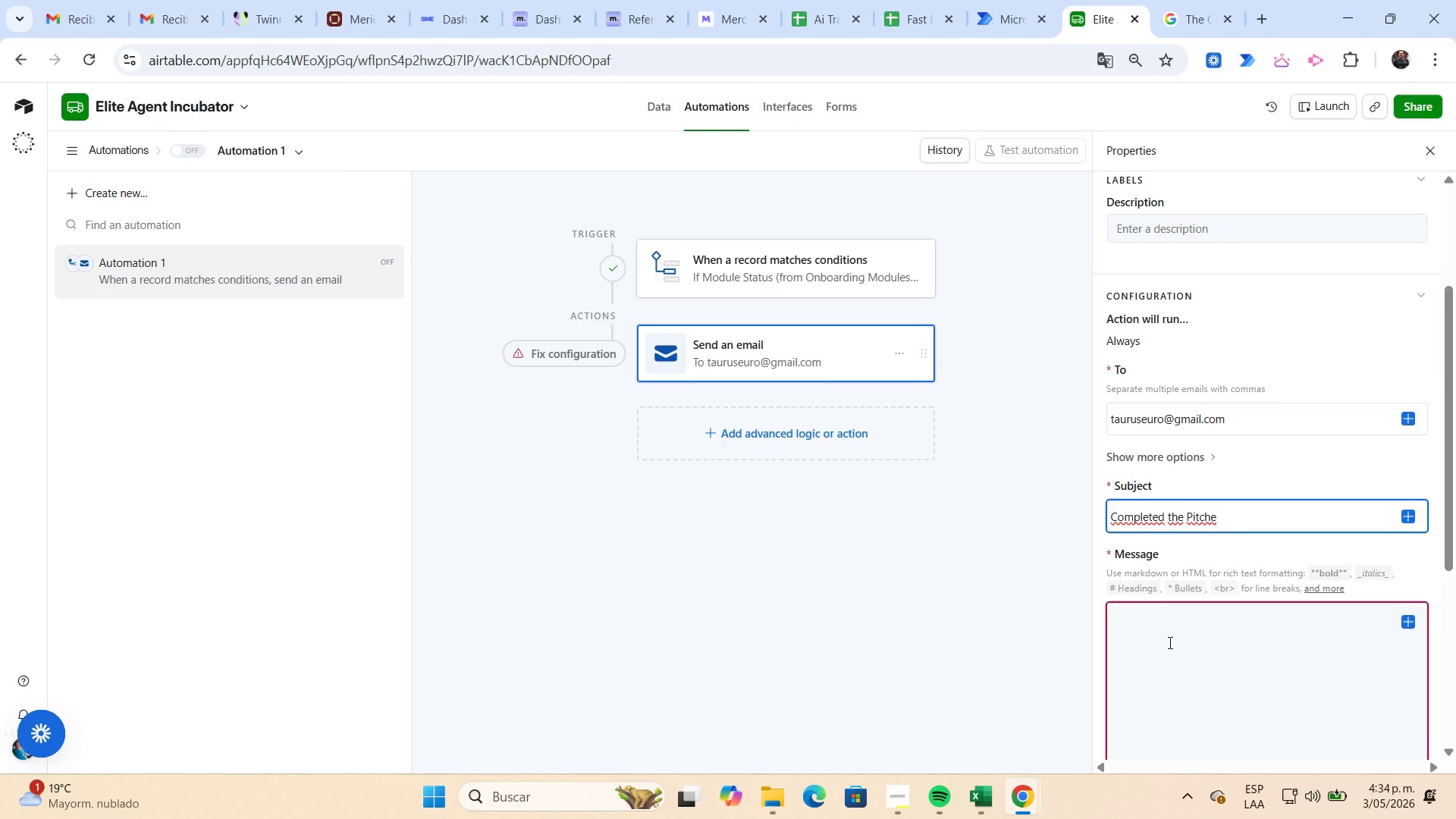 
type(Hello)
 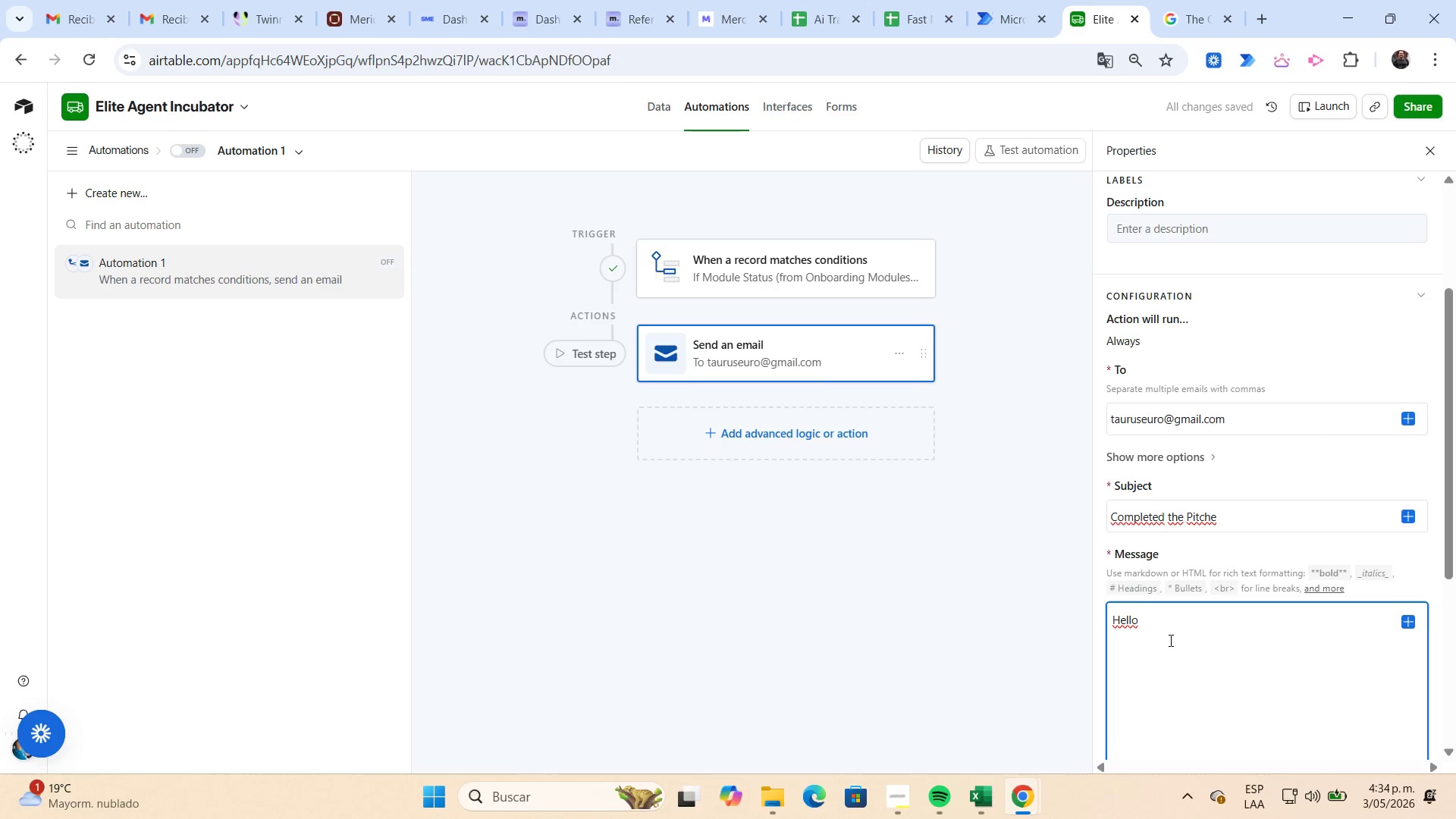 
wait(5.16)
 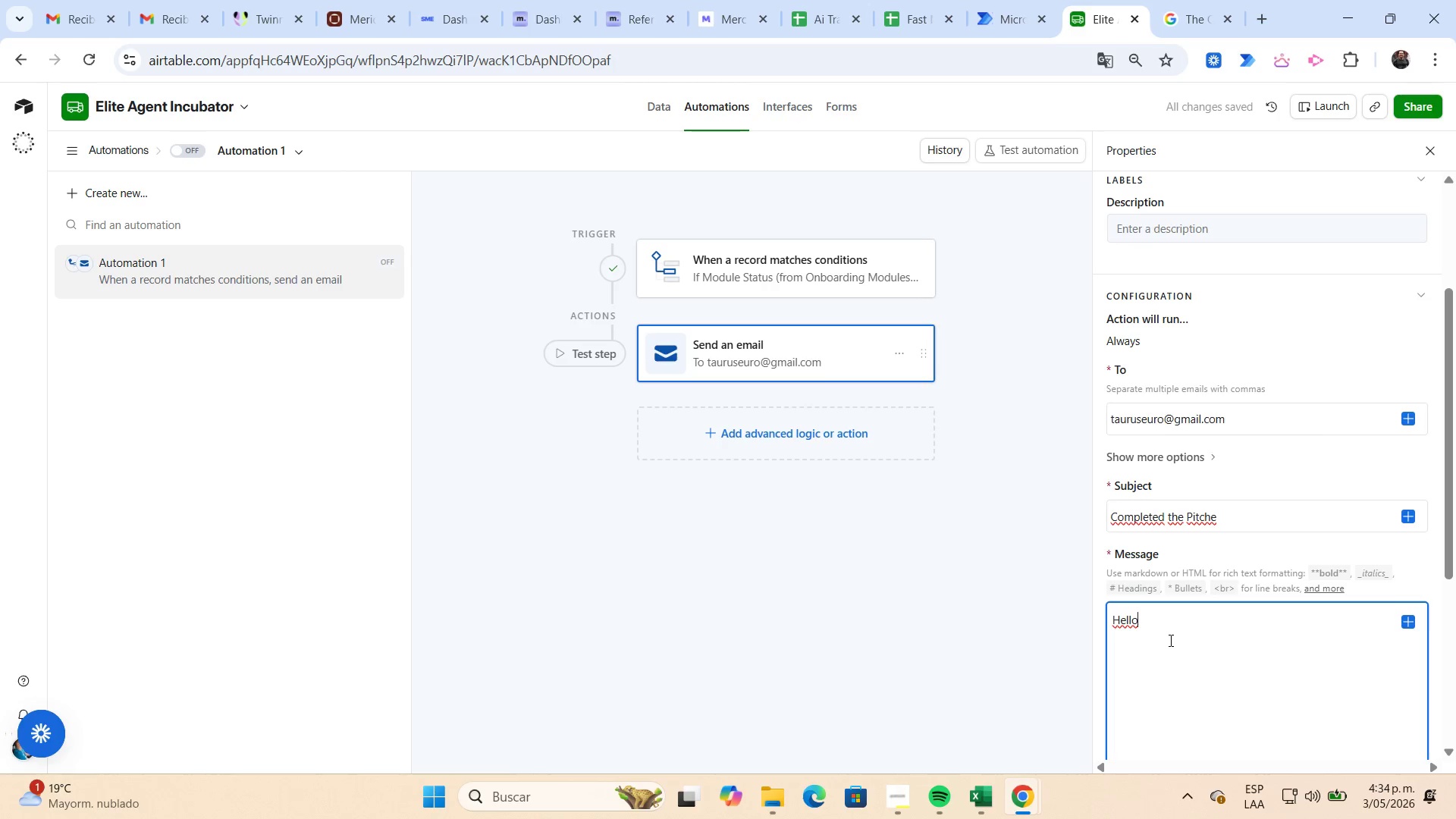 
key(Space)
 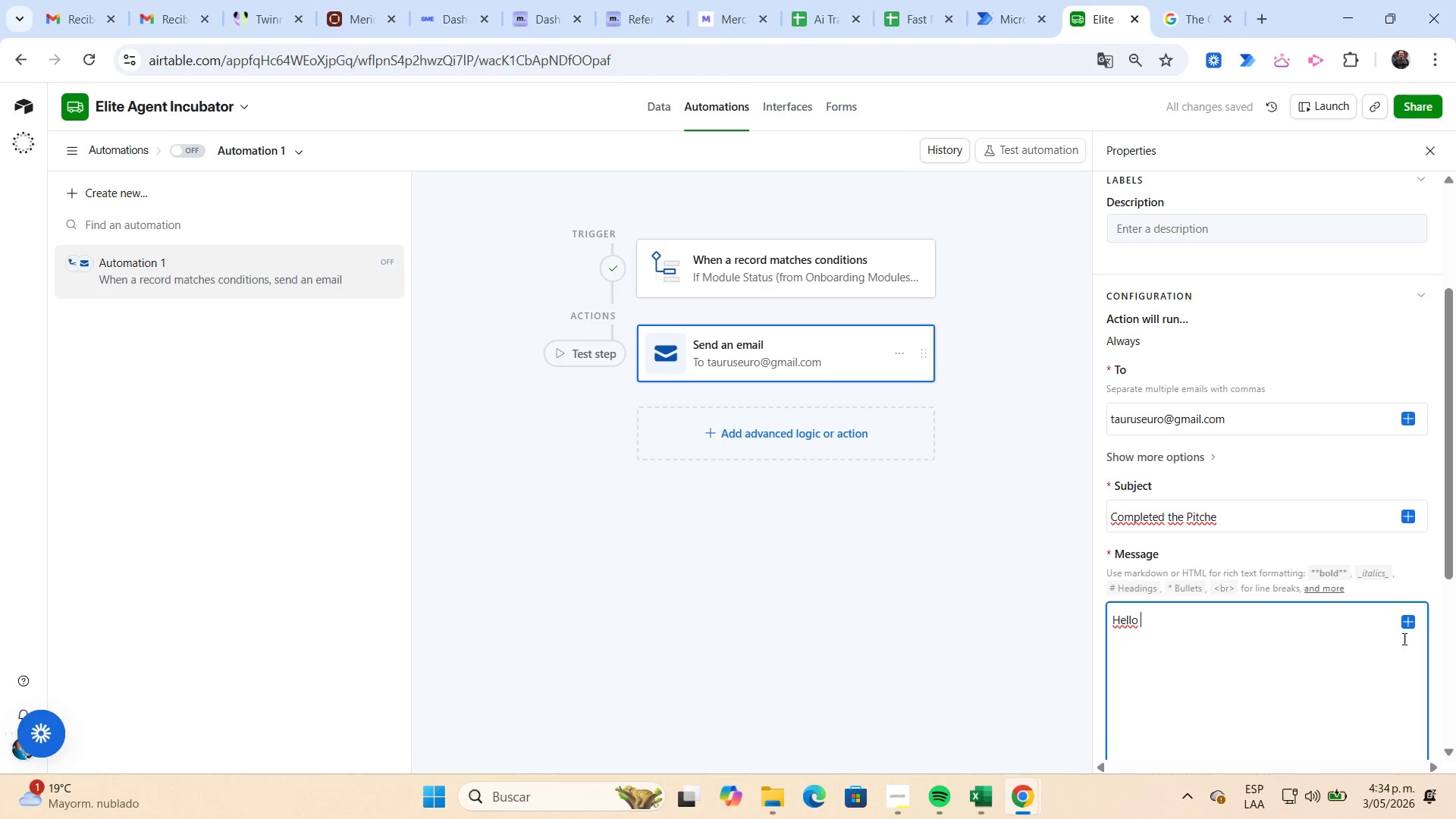 
left_click([1407, 624])
 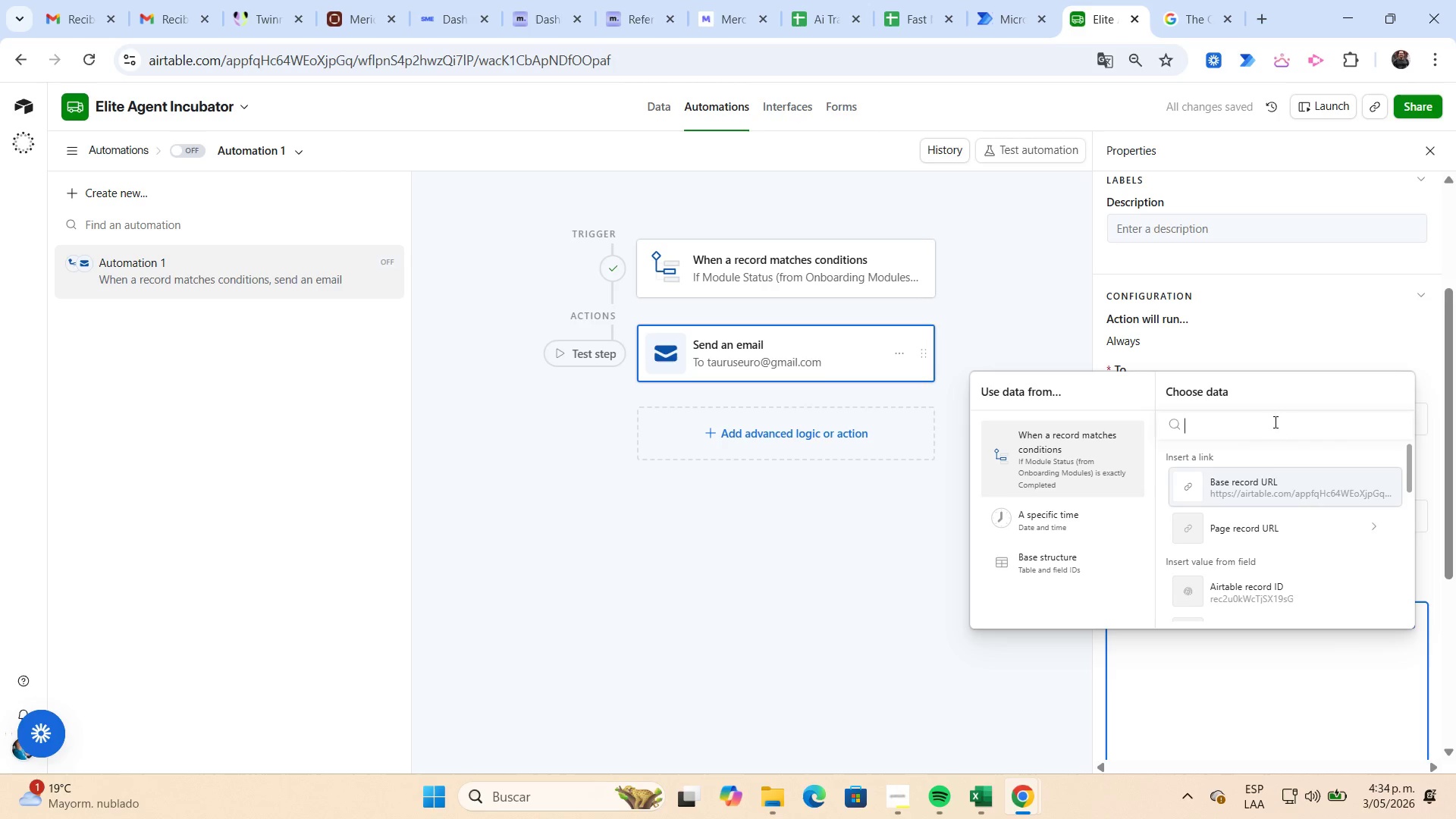 
scroll: coordinate [1274, 492], scroll_direction: down, amount: 2.0
 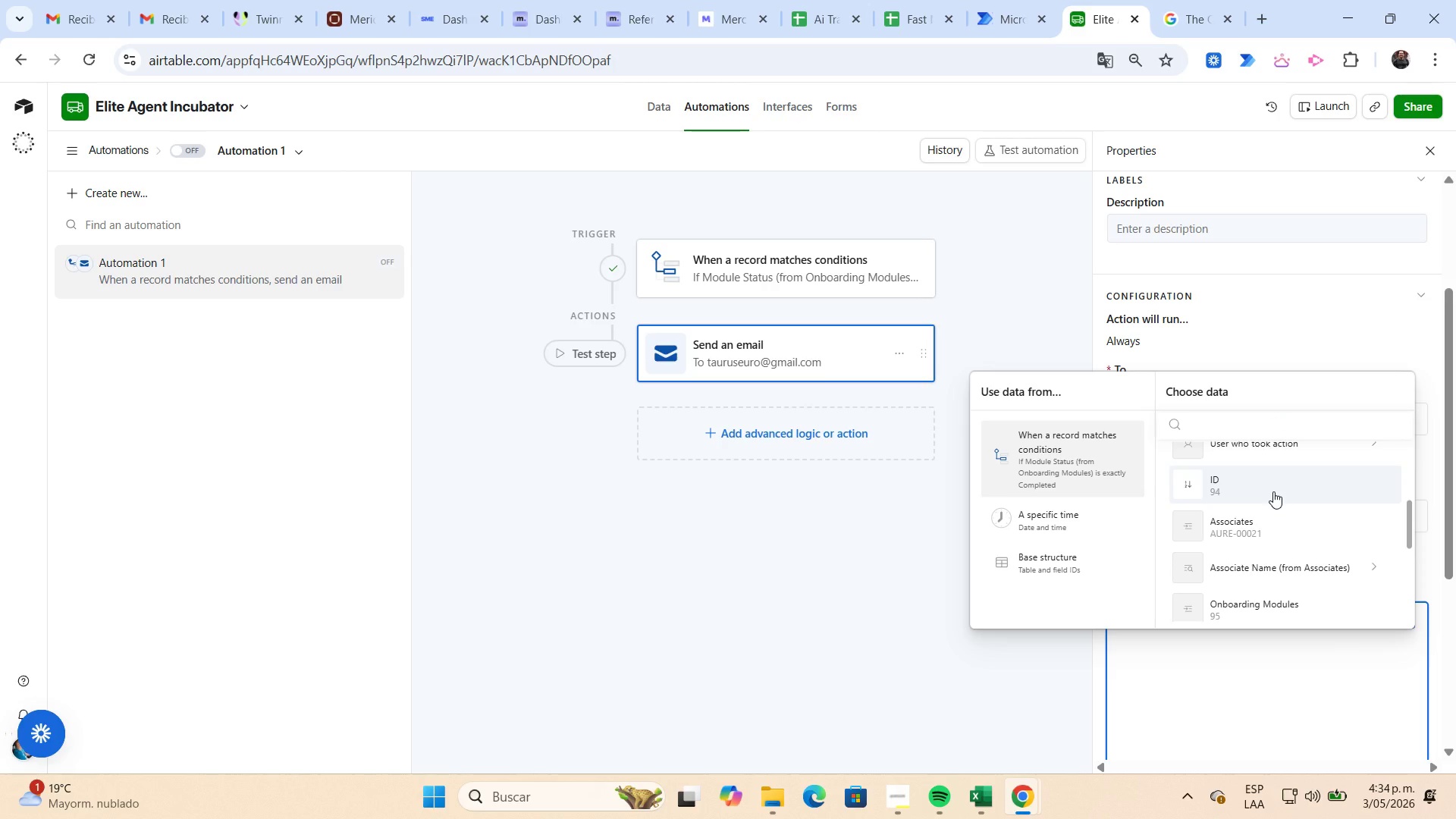 
left_click([1269, 523])
 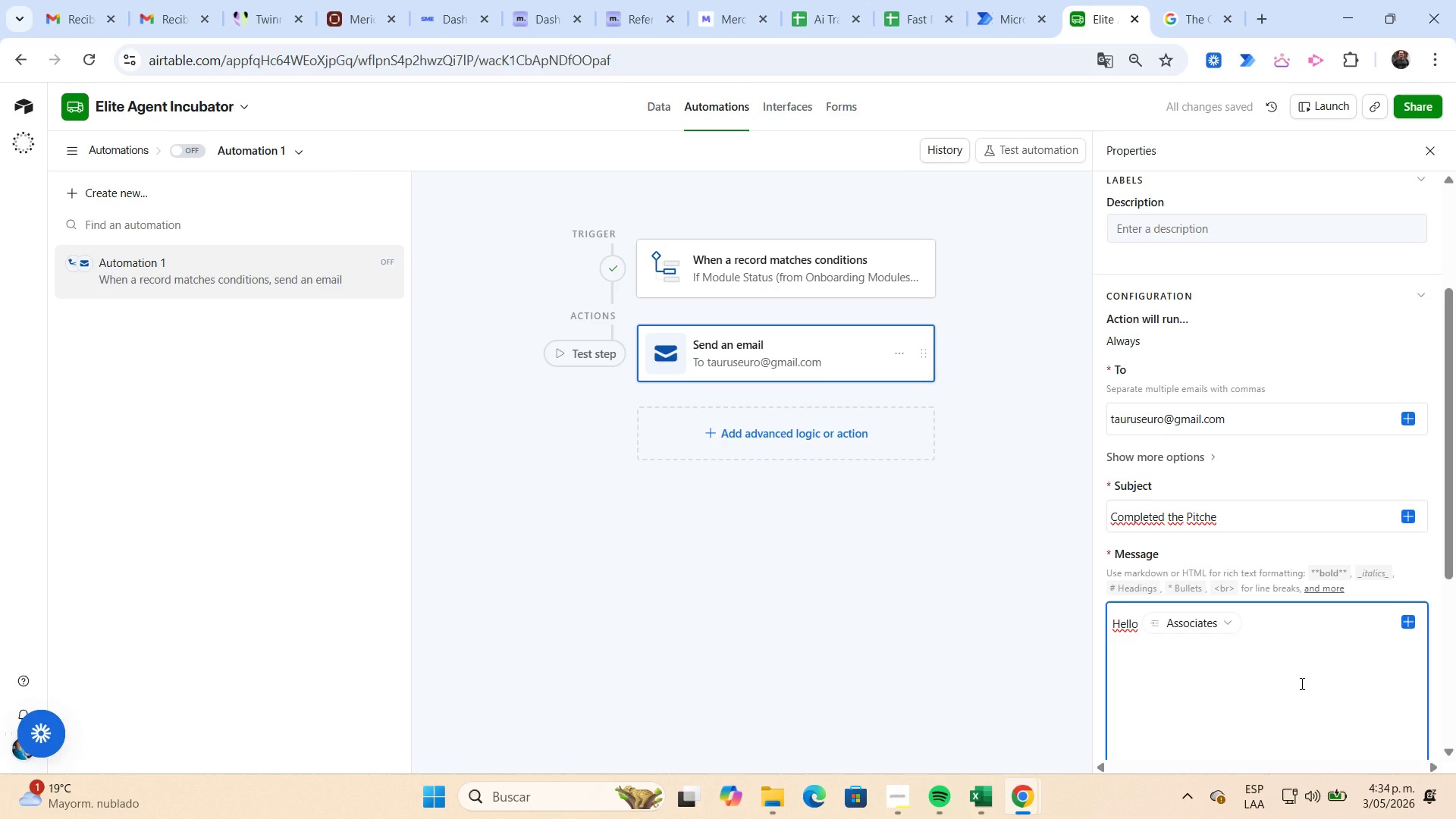 
key(Enter)
 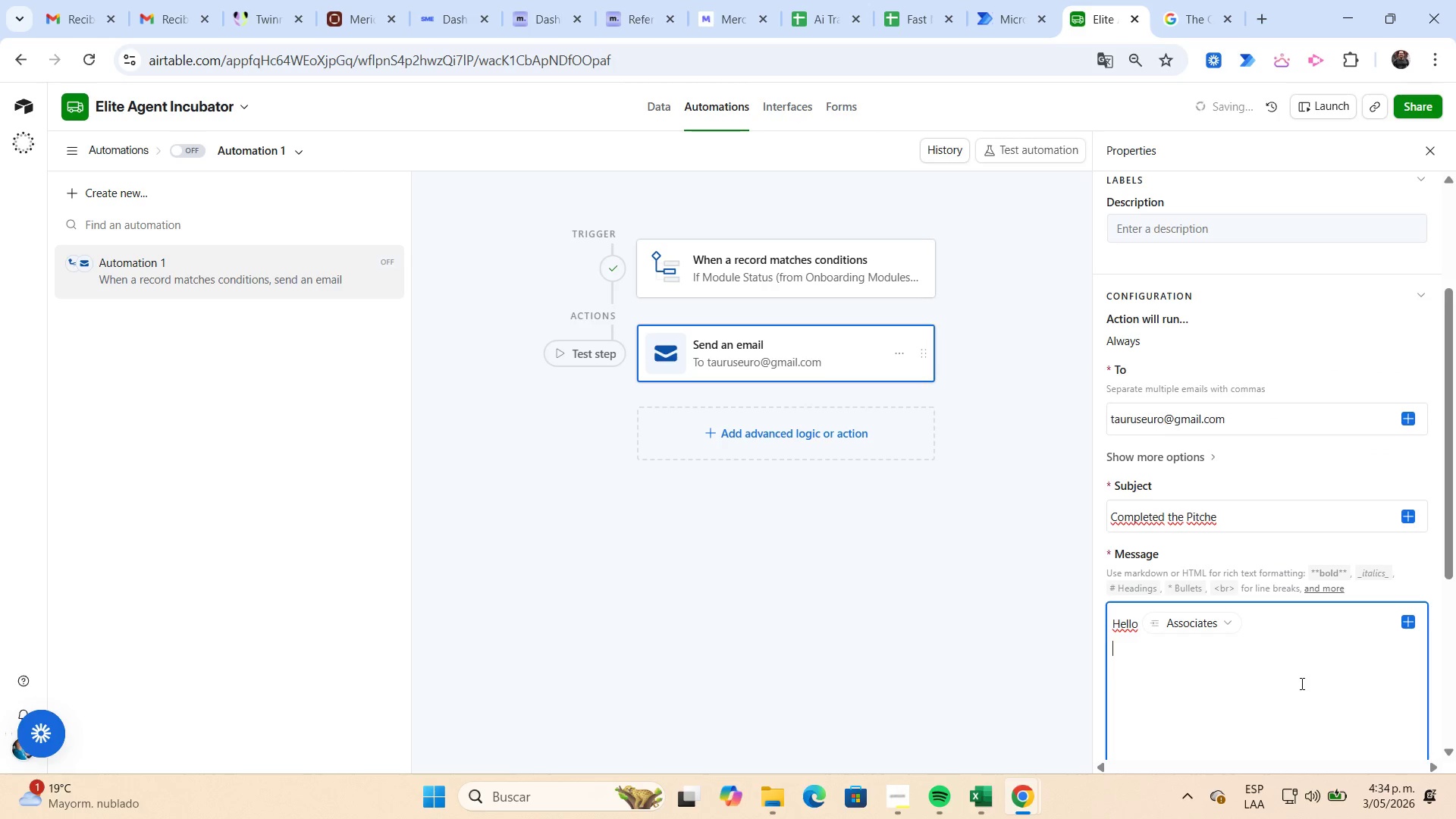 
key(Enter)
 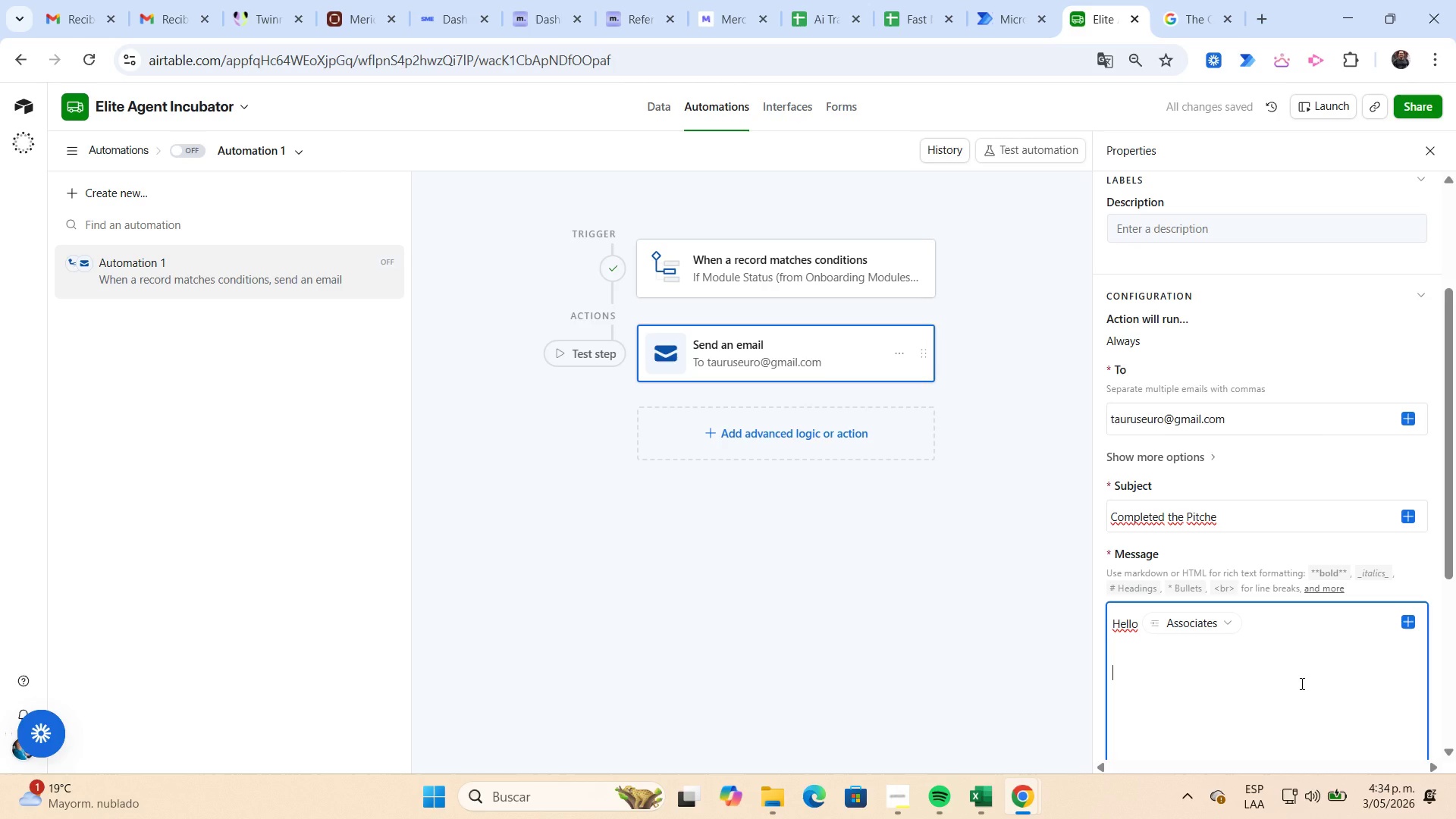 
wait(5.78)
 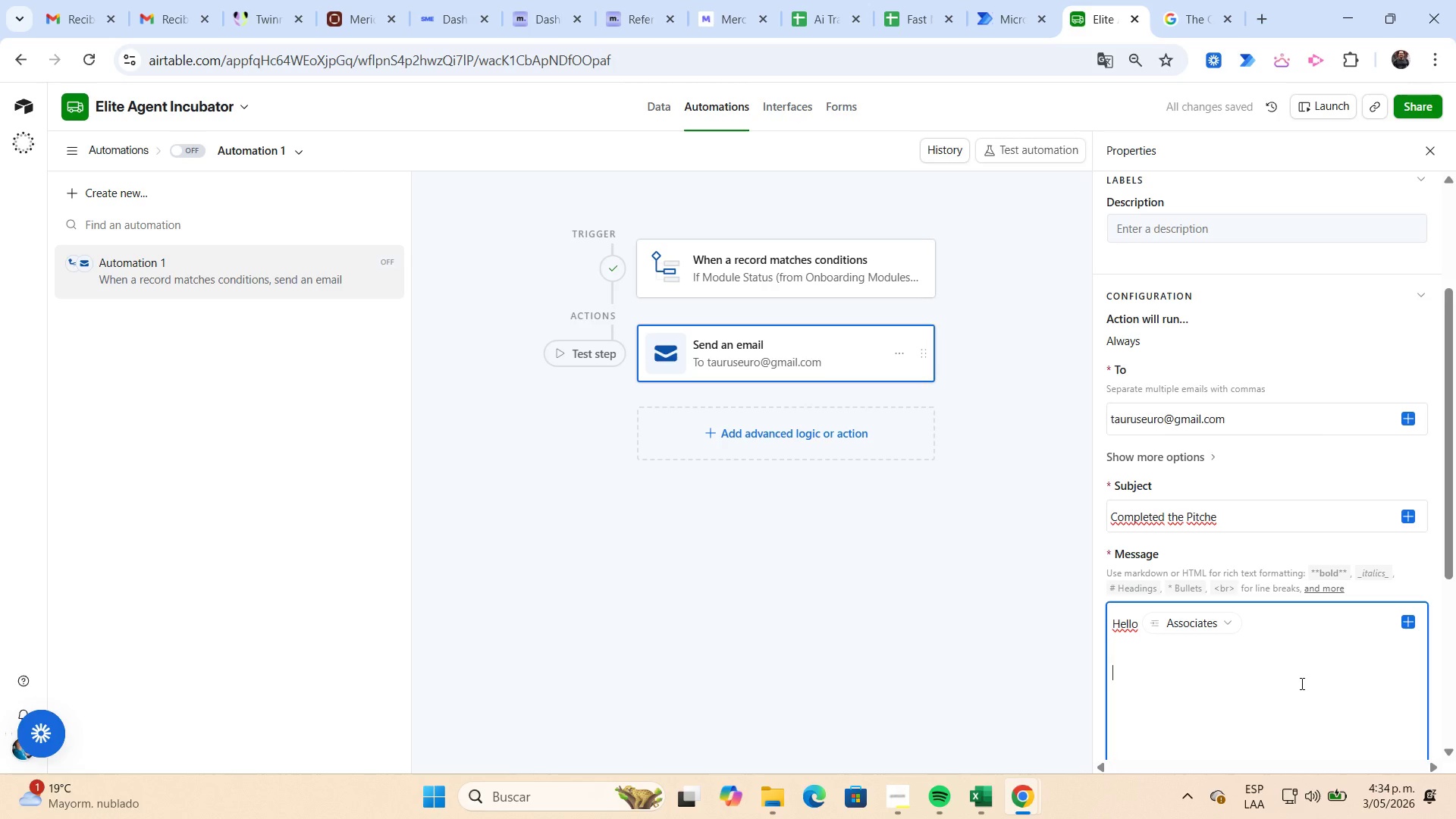 
type(Congratulation)
 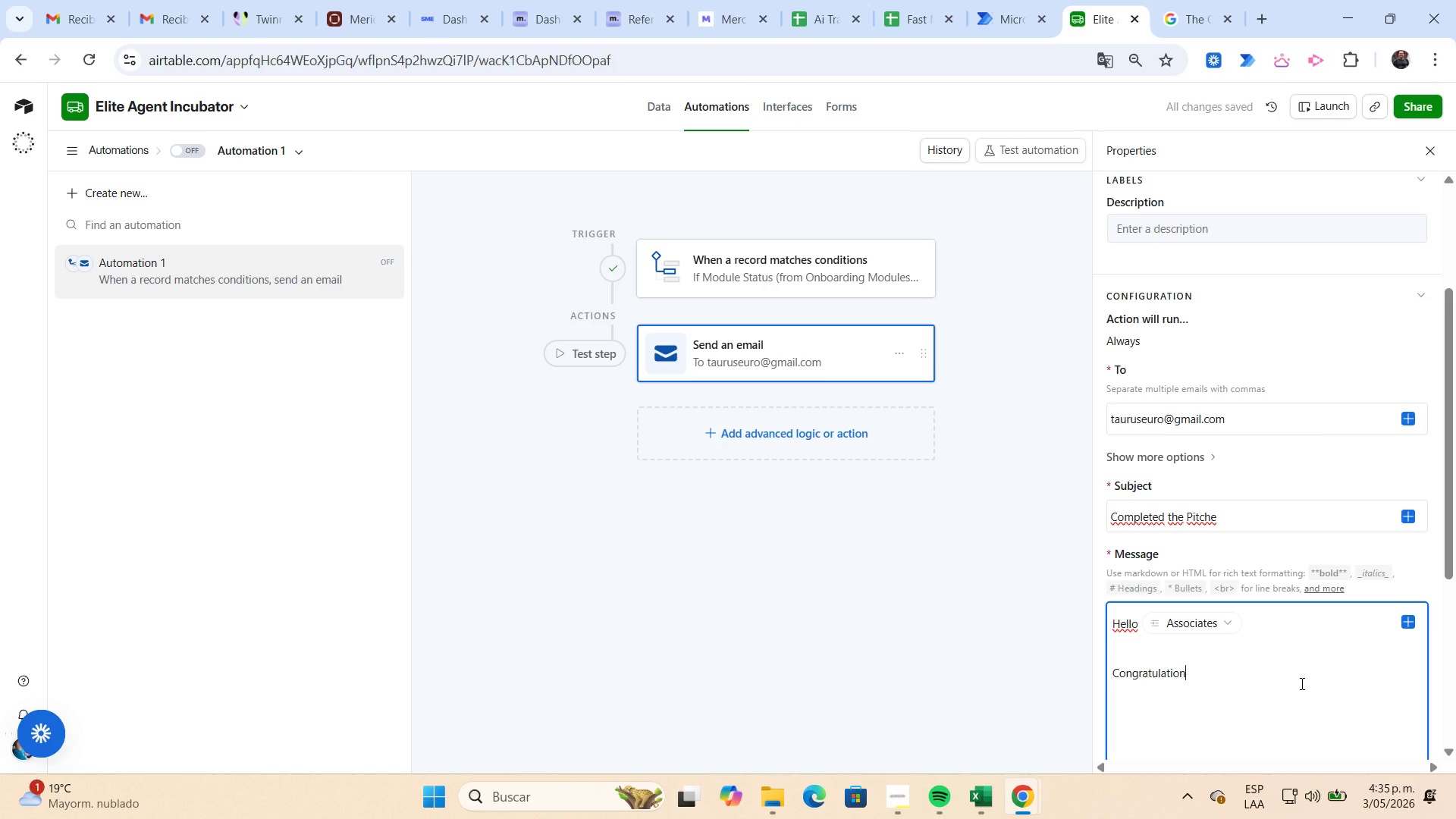 
type(. You have successuf)
key(Backspace)
key(Backspace)
type(fully complted Pahse )
key(Backspace)
key(Backspace)
key(Backspace)
key(Backspace)
key(Backspace)
type(hase 1)
 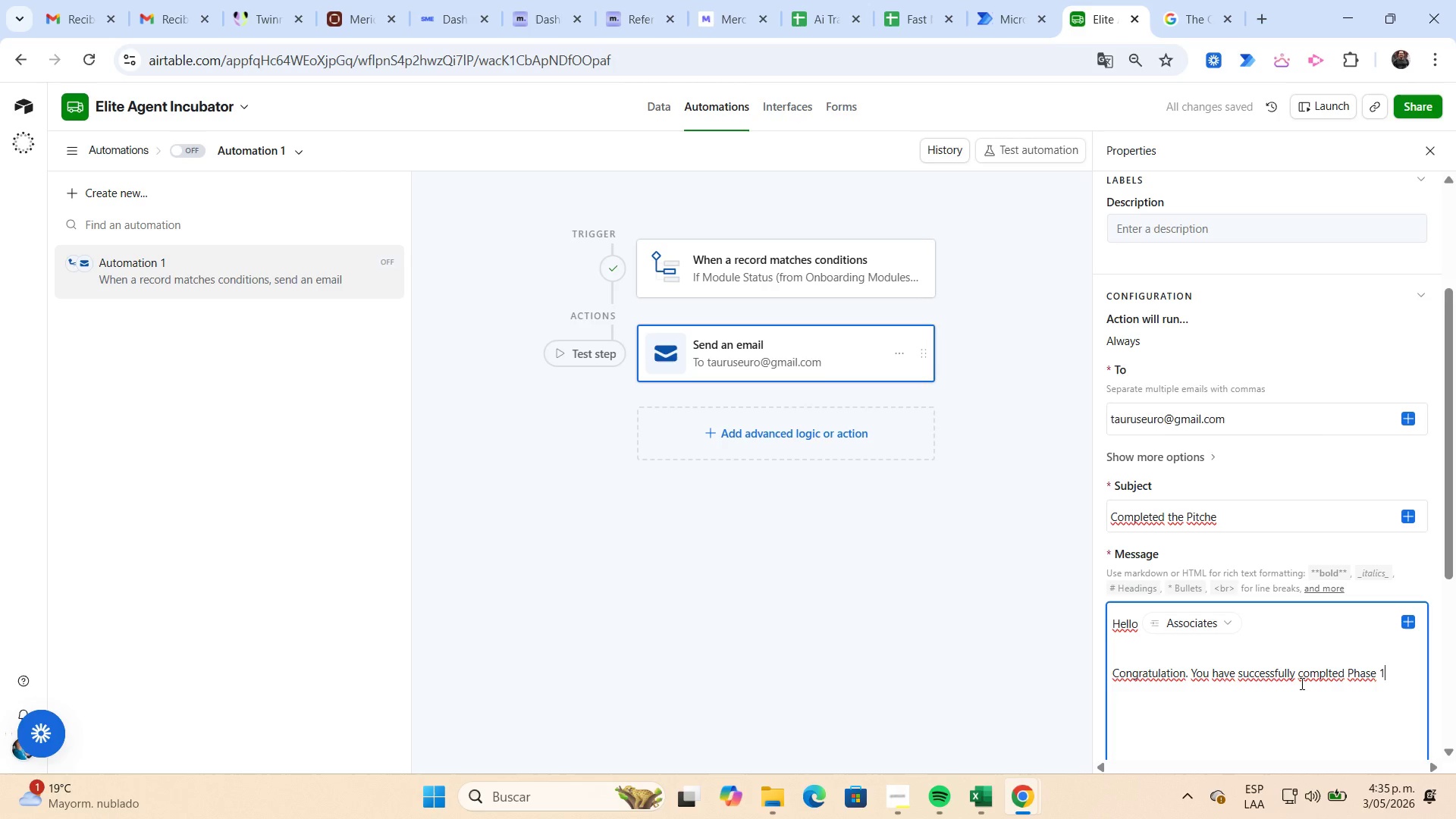 
type( of the Elite Agent Incubator.)
 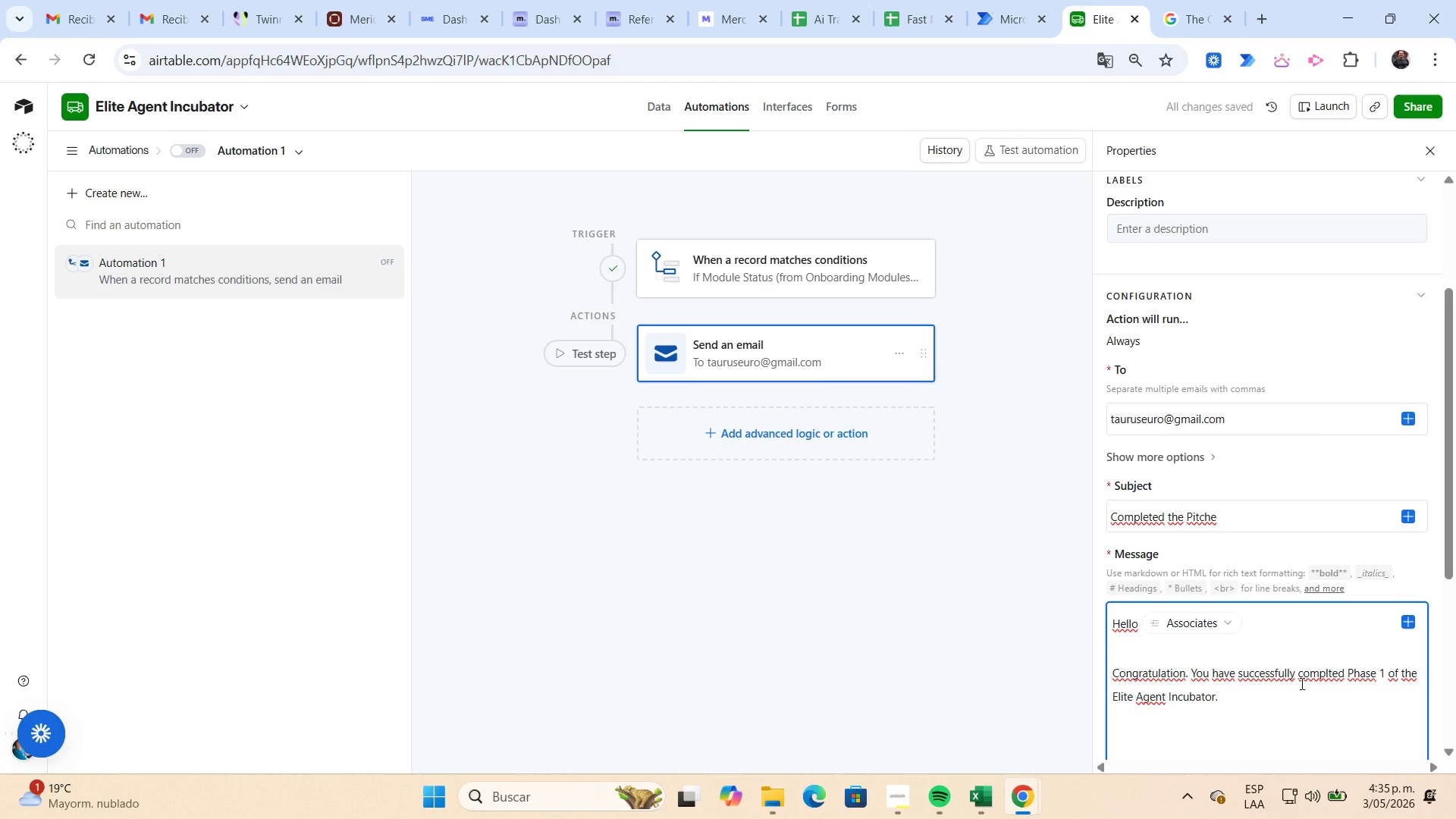 
wait(5.41)
 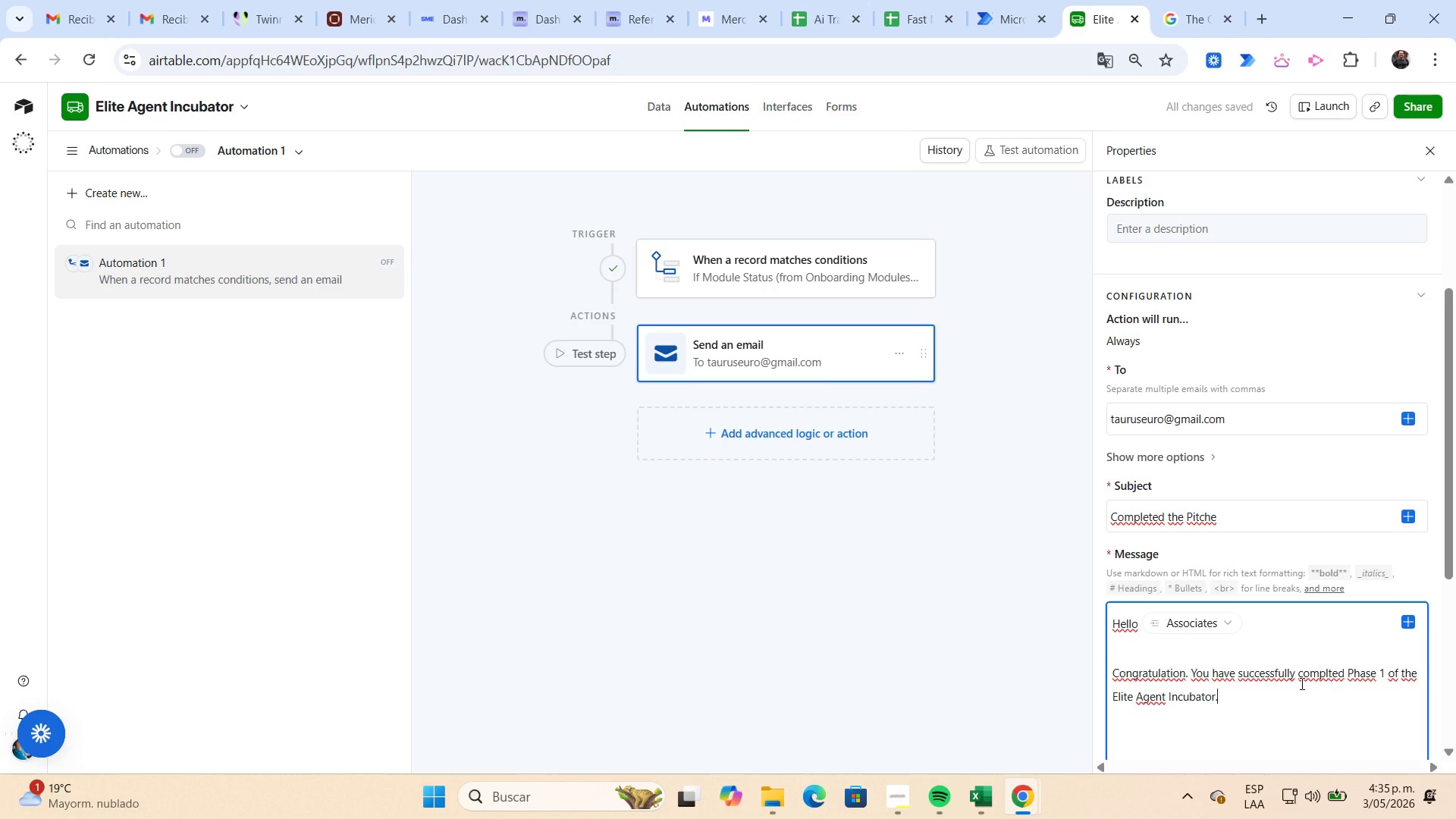 
key(Enter)
 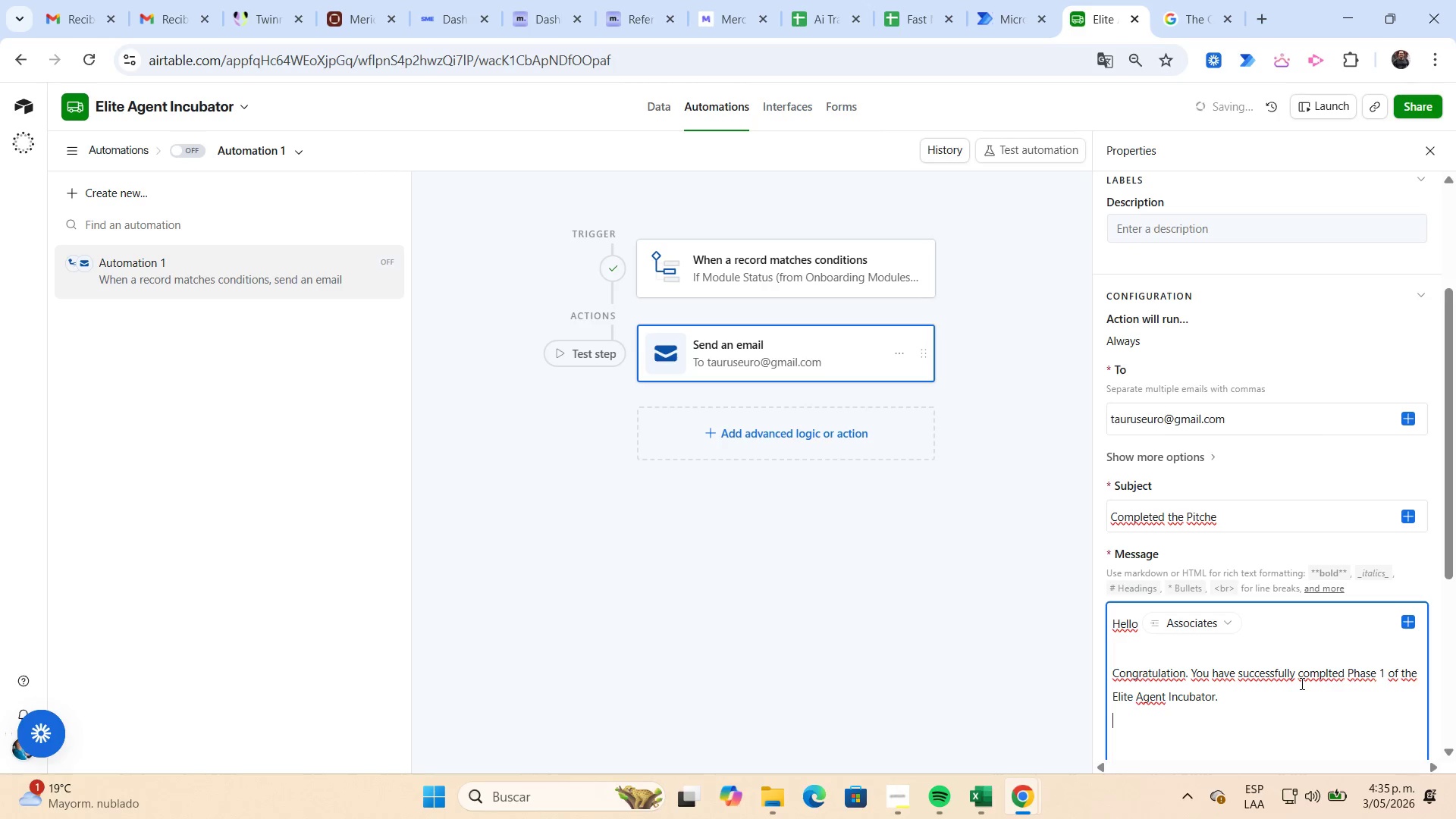 
key(Enter)
 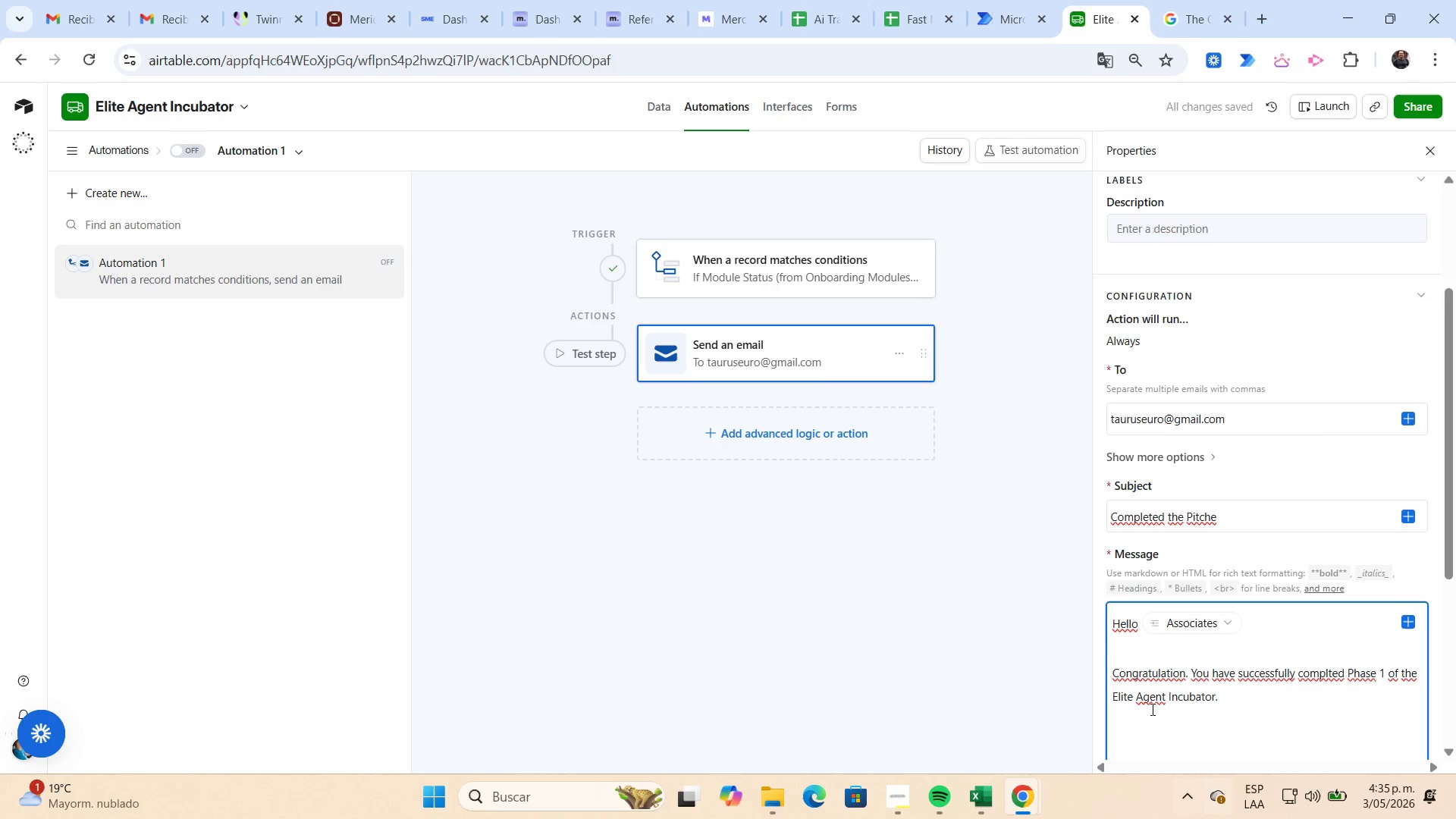 
scroll: coordinate [1296, 604], scroll_direction: down, amount: 1.0
 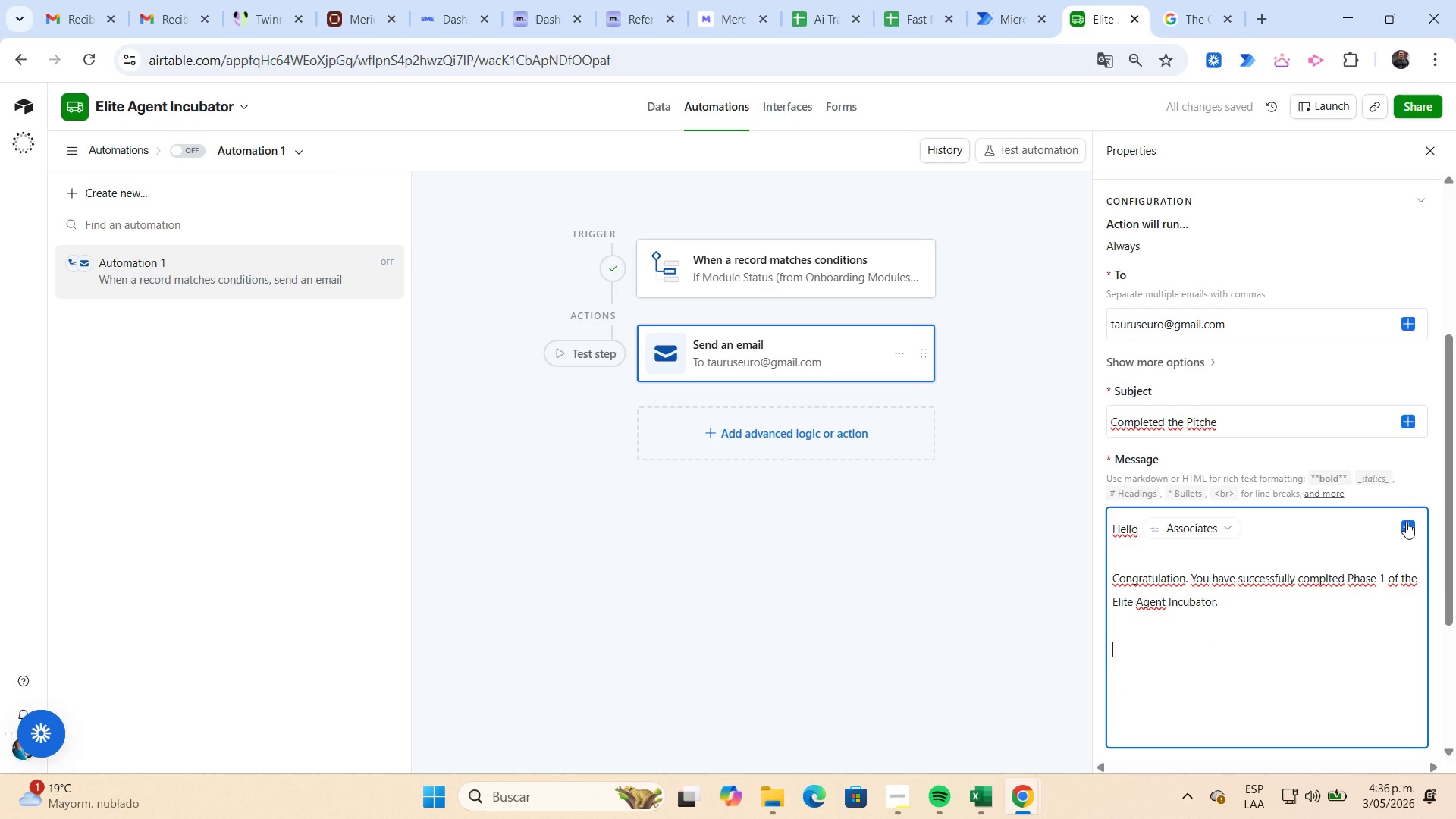 
left_click([1406, 522])
 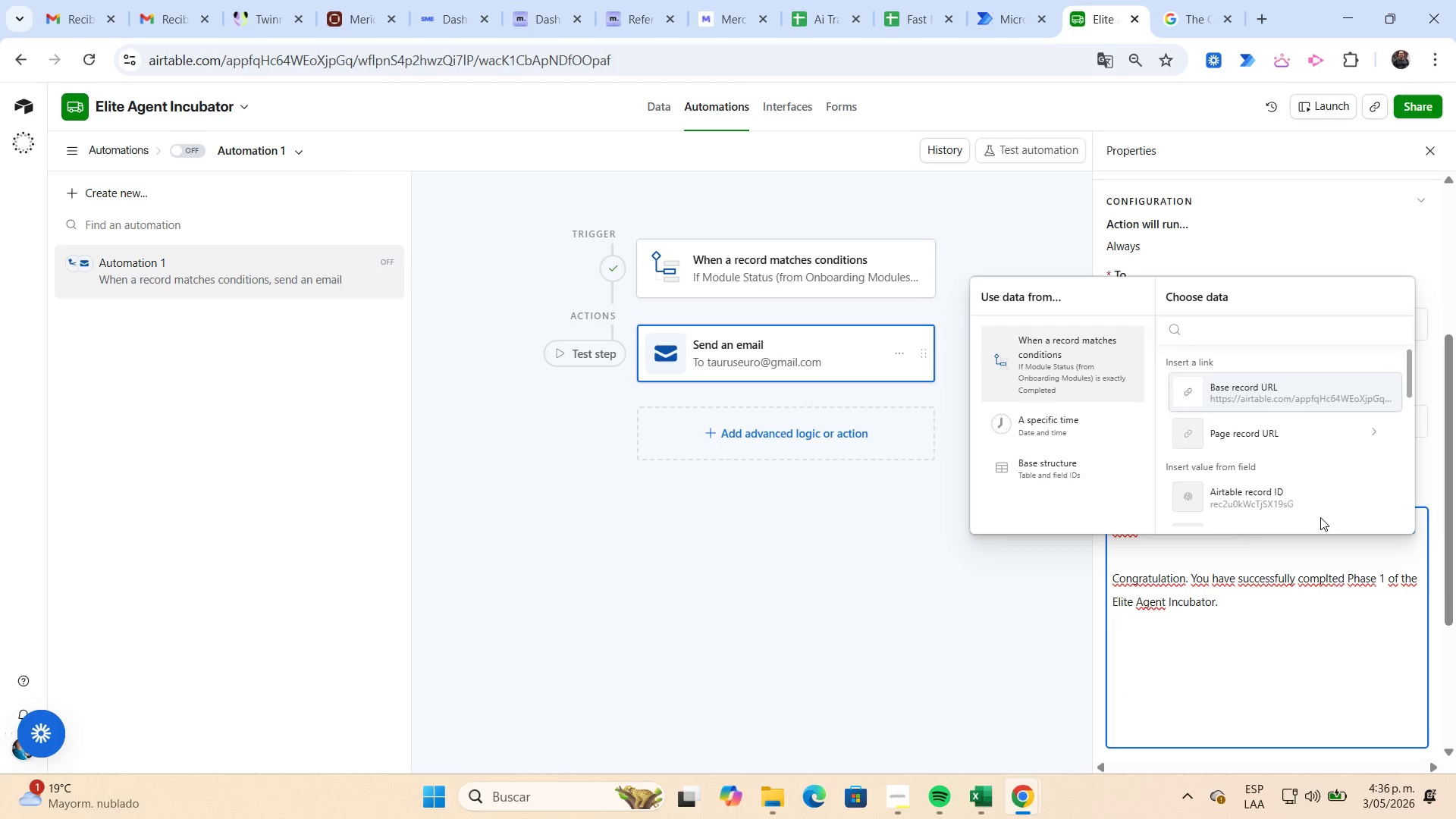 
scroll: coordinate [1263, 394], scroll_direction: down, amount: 2.0
 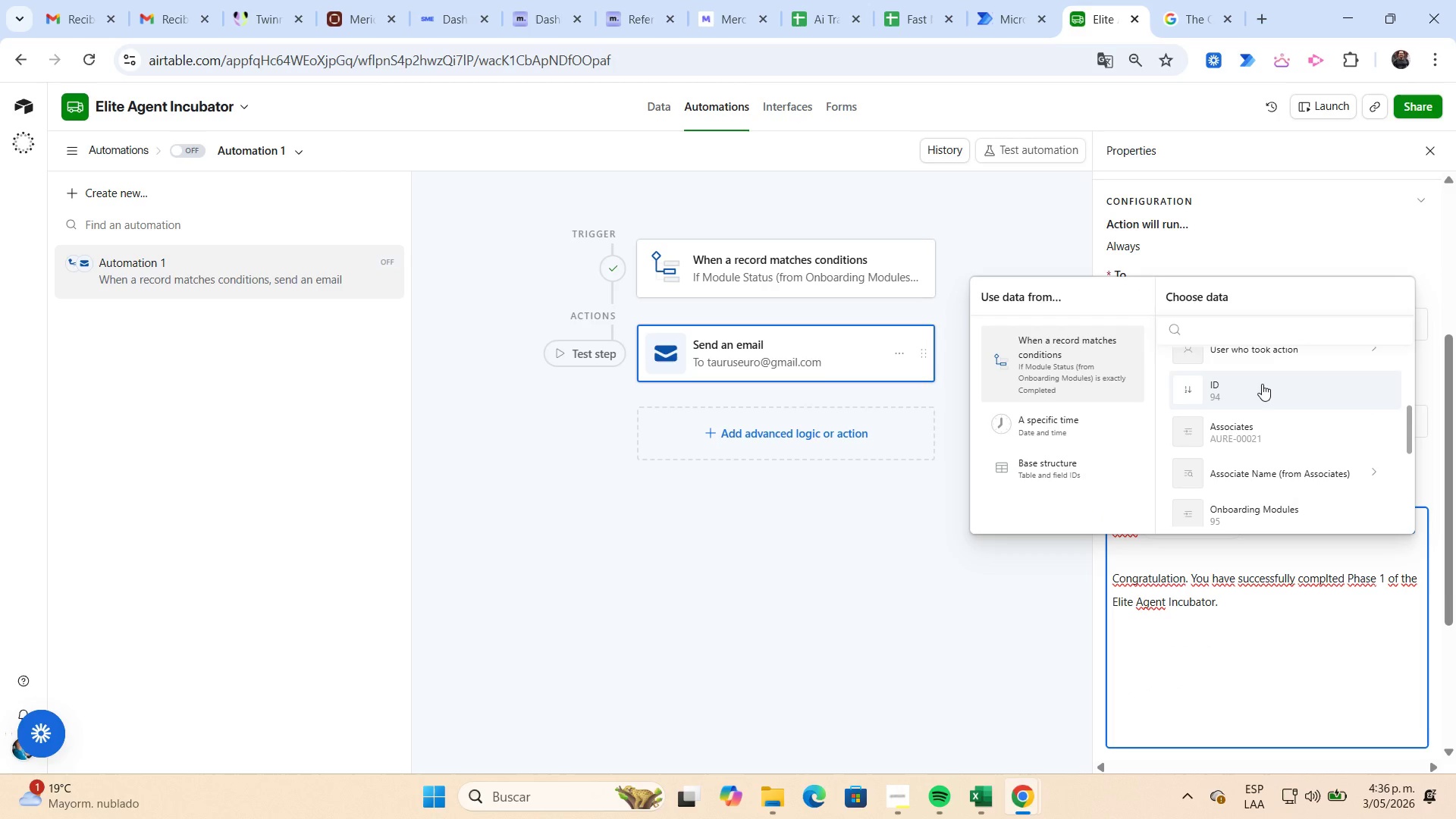 
wait(5.66)
 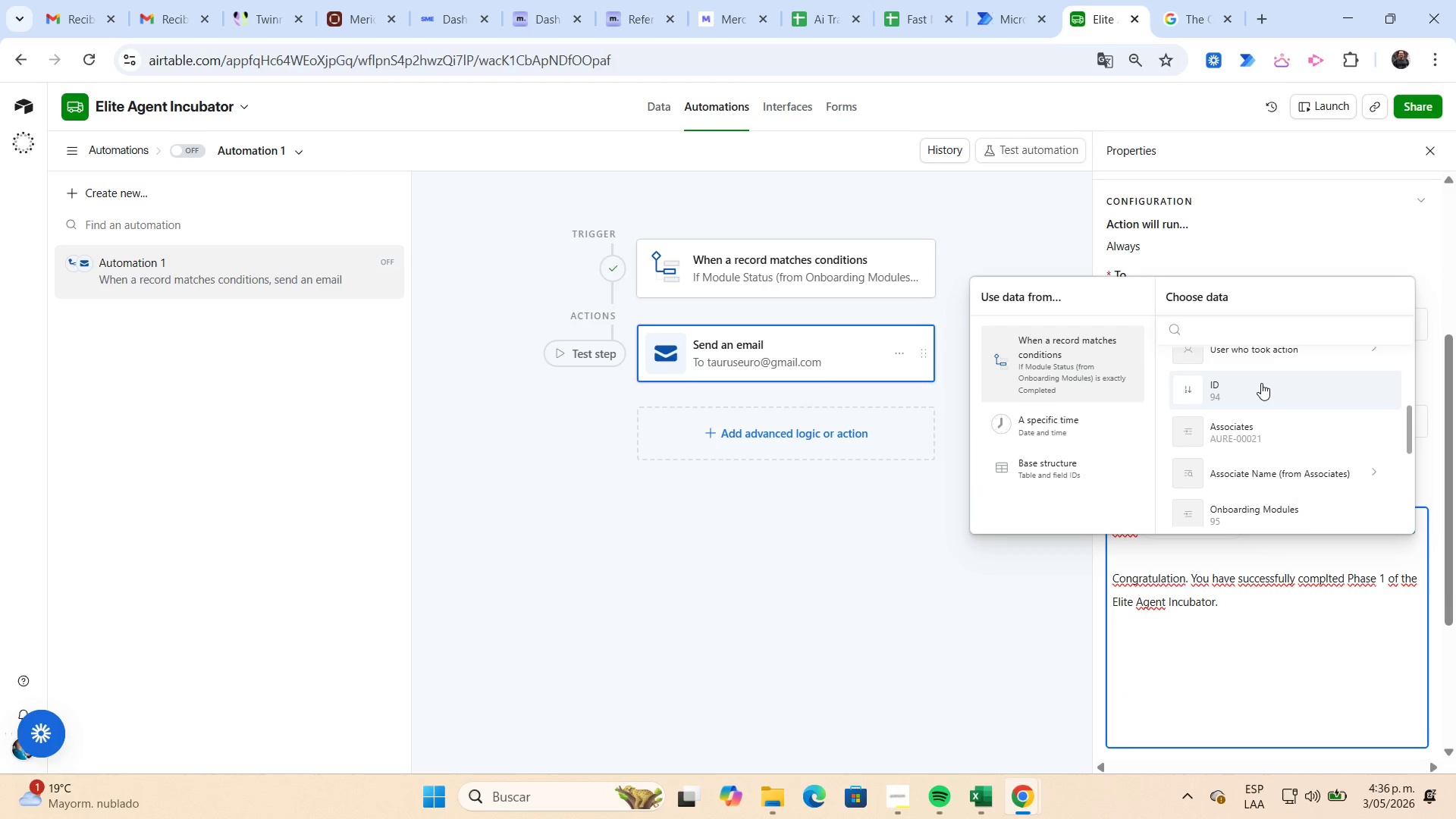 
left_click([1235, 559])
 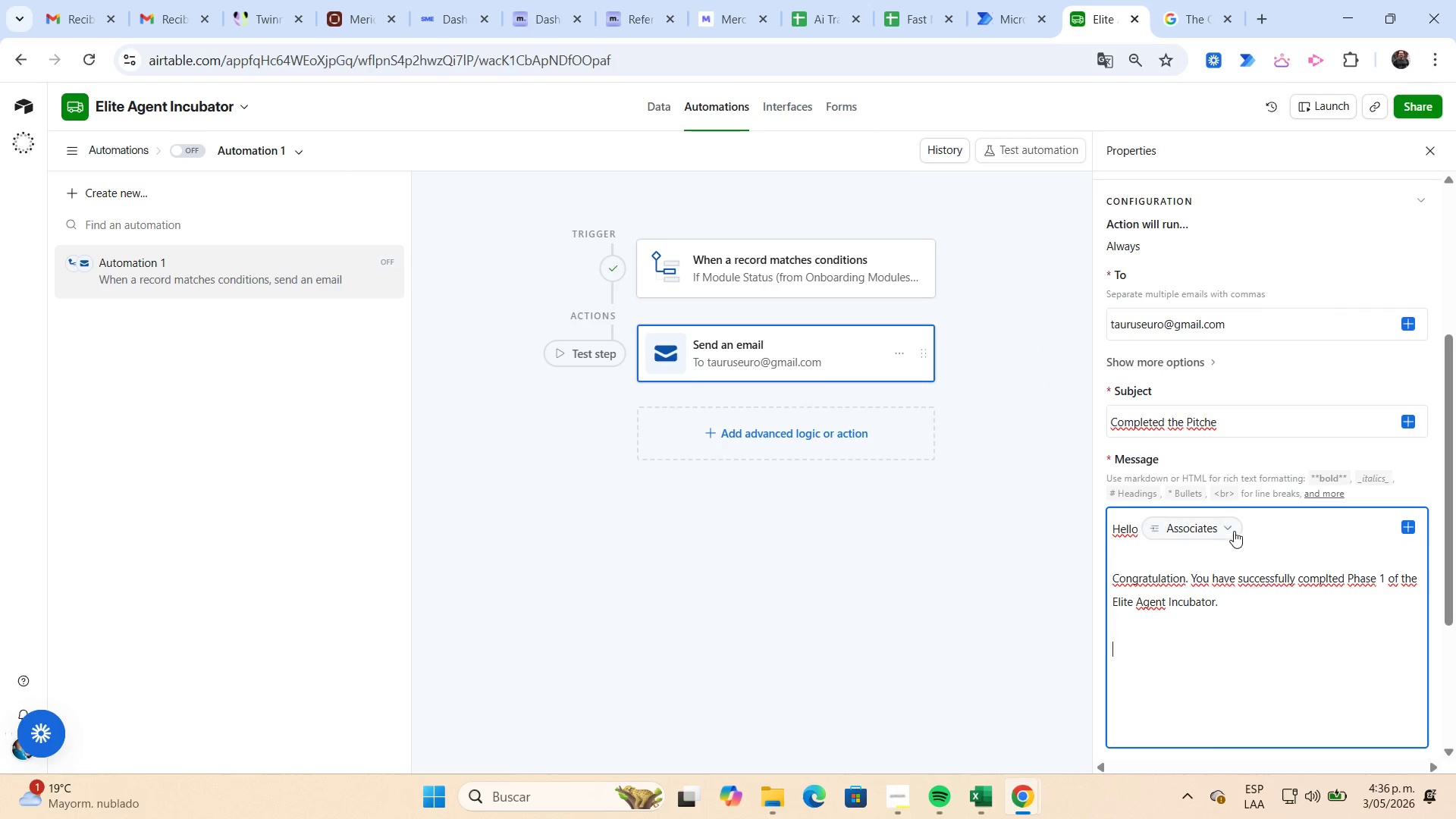 
left_click([1232, 526])
 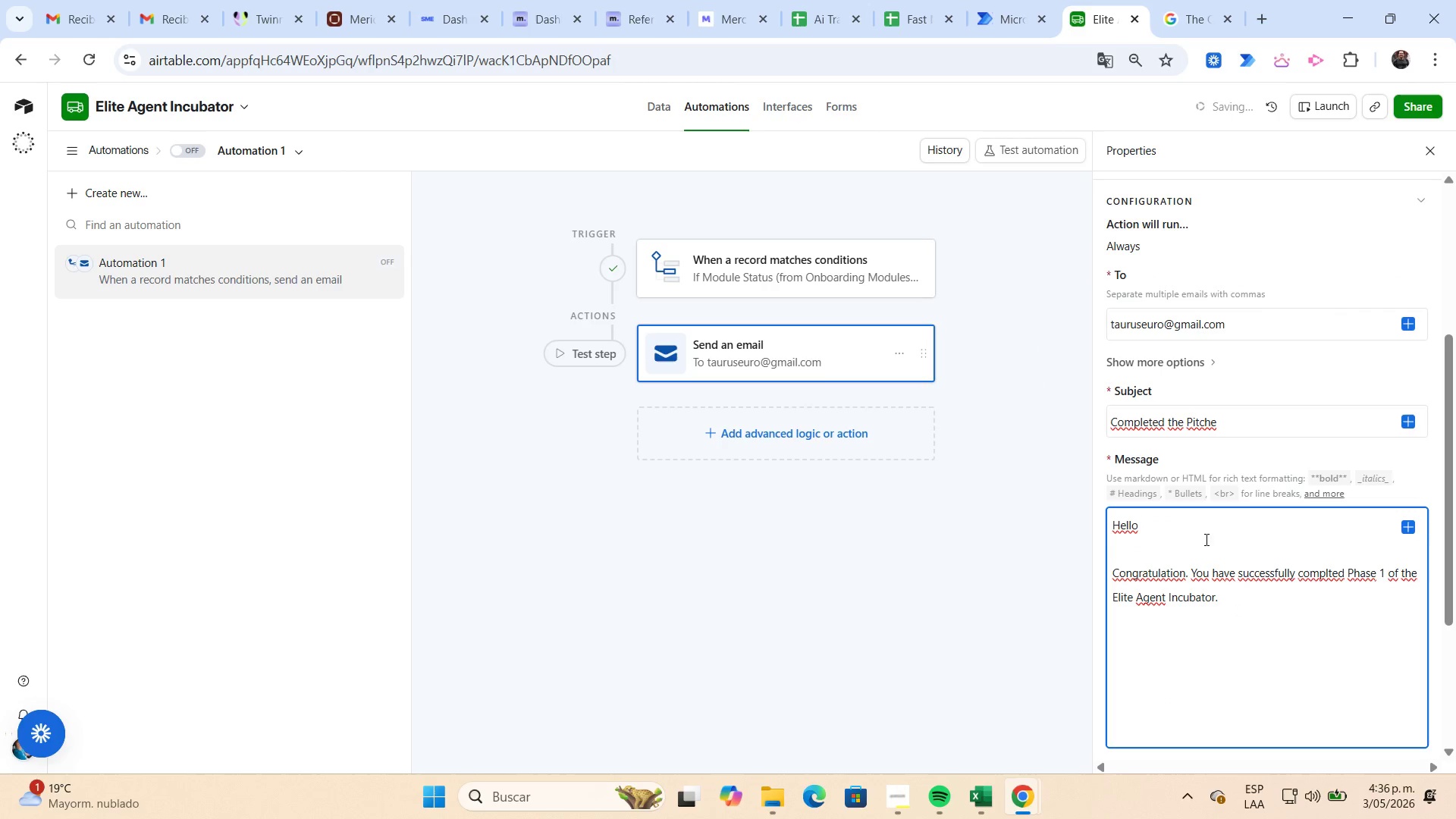 
left_click([1412, 529])
 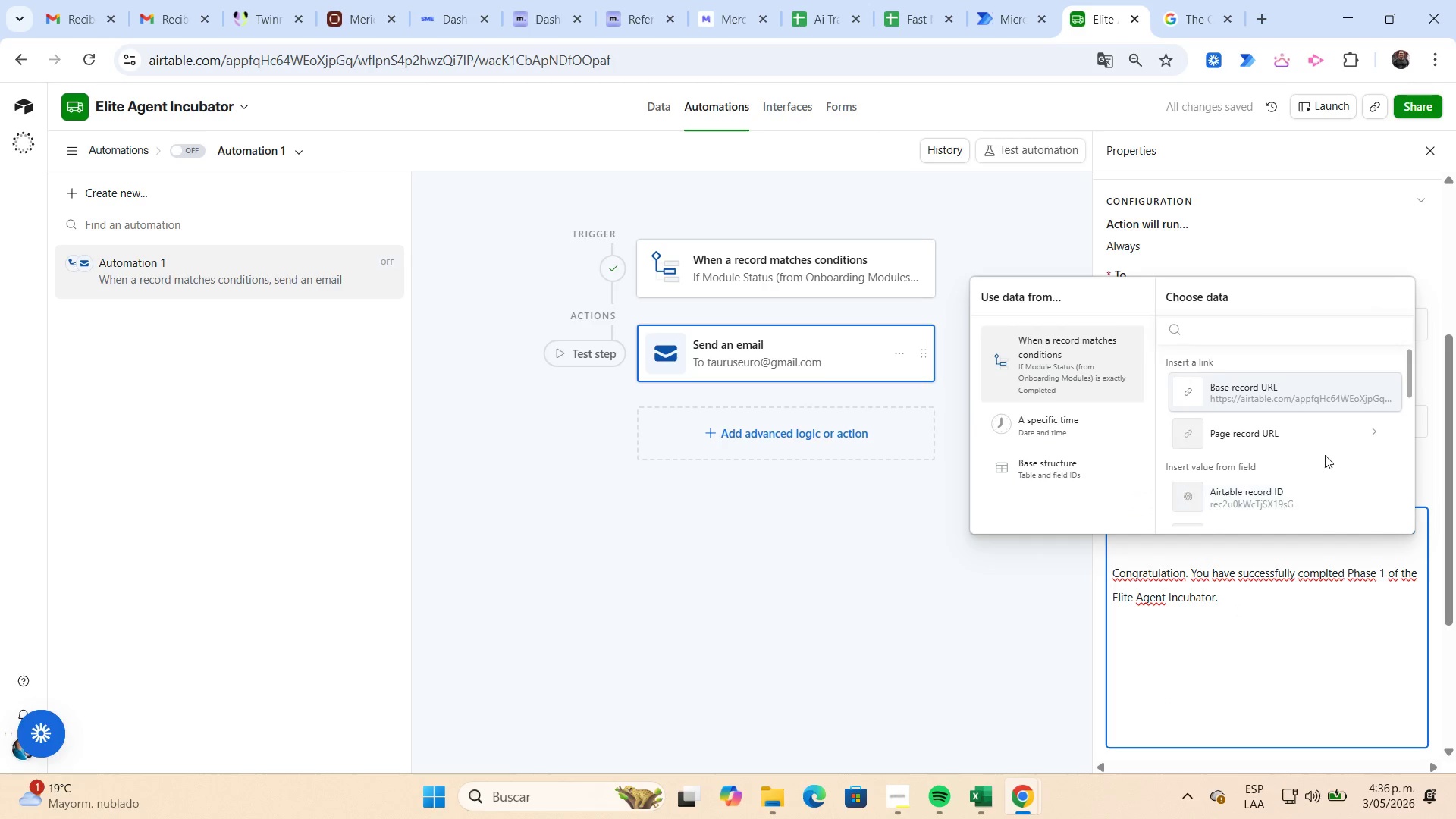 
scroll: coordinate [1304, 413], scroll_direction: down, amount: 2.0
 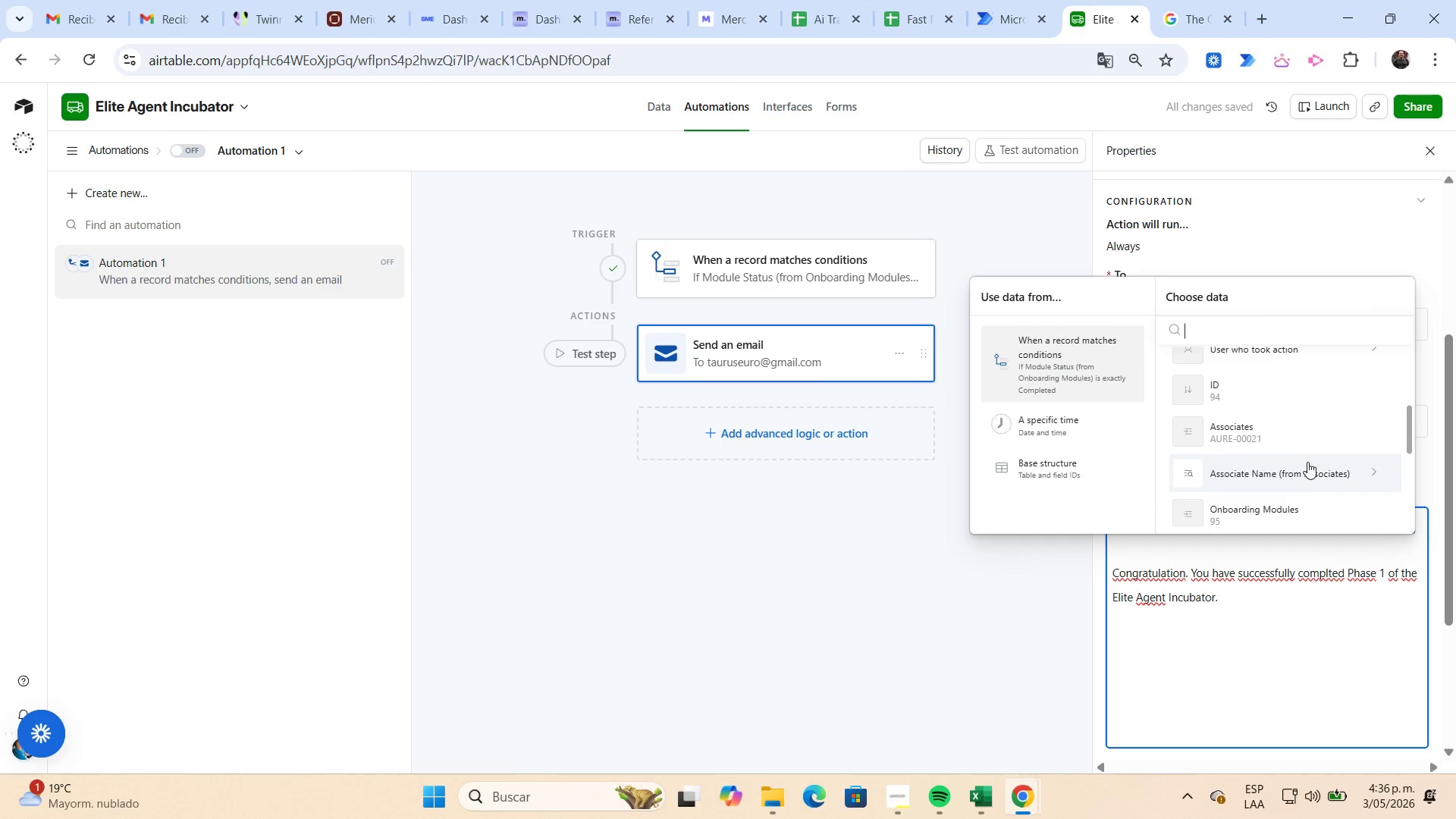 
left_click([1310, 469])
 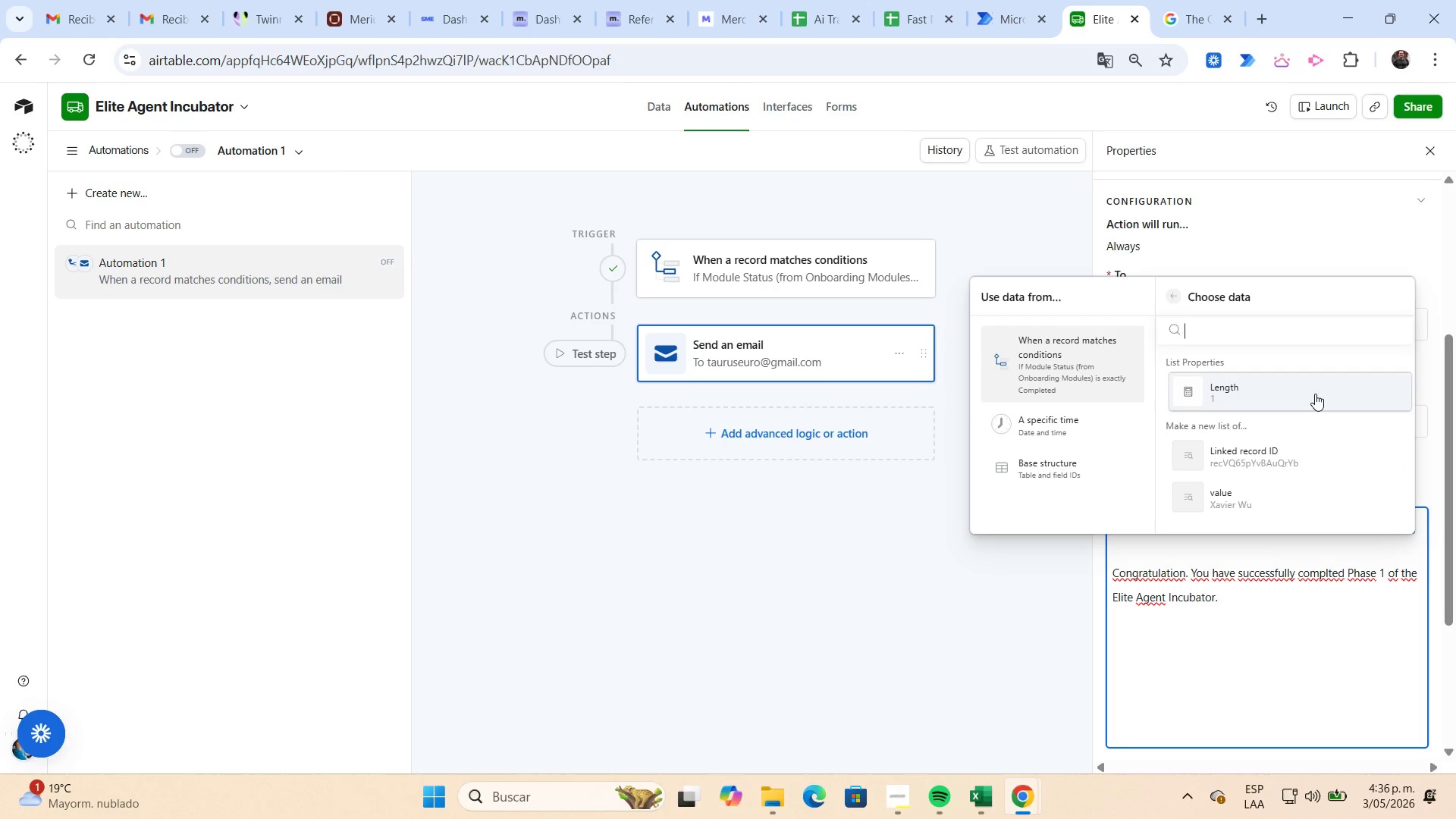 
scroll: coordinate [1315, 394], scroll_direction: down, amount: 1.0
 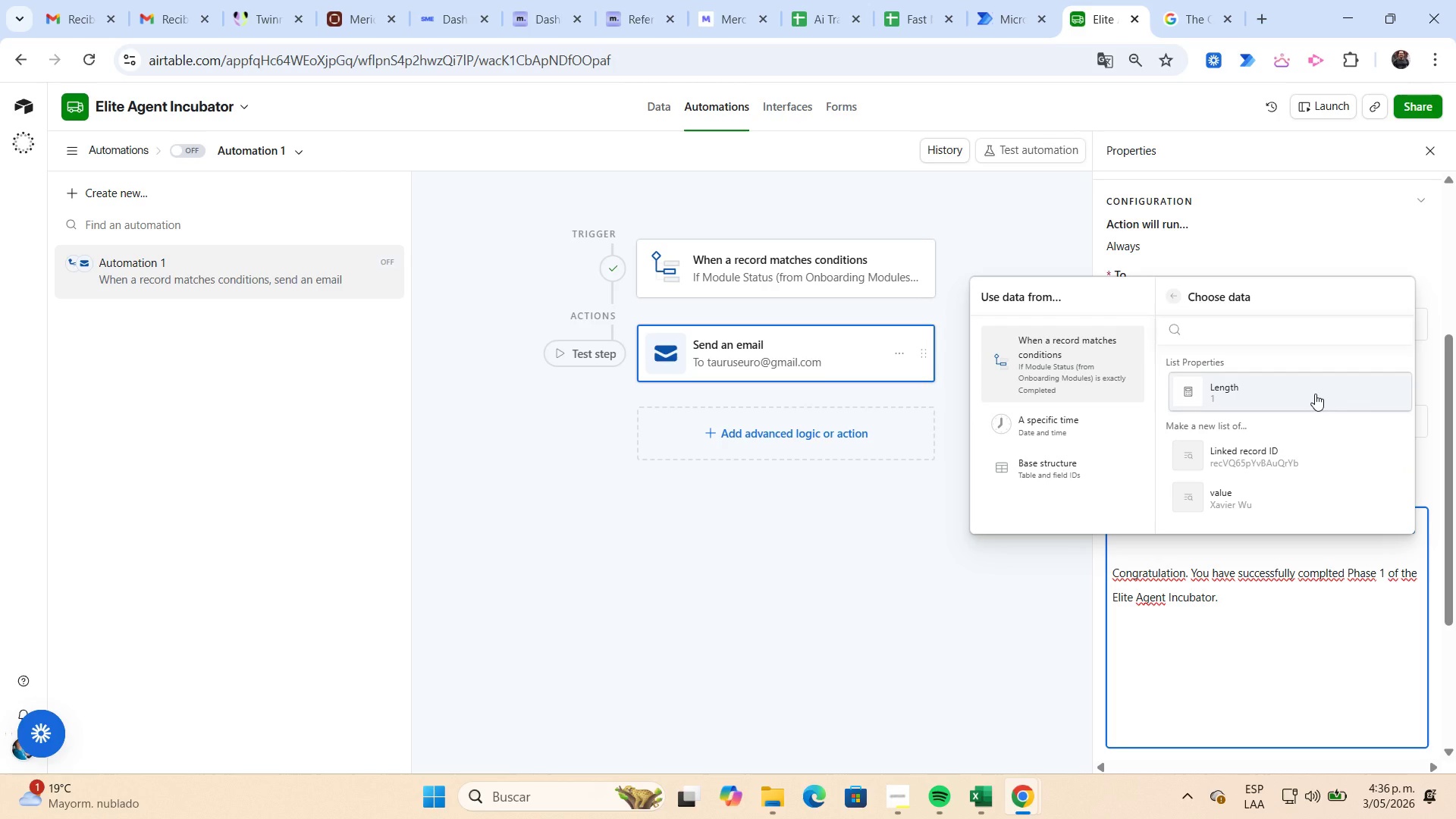 
wait(5.95)
 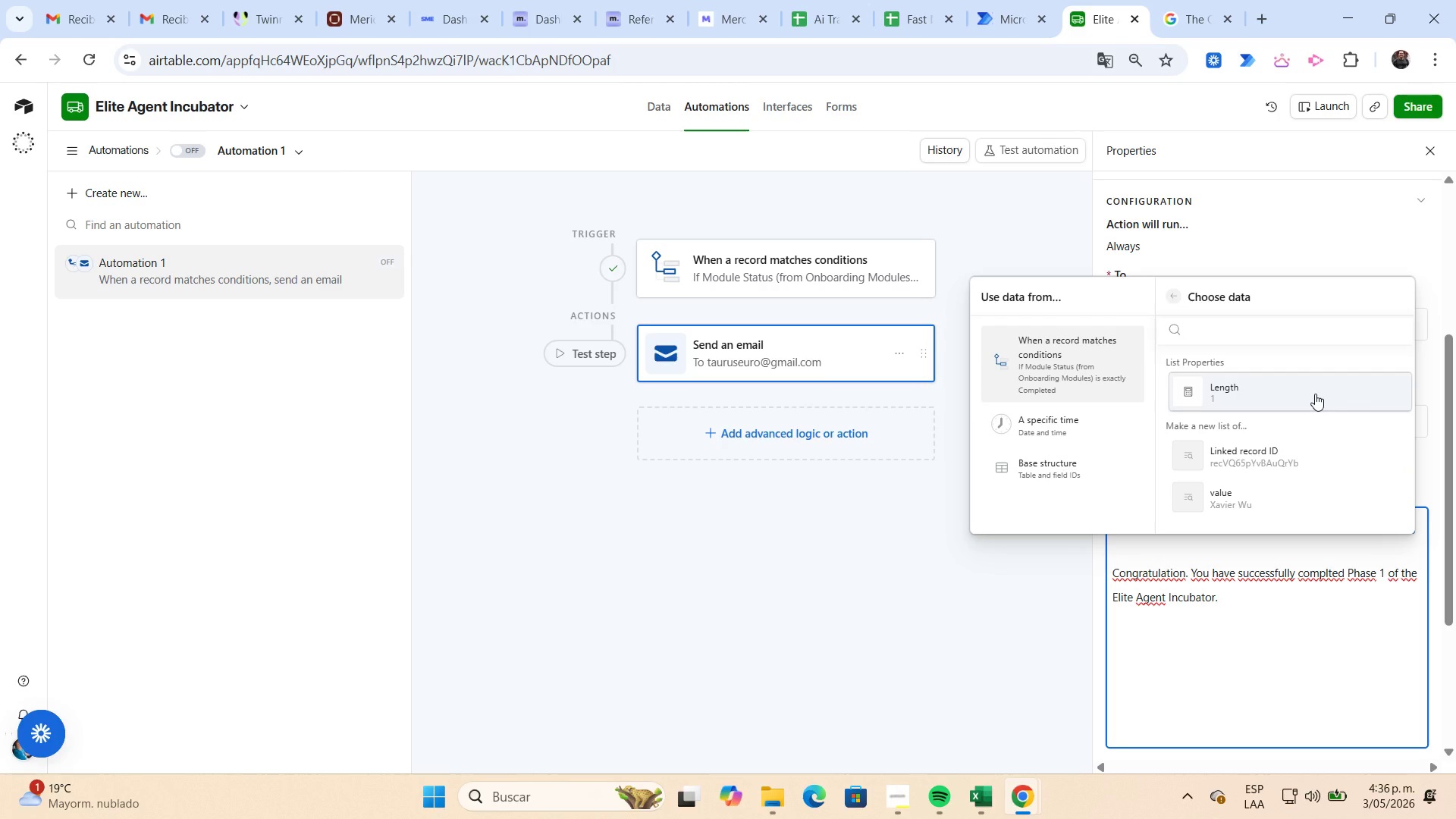 
left_click([1281, 397])
 